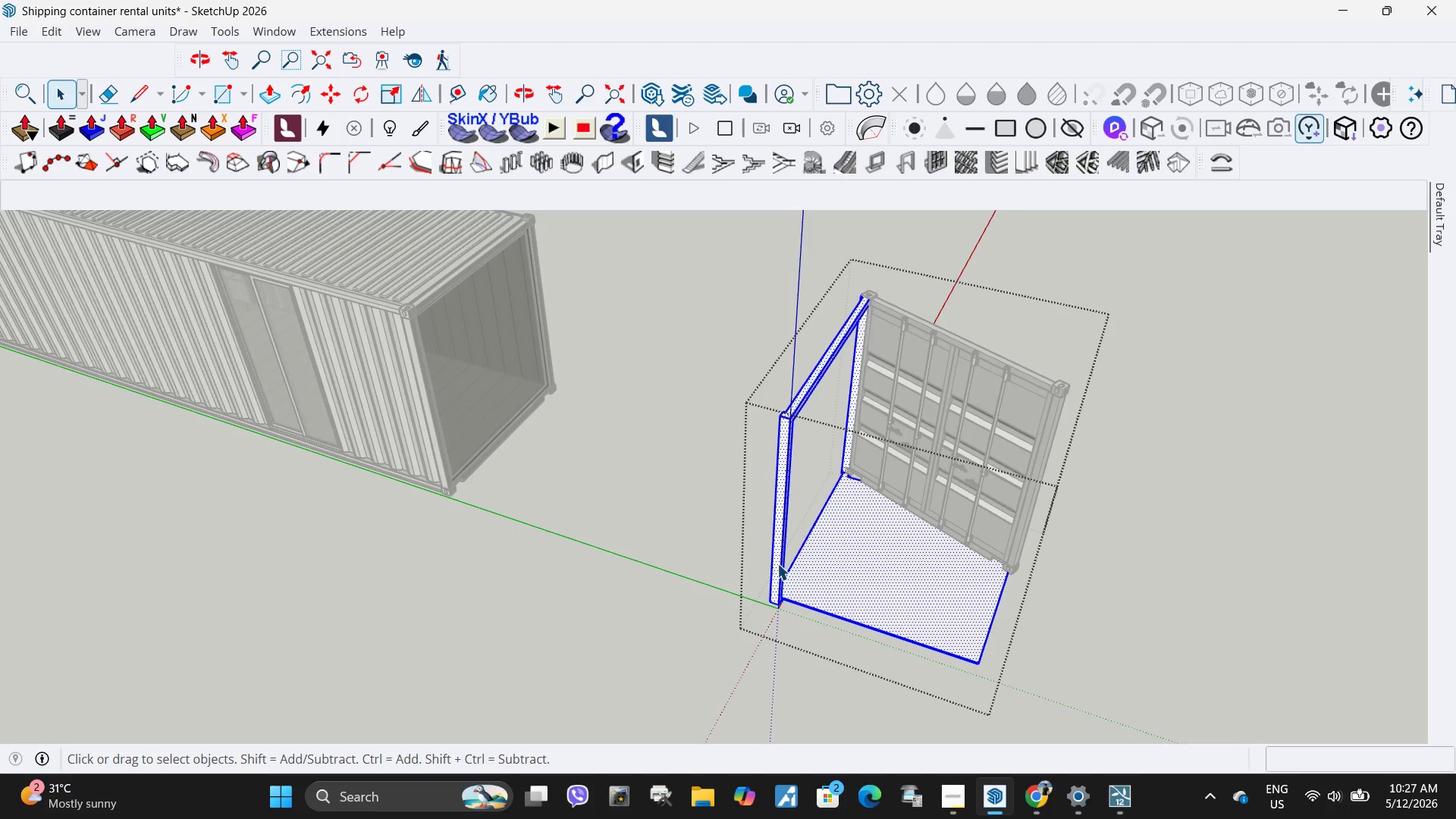 
triple_click([777, 563])
 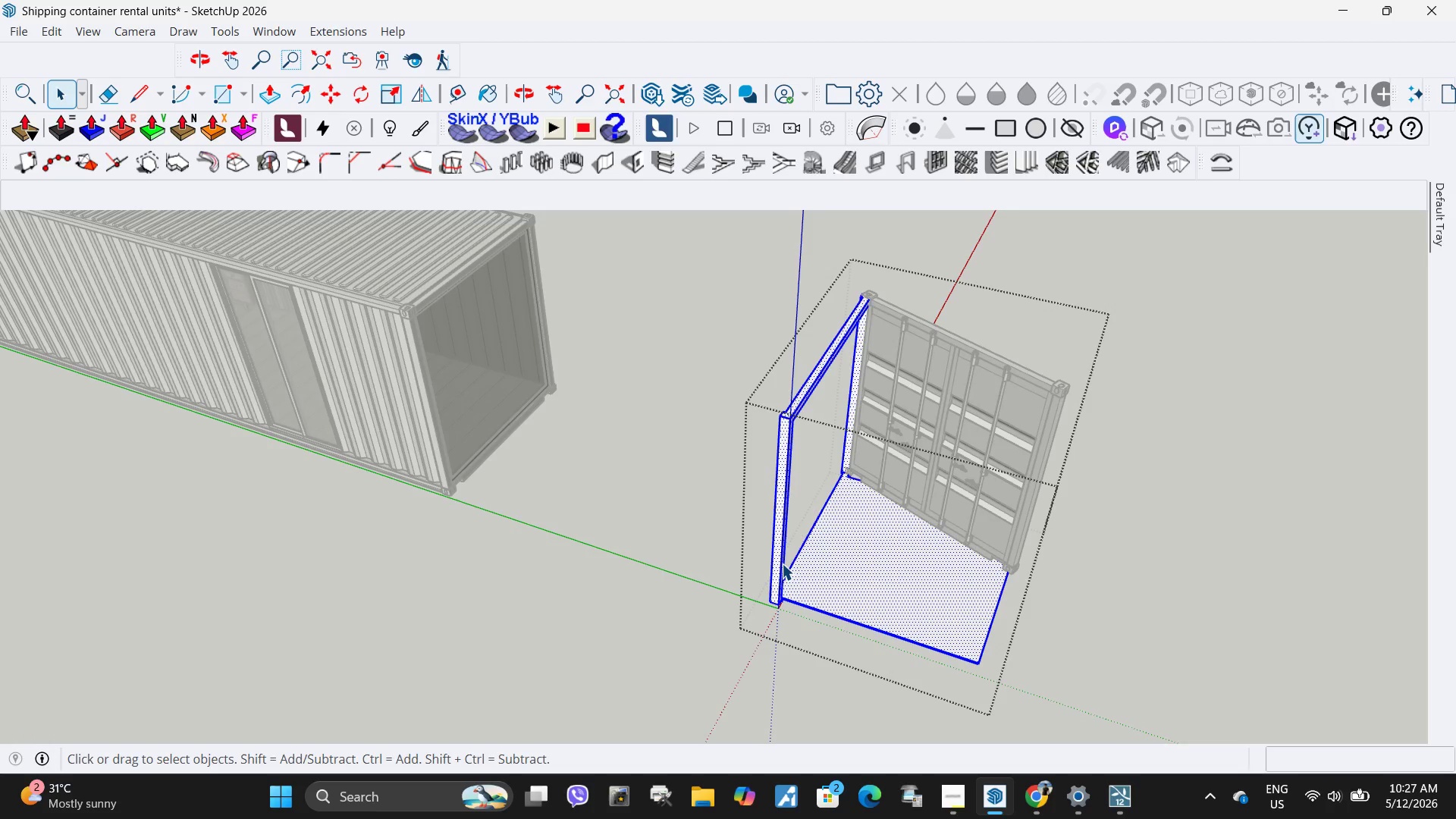 
triple_click([783, 564])
 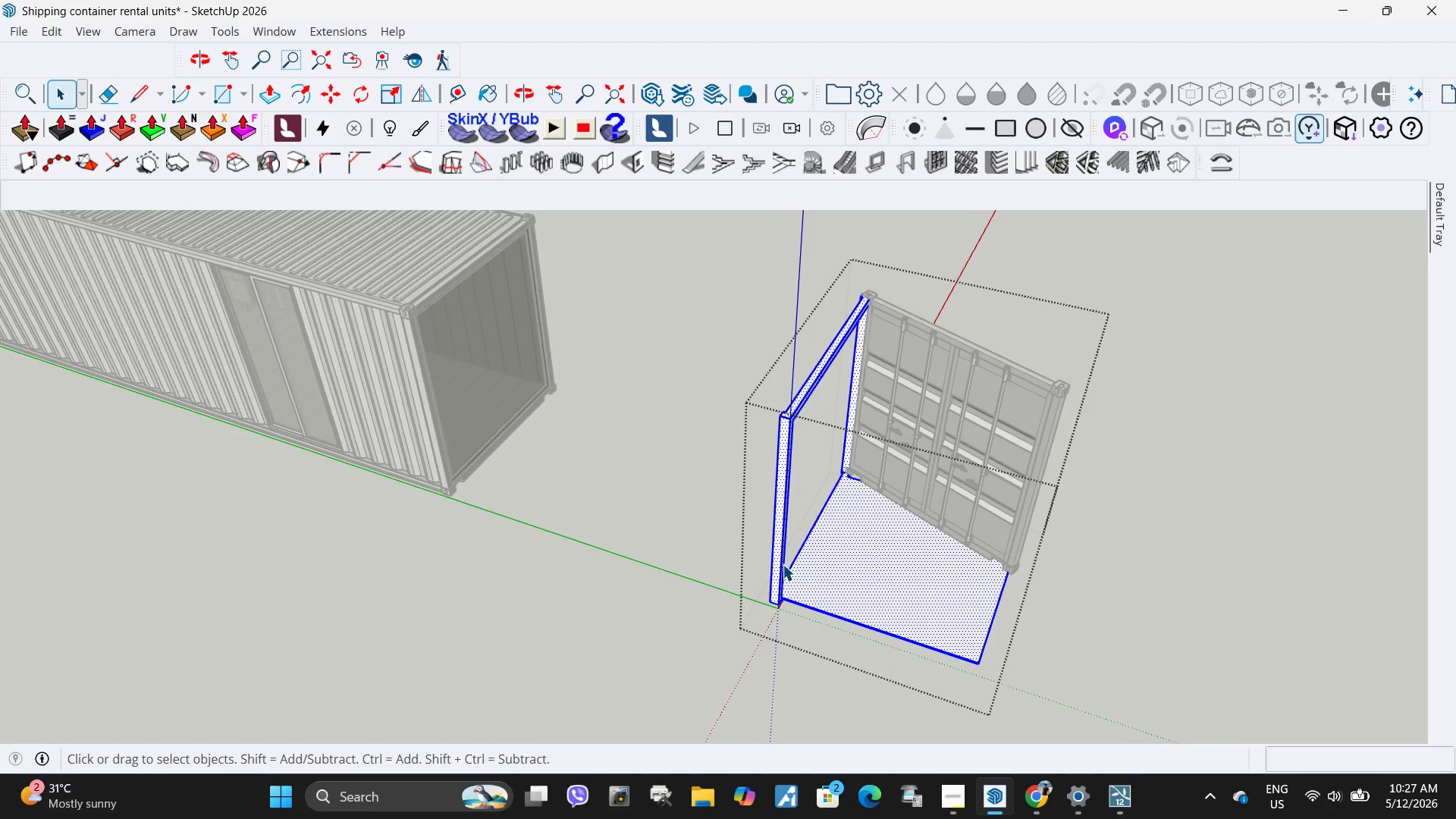 
triple_click([783, 564])
 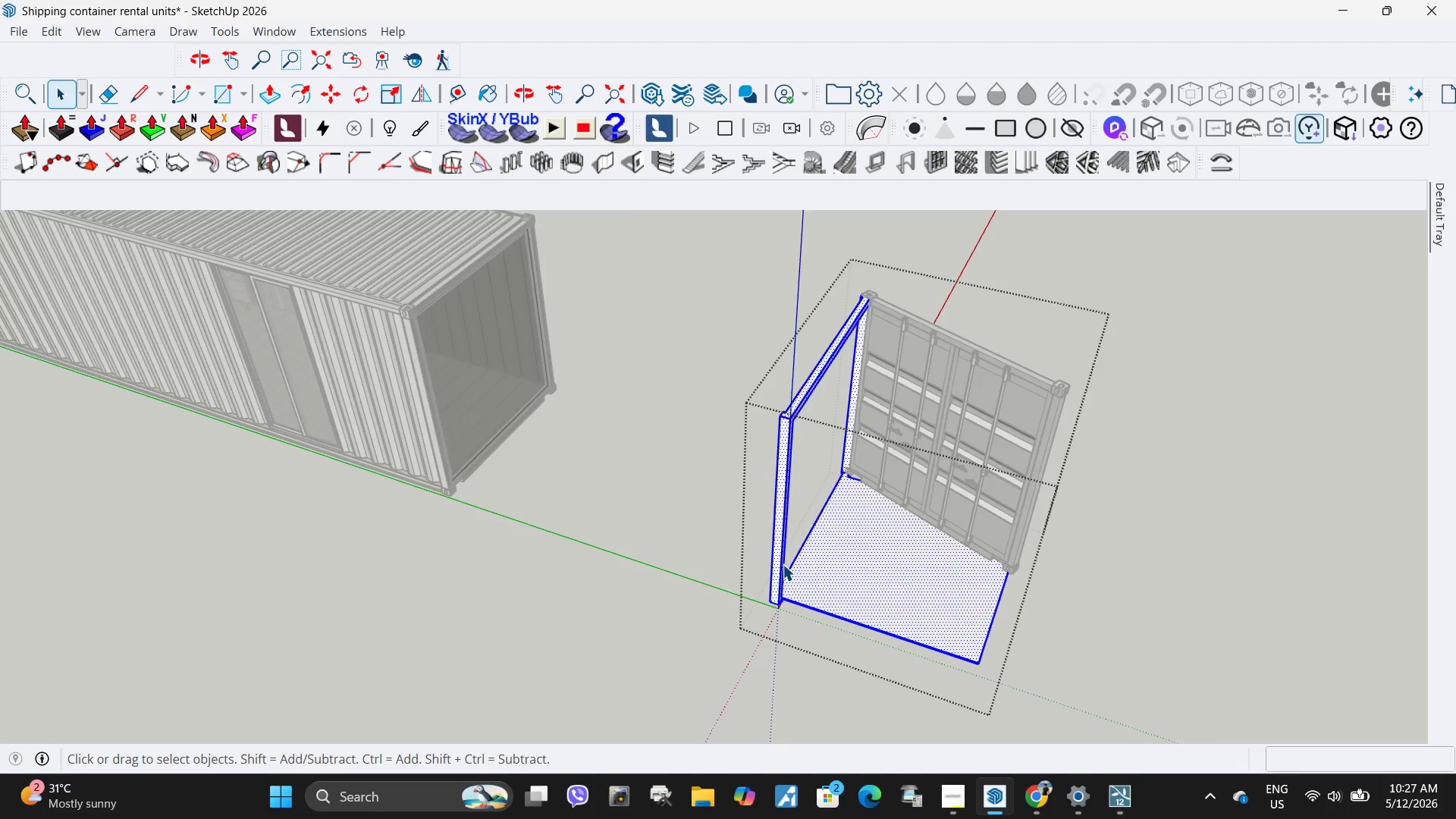 
key(Escape)
 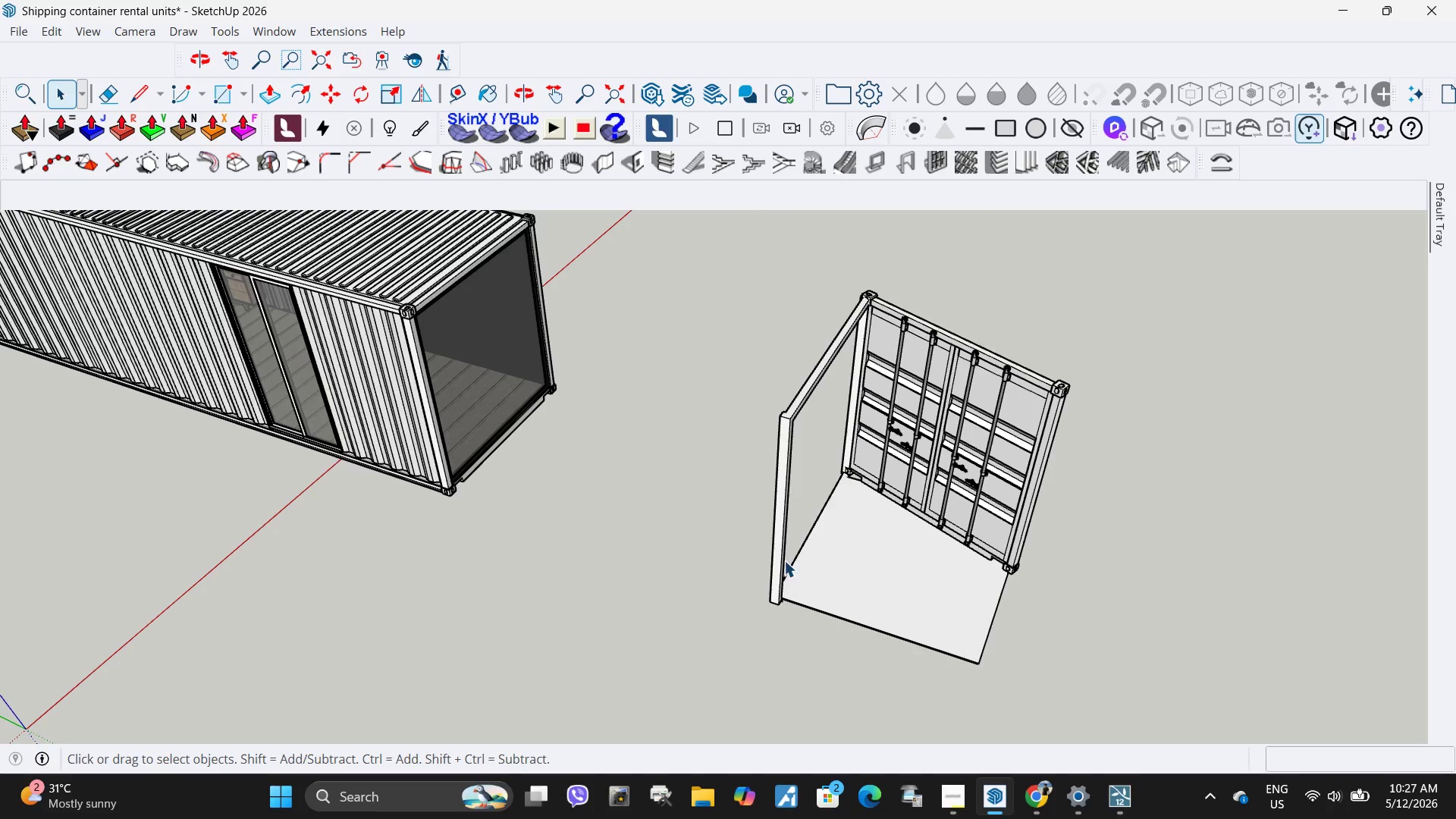 
left_click_drag(start_coordinate=[783, 560], to_coordinate=[778, 561])
 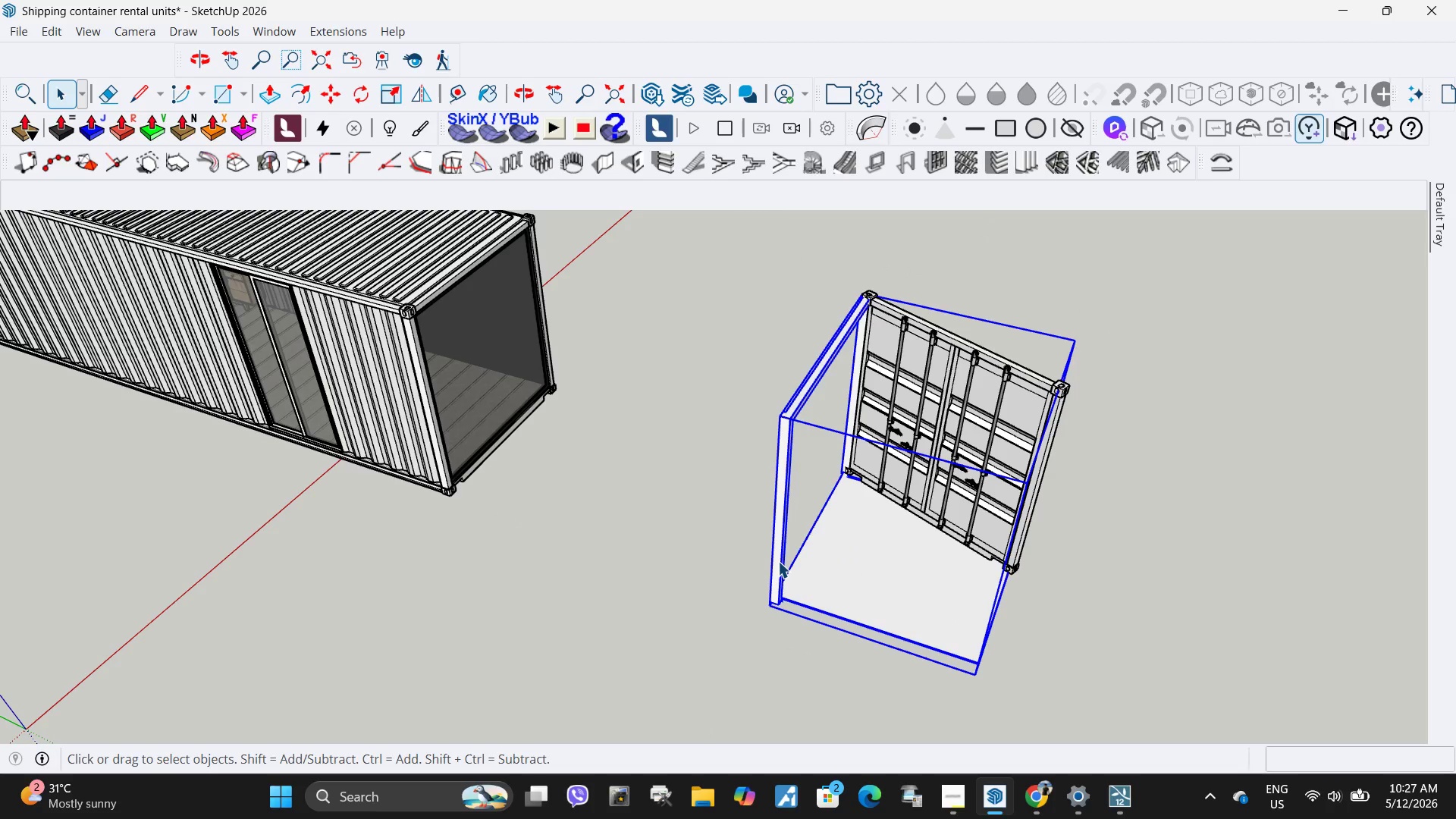 
double_click([778, 561])
 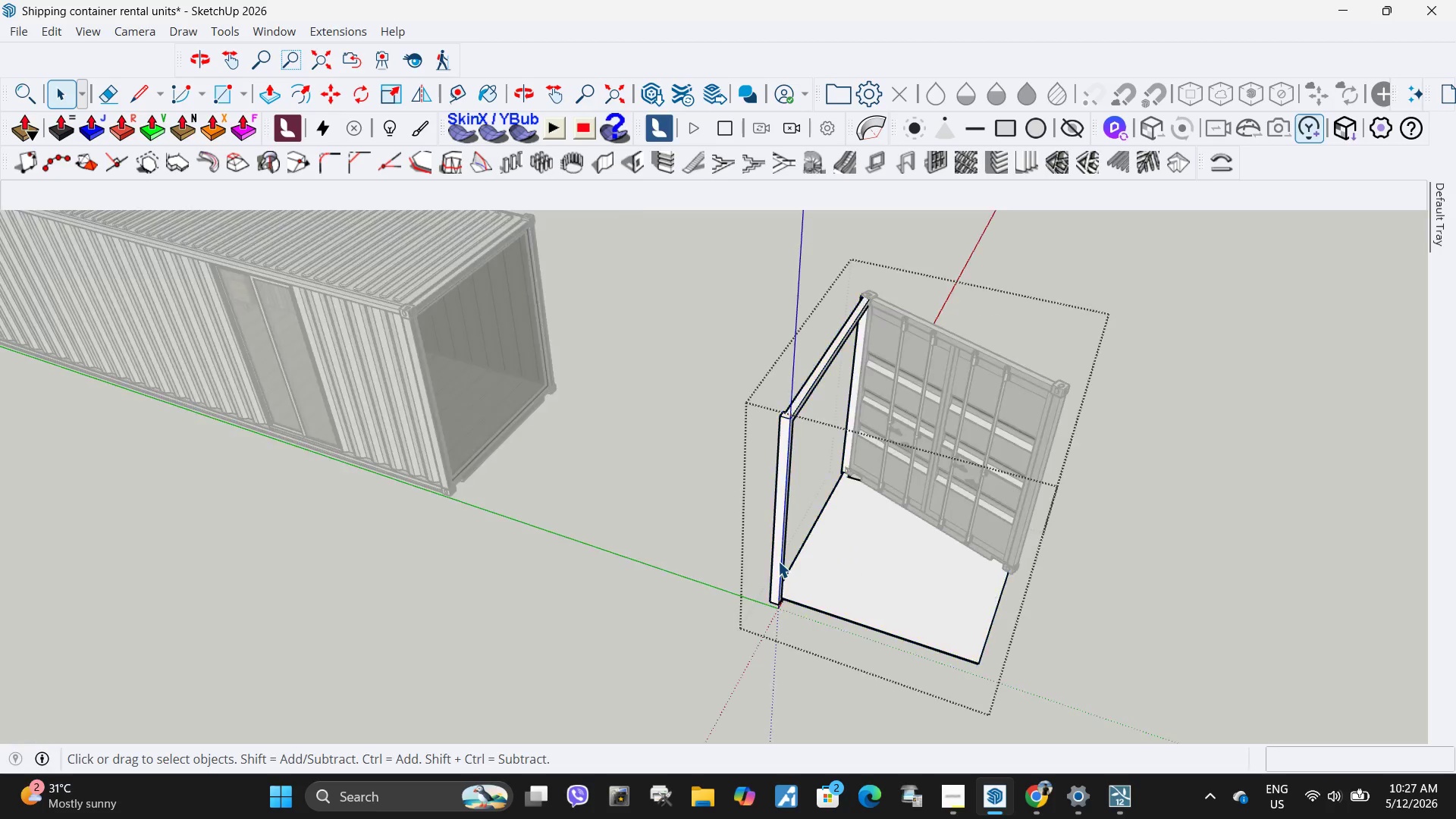 
triple_click([778, 561])
 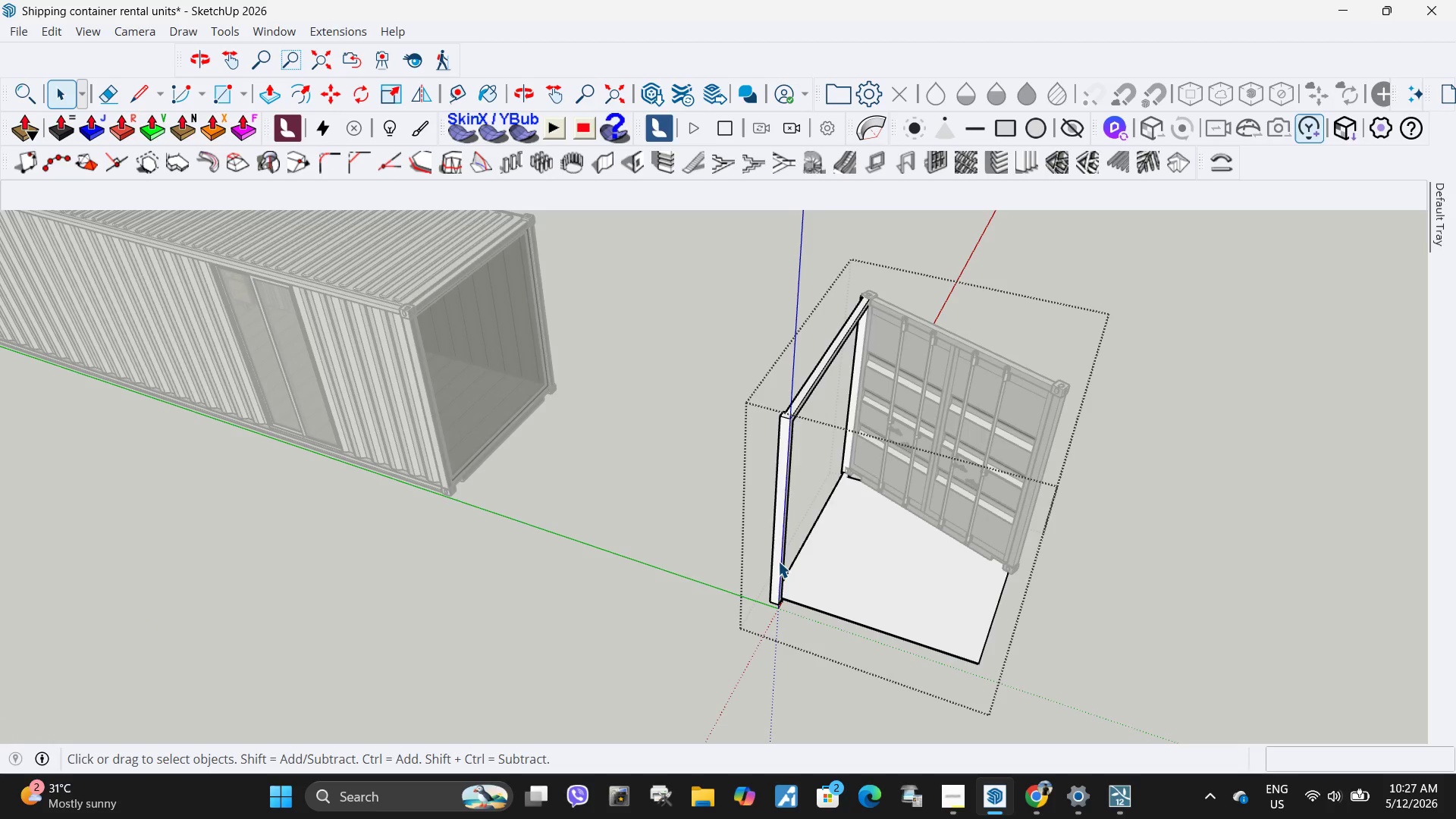 
triple_click([778, 561])
 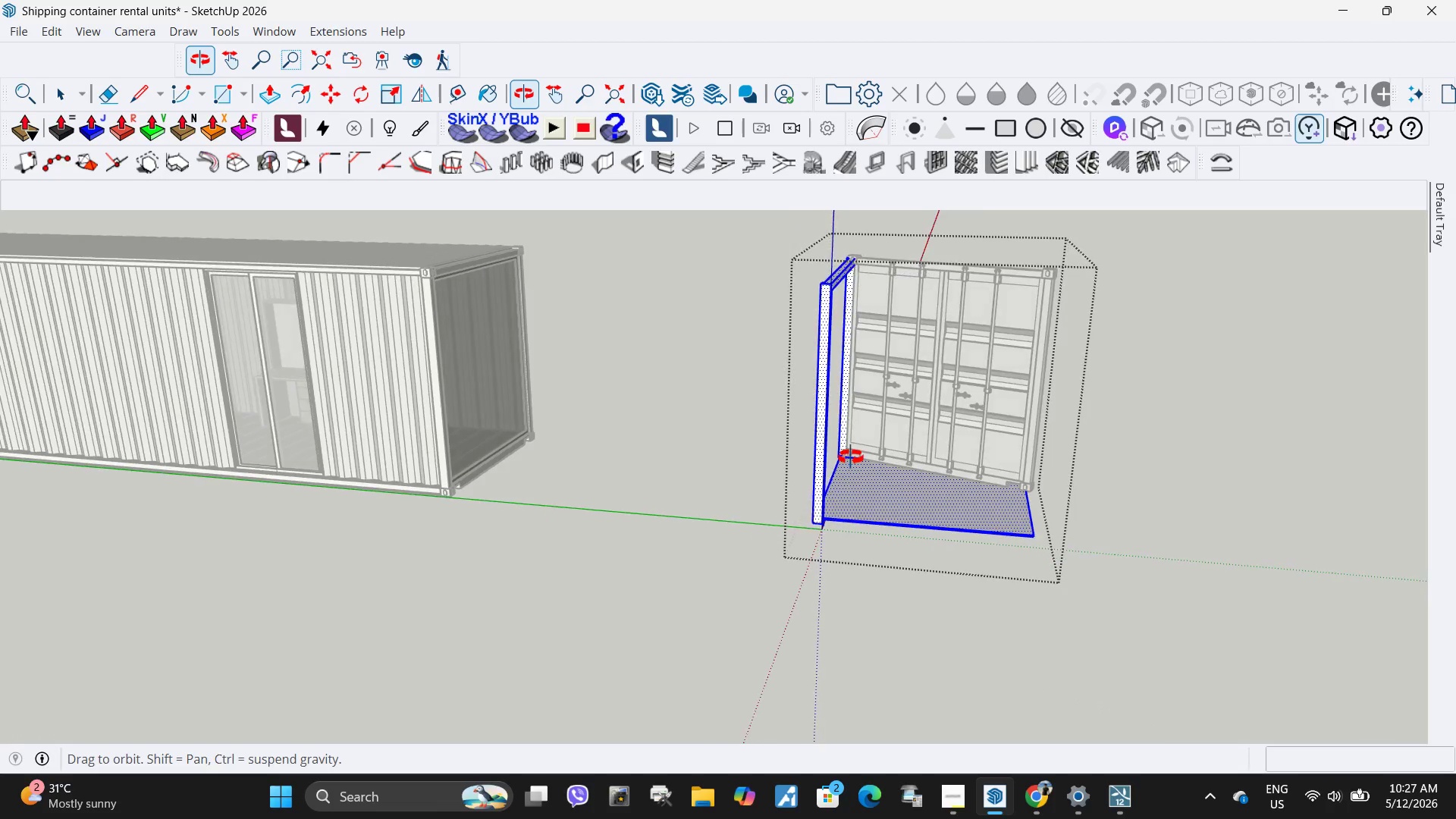 
scroll: coordinate [915, 444], scroll_direction: down, amount: 2.0
 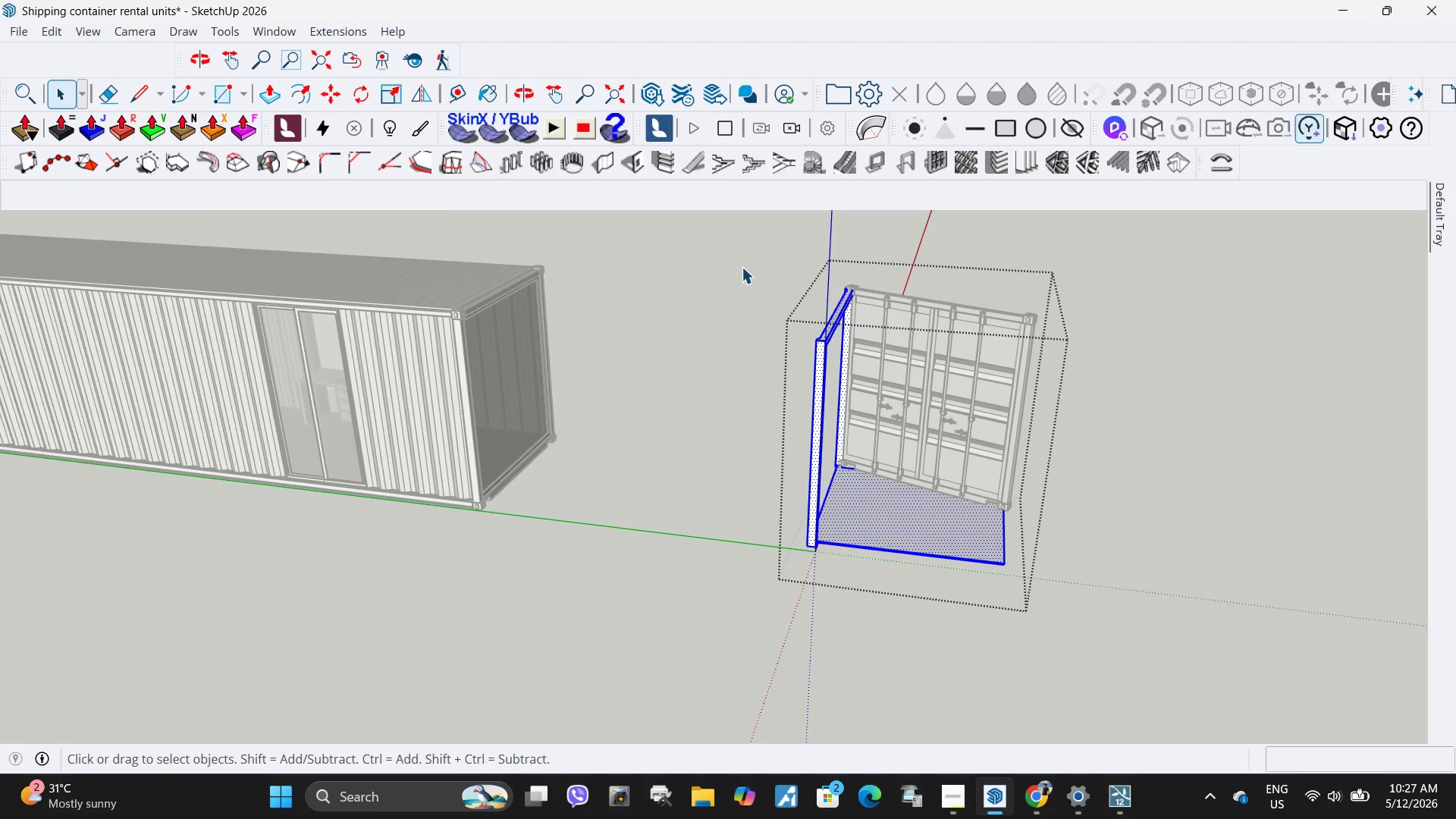 
left_click_drag(start_coordinate=[744, 252], to_coordinate=[873, 625])
 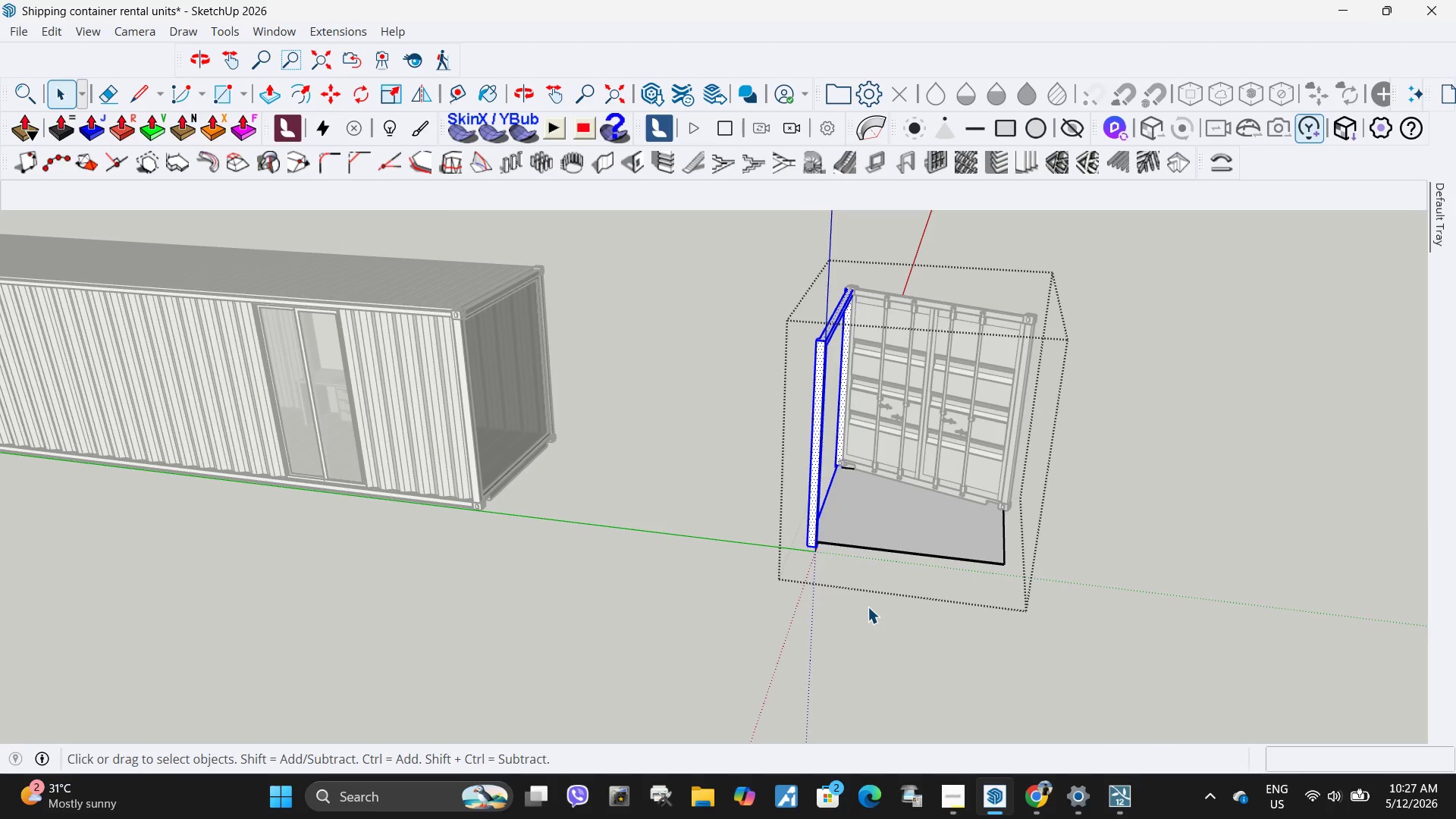 
key(Delete)
 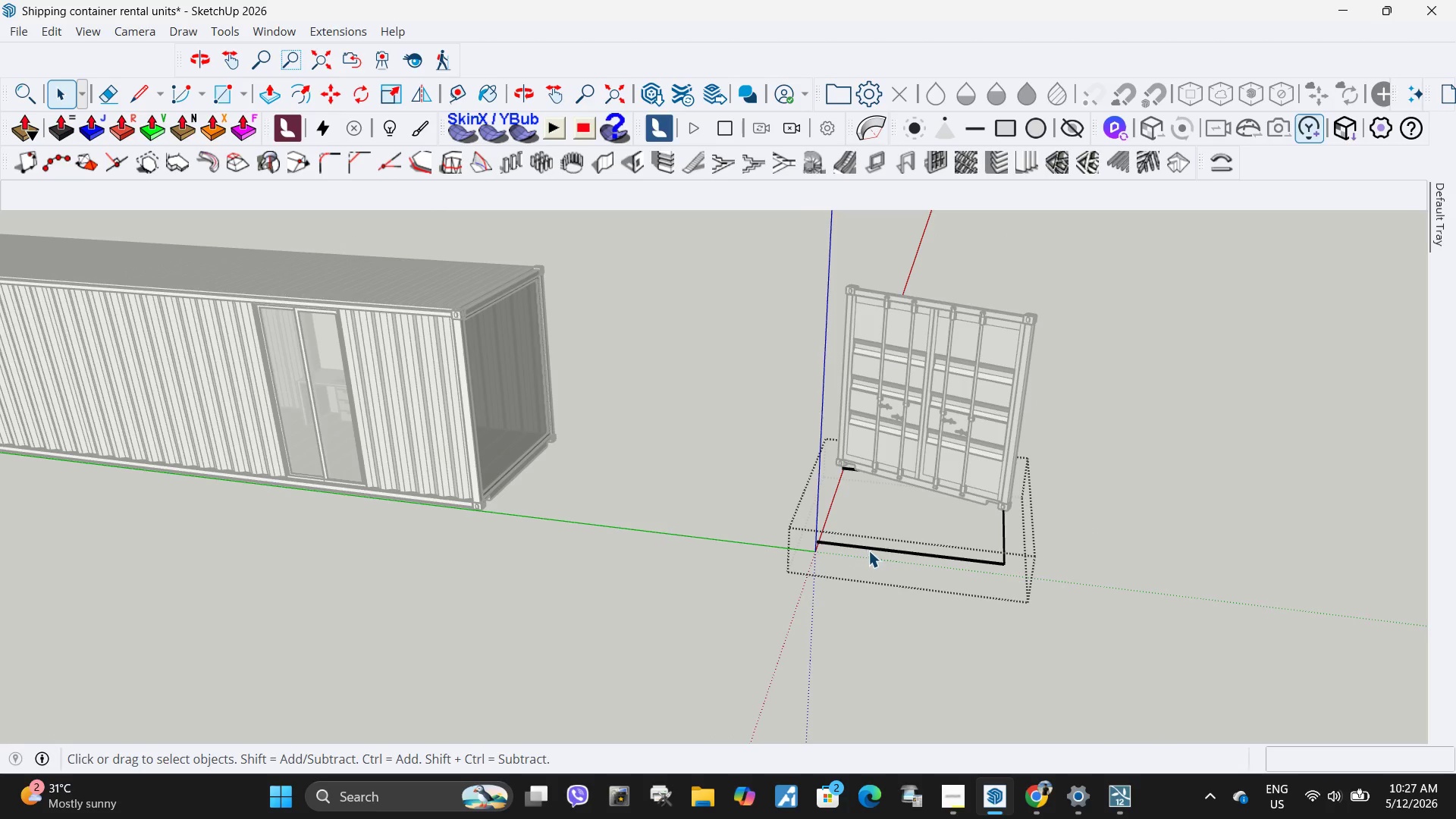 
key(Control+ControlLeft)
 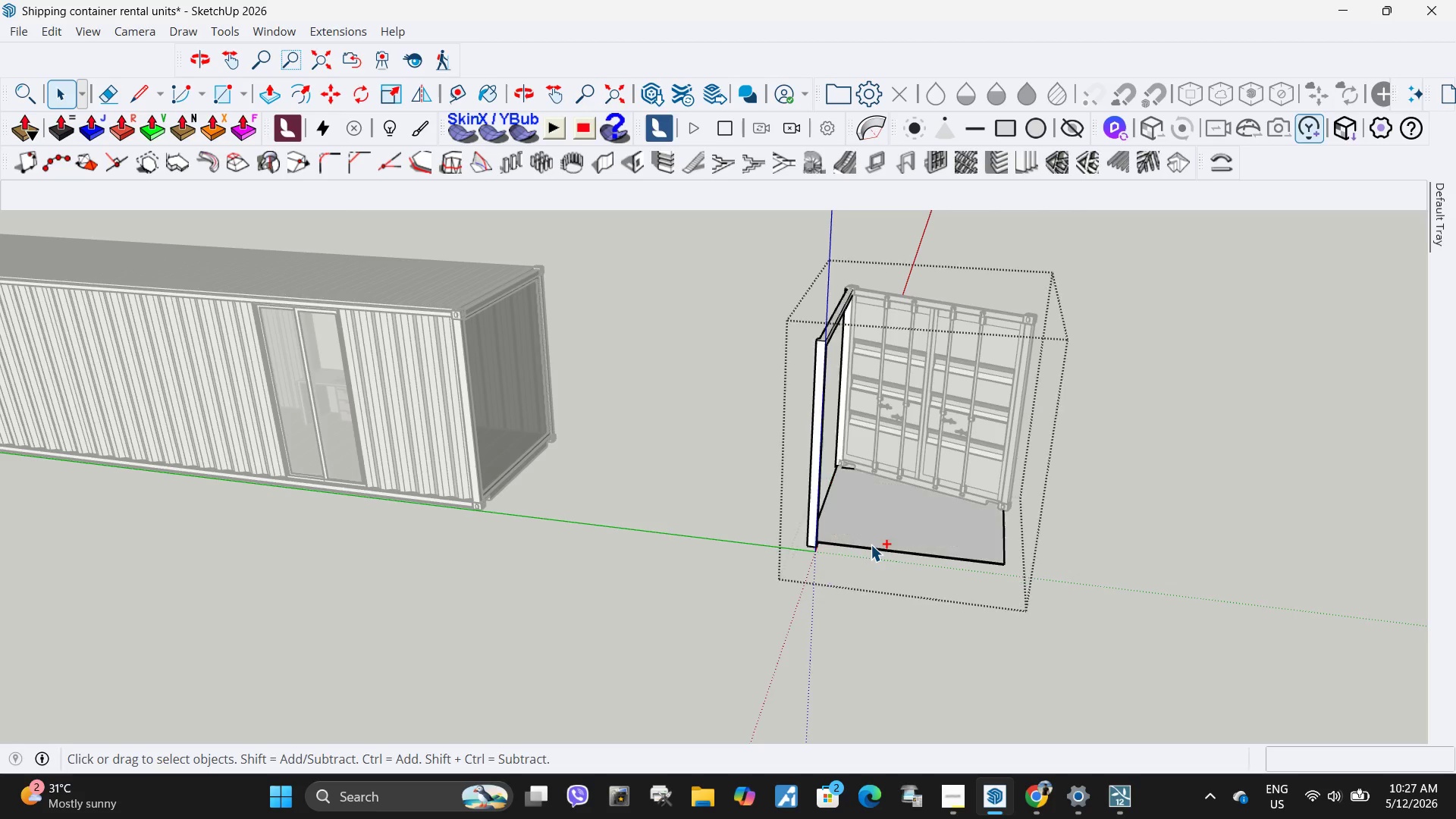 
key(Control+Z)
 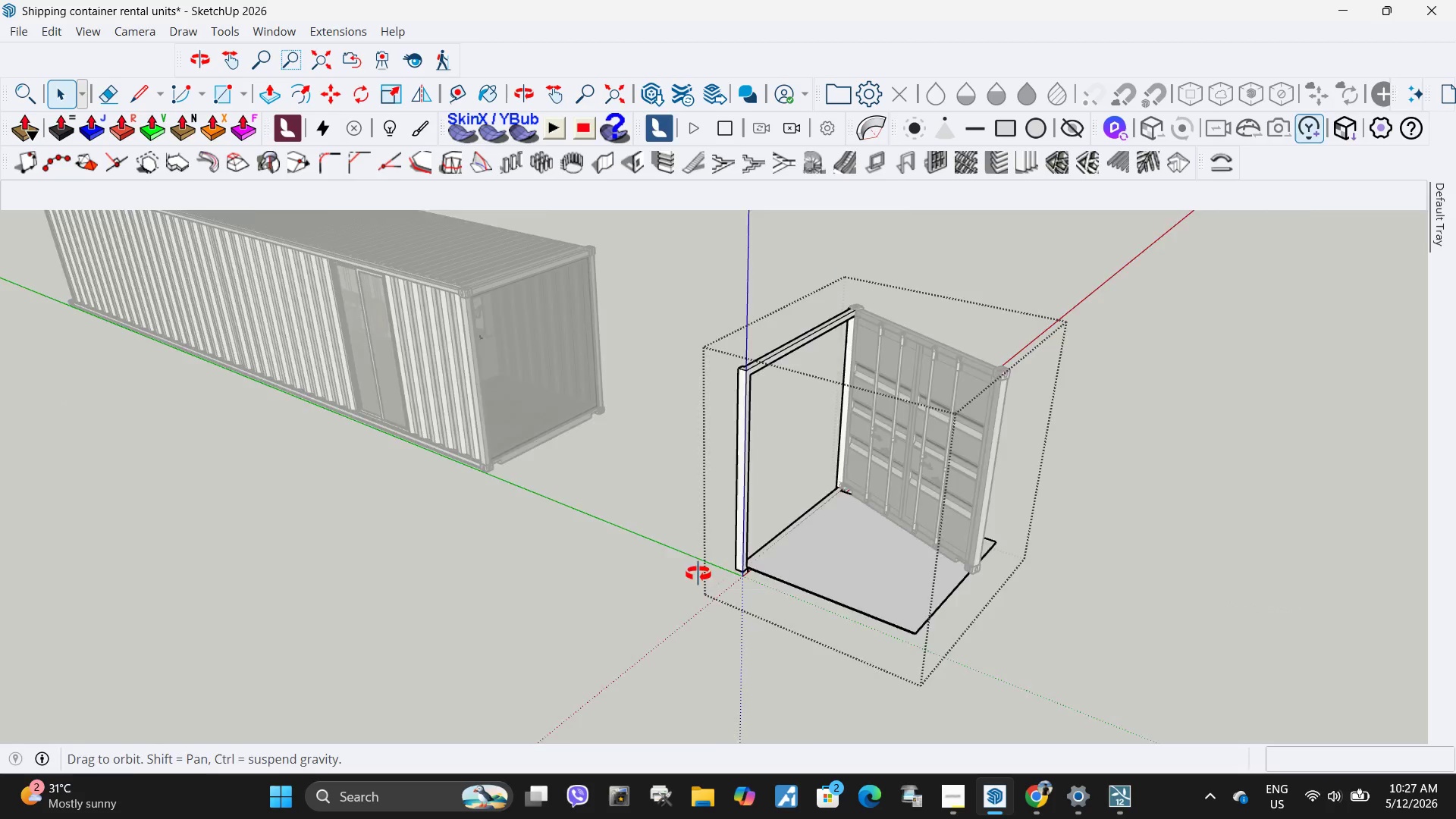 
double_click([745, 566])
 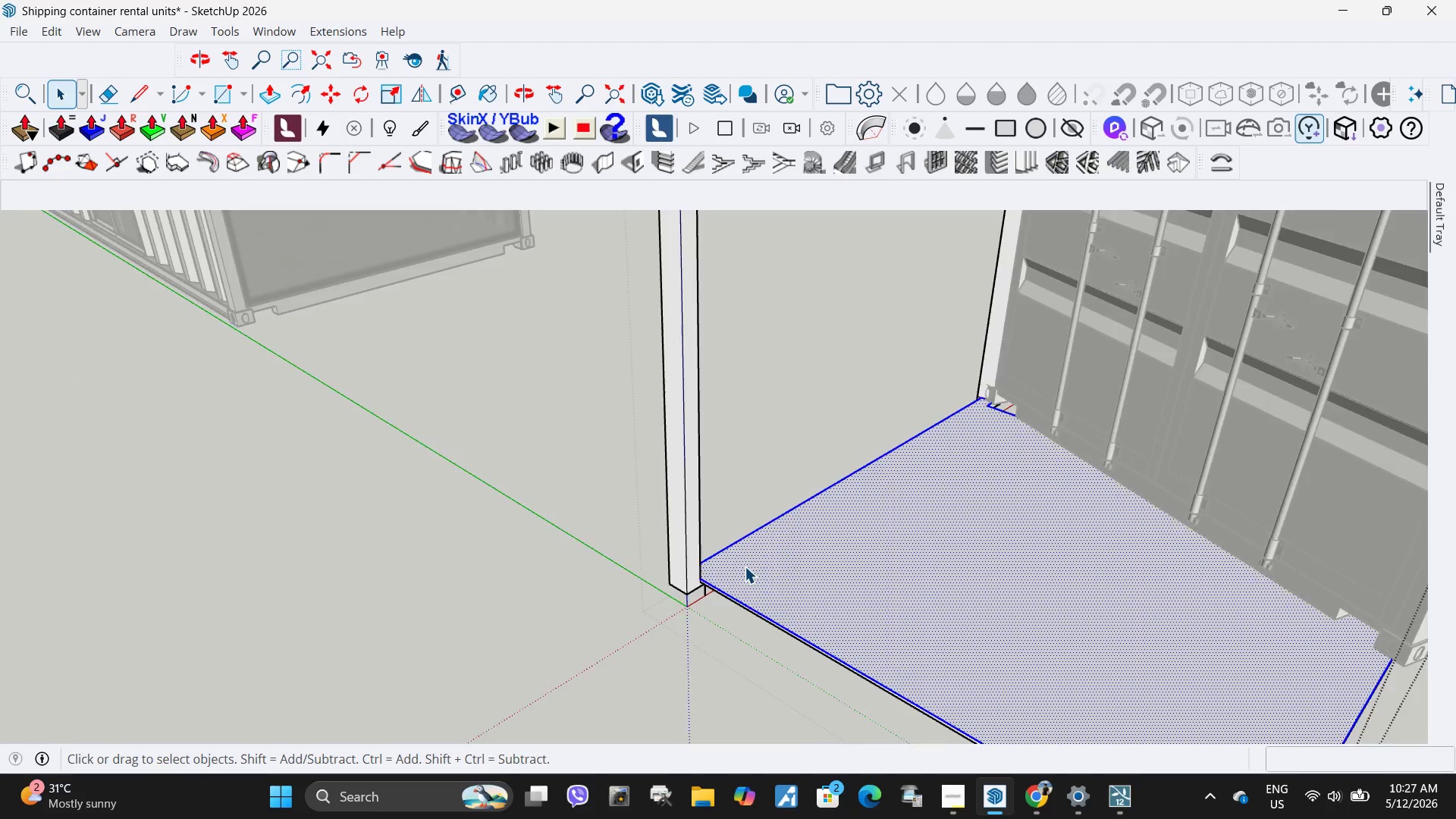 
scroll: coordinate [1048, 345], scroll_direction: up, amount: 14.0
 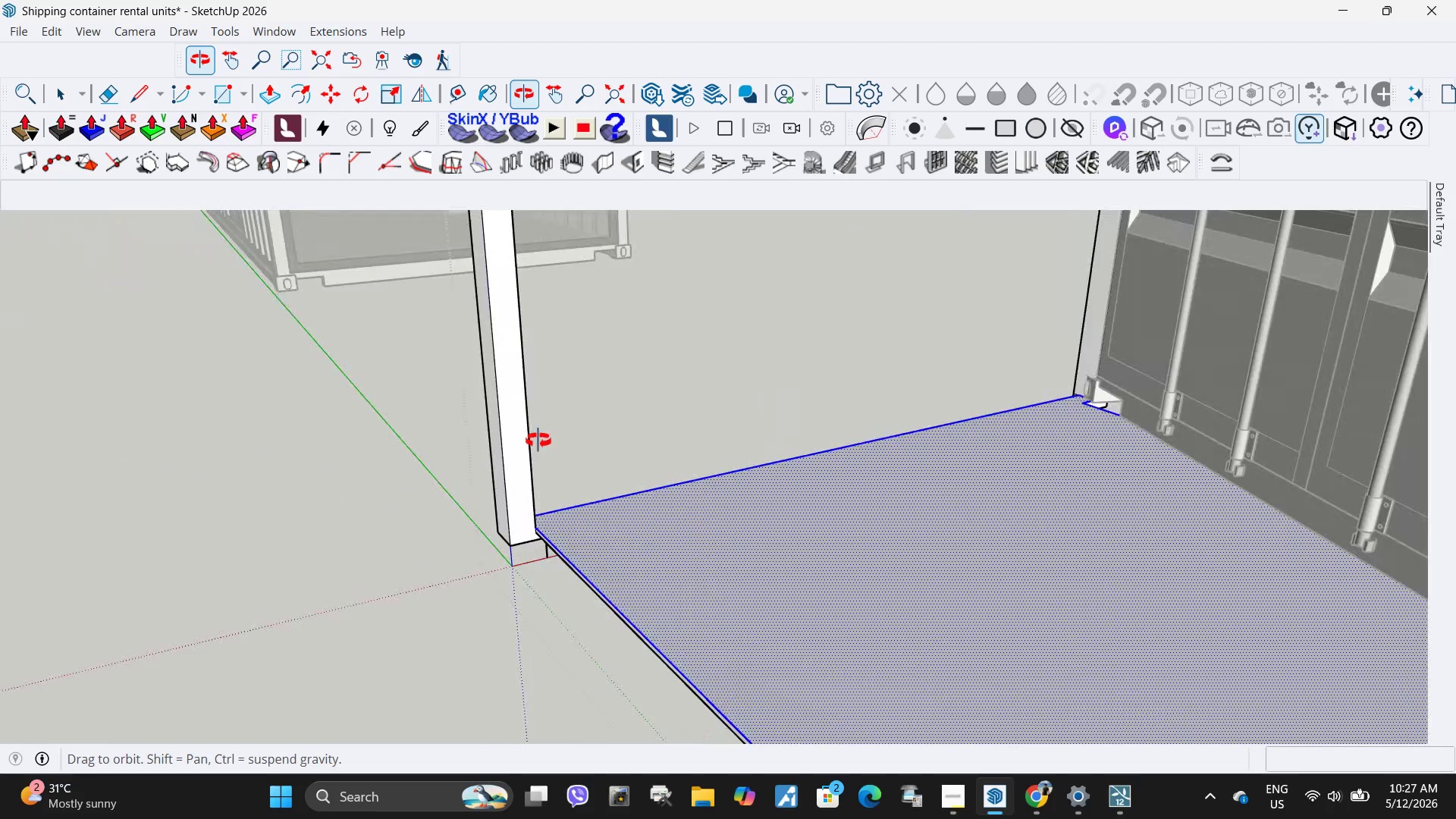 
scroll: coordinate [575, 499], scroll_direction: down, amount: 6.0
 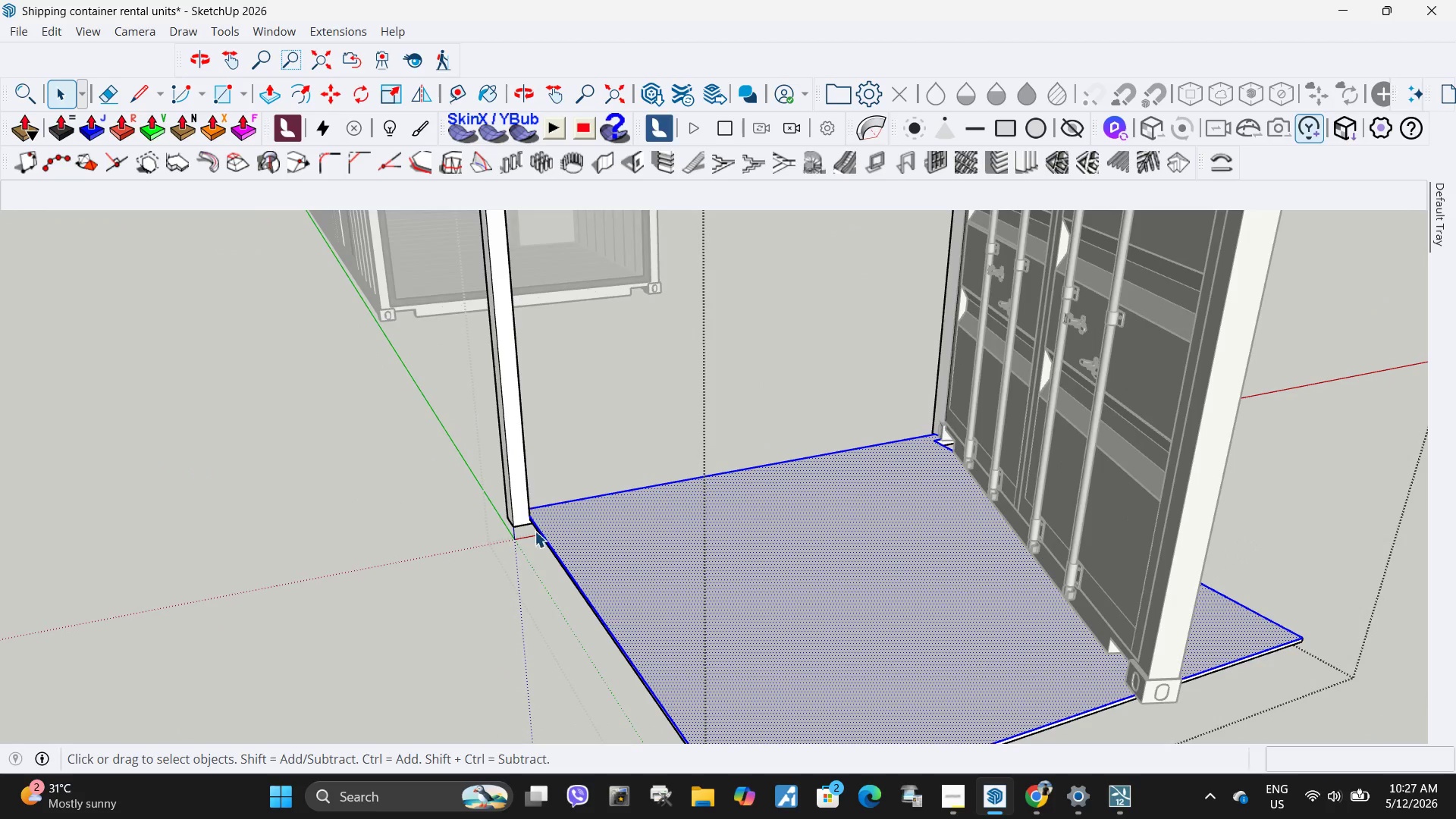 
key(Escape)
 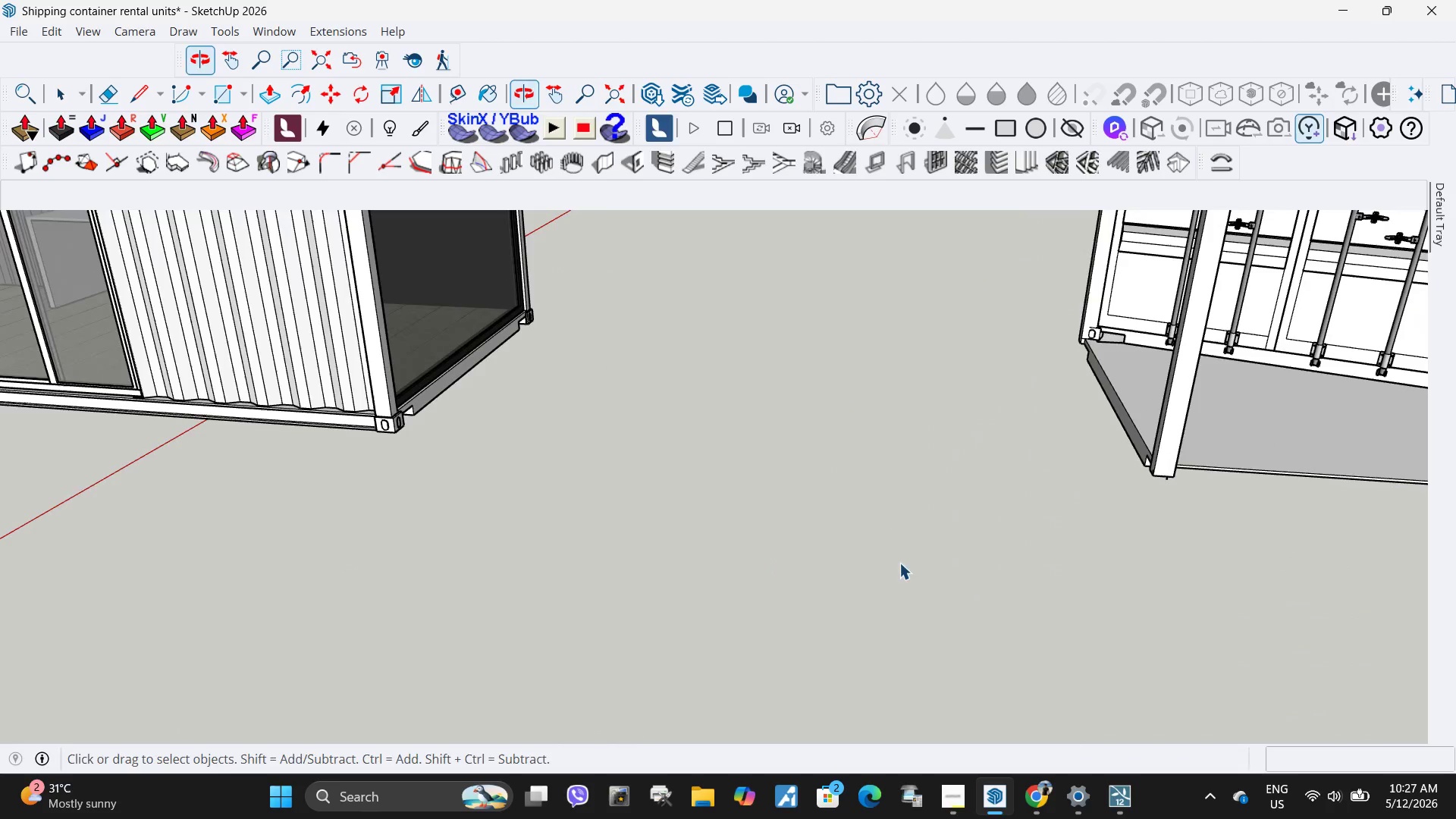 
left_click([1180, 438])
 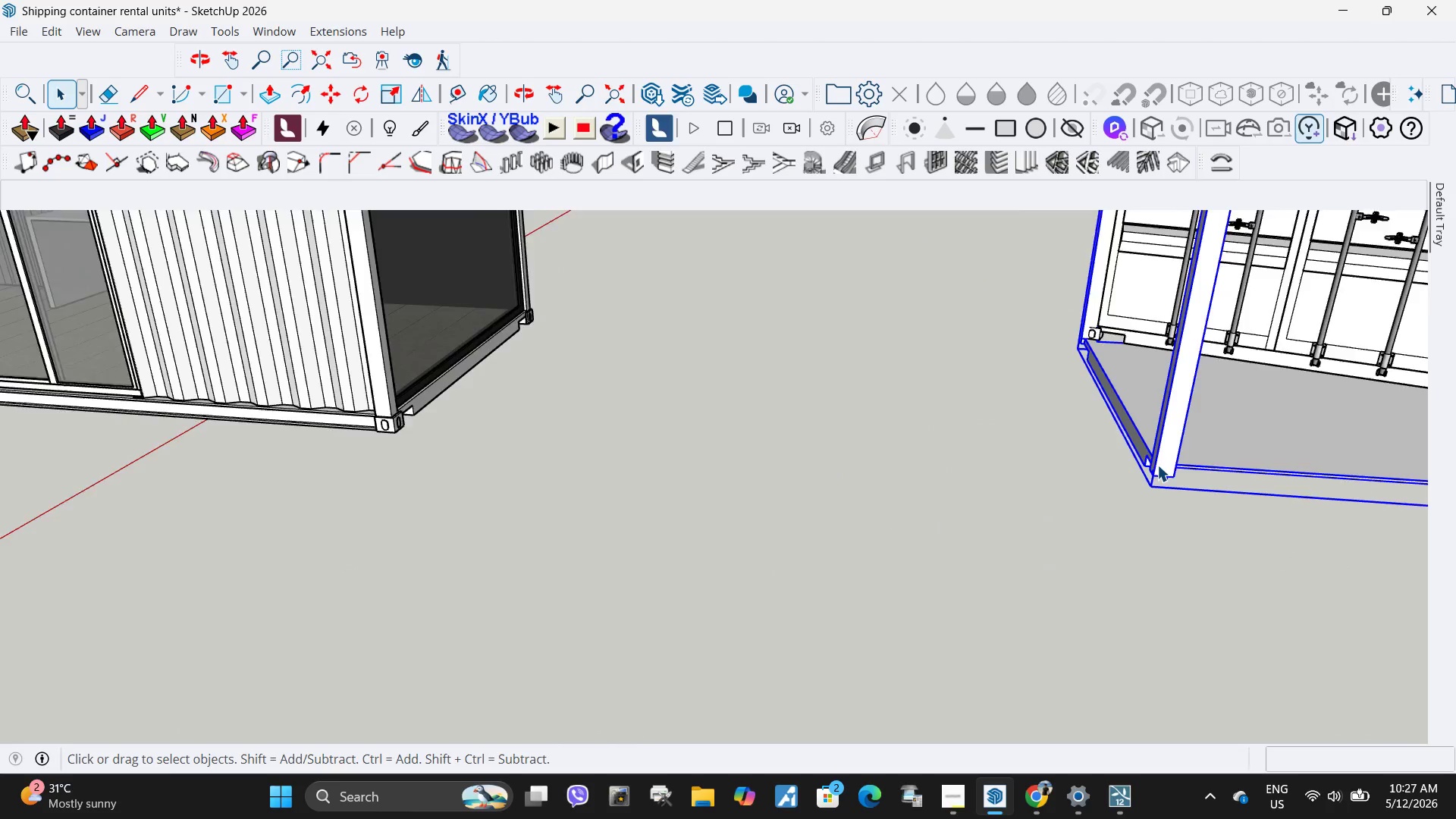 
scroll: coordinate [1149, 479], scroll_direction: up, amount: 9.0
 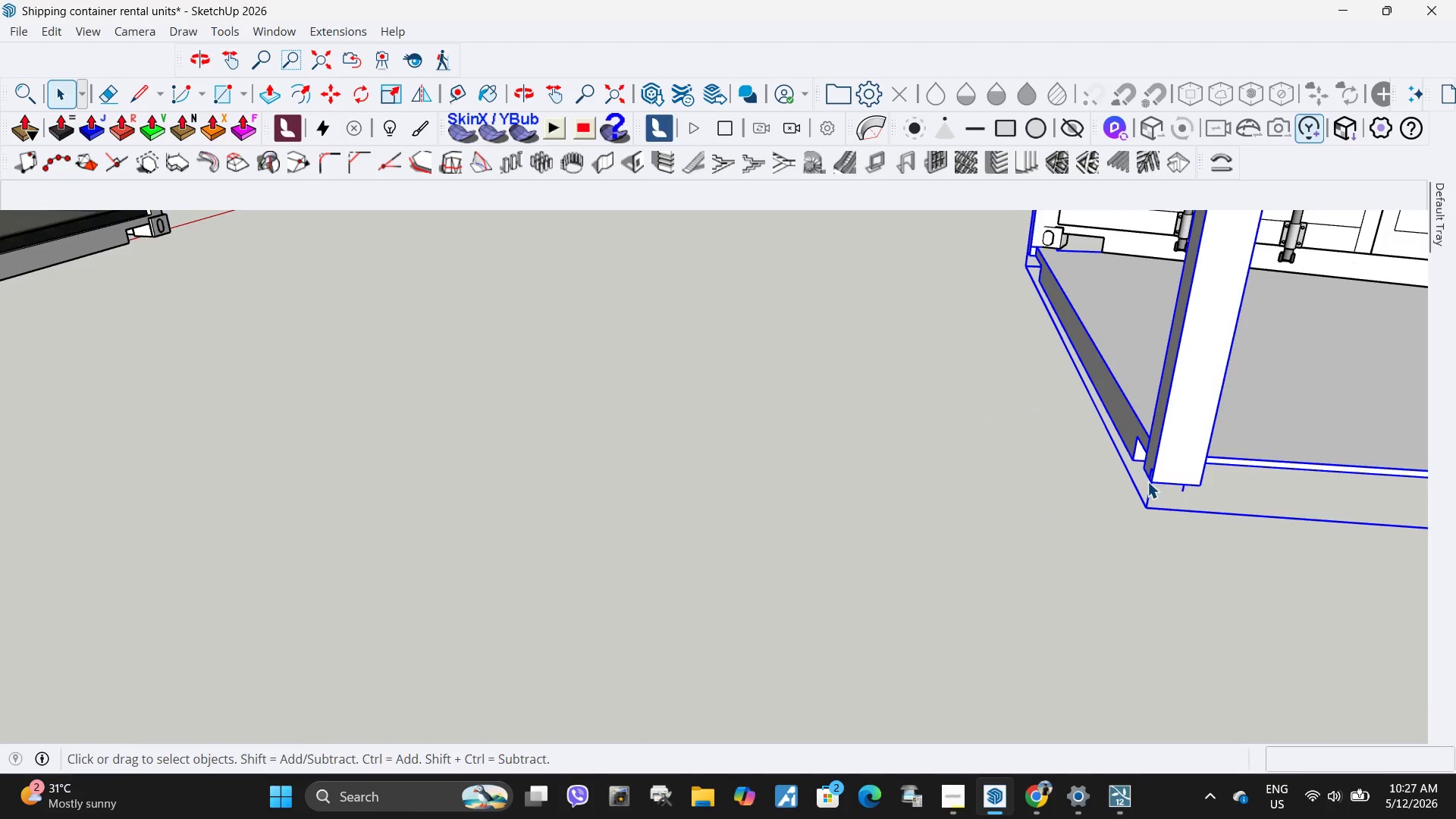 
key(M)
 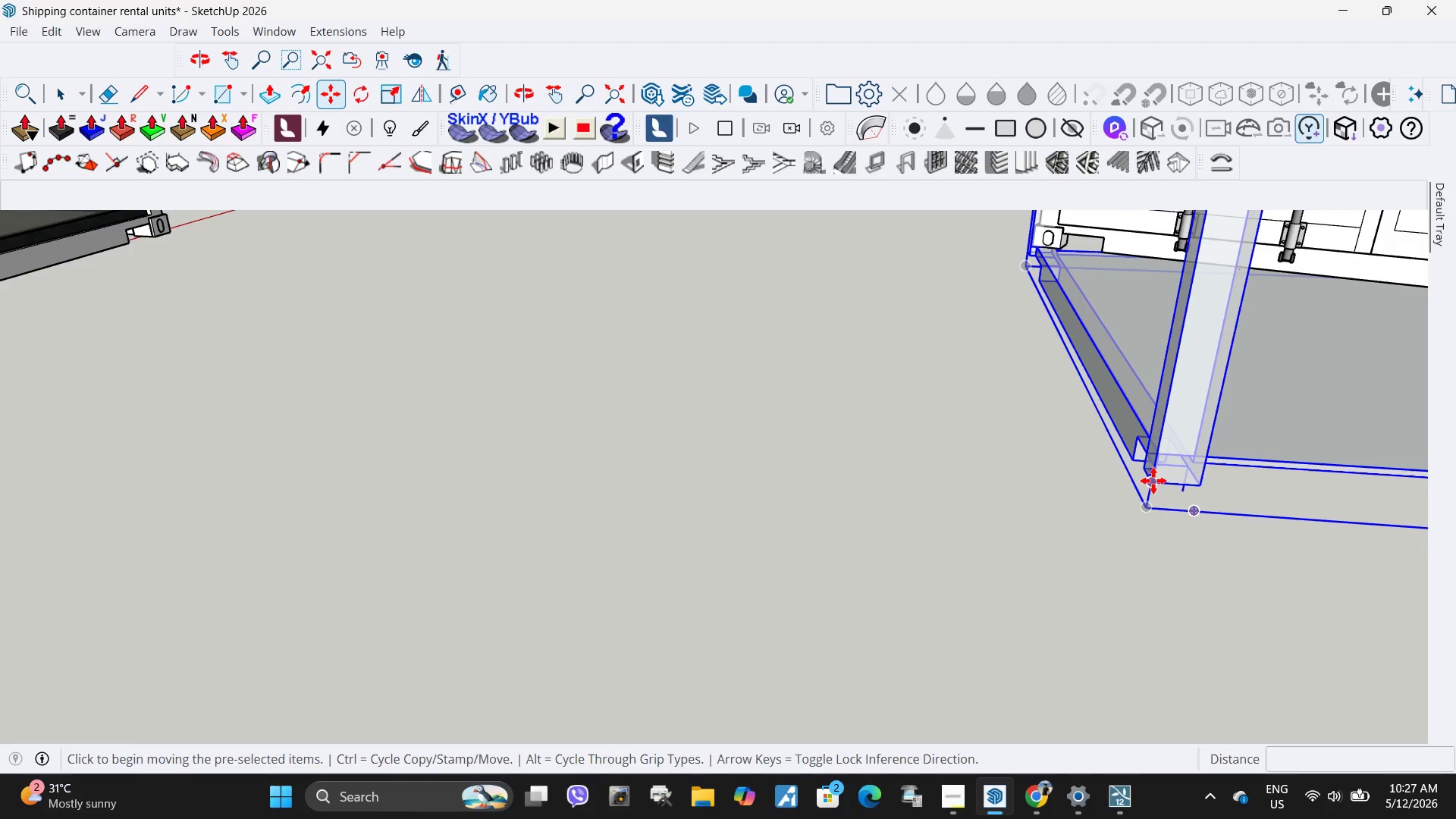 
left_click([1153, 481])
 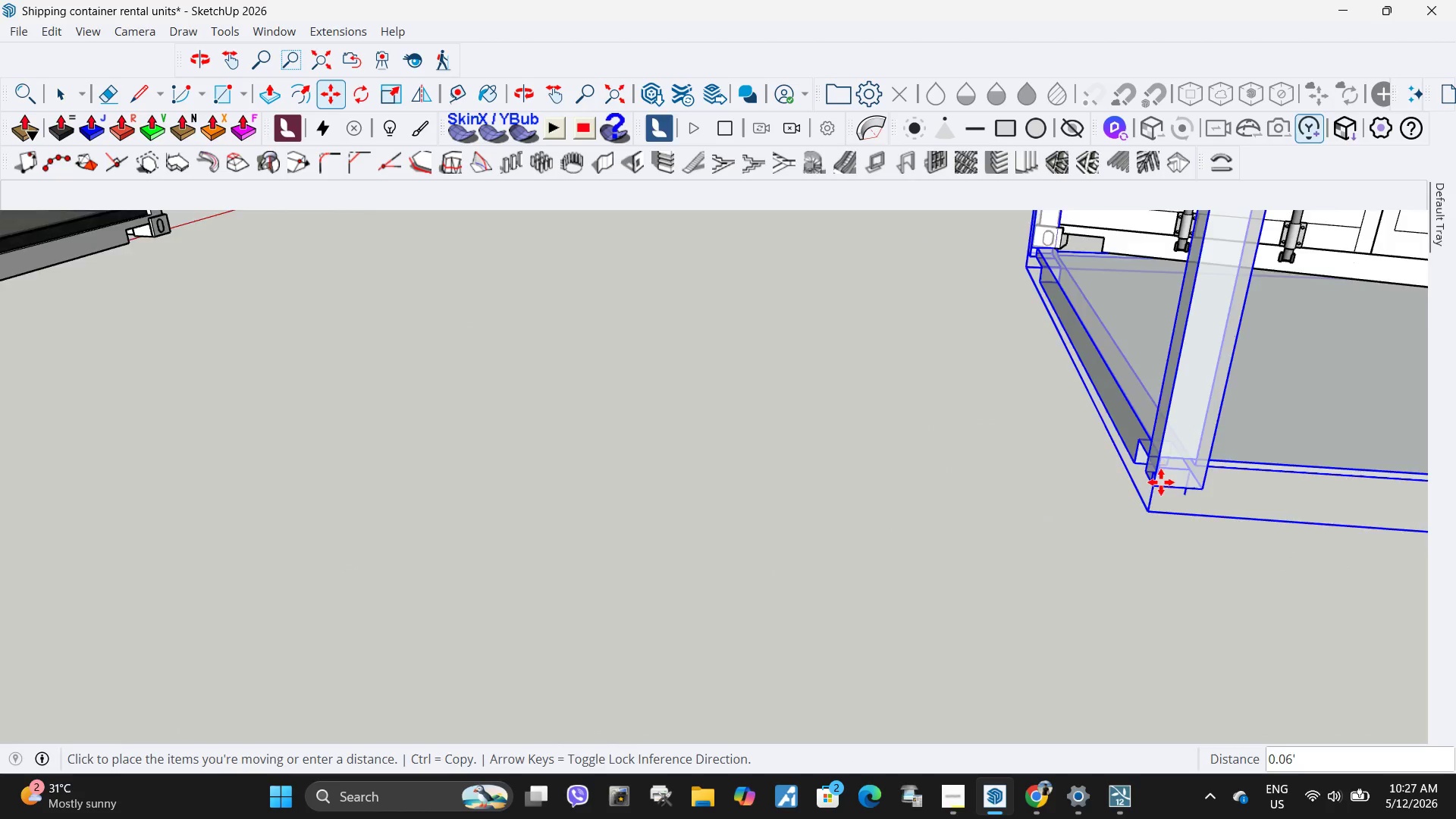 
scroll: coordinate [1161, 482], scroll_direction: down, amount: 11.0
 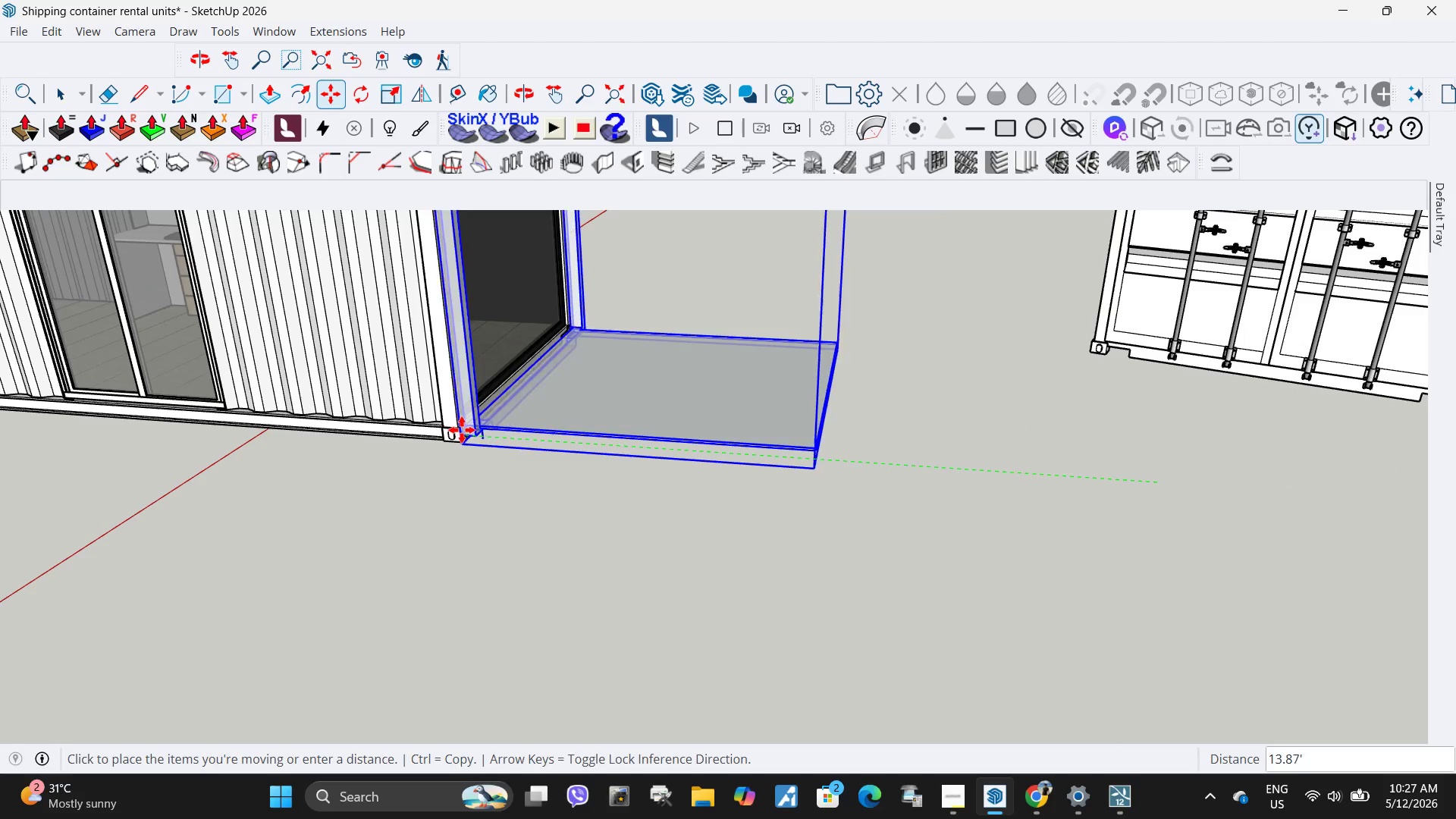 
key(Escape)
 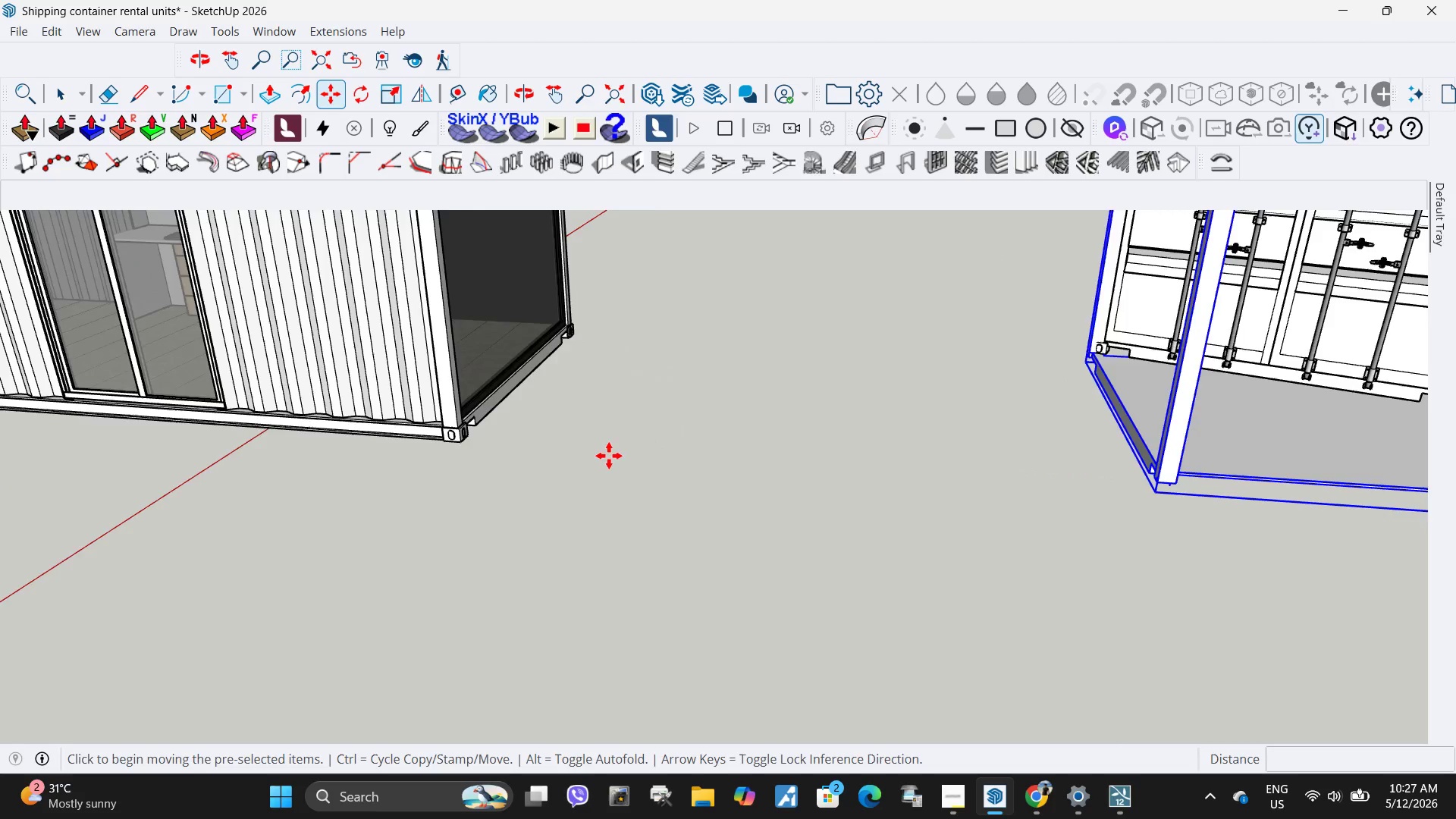 
key(Space)
 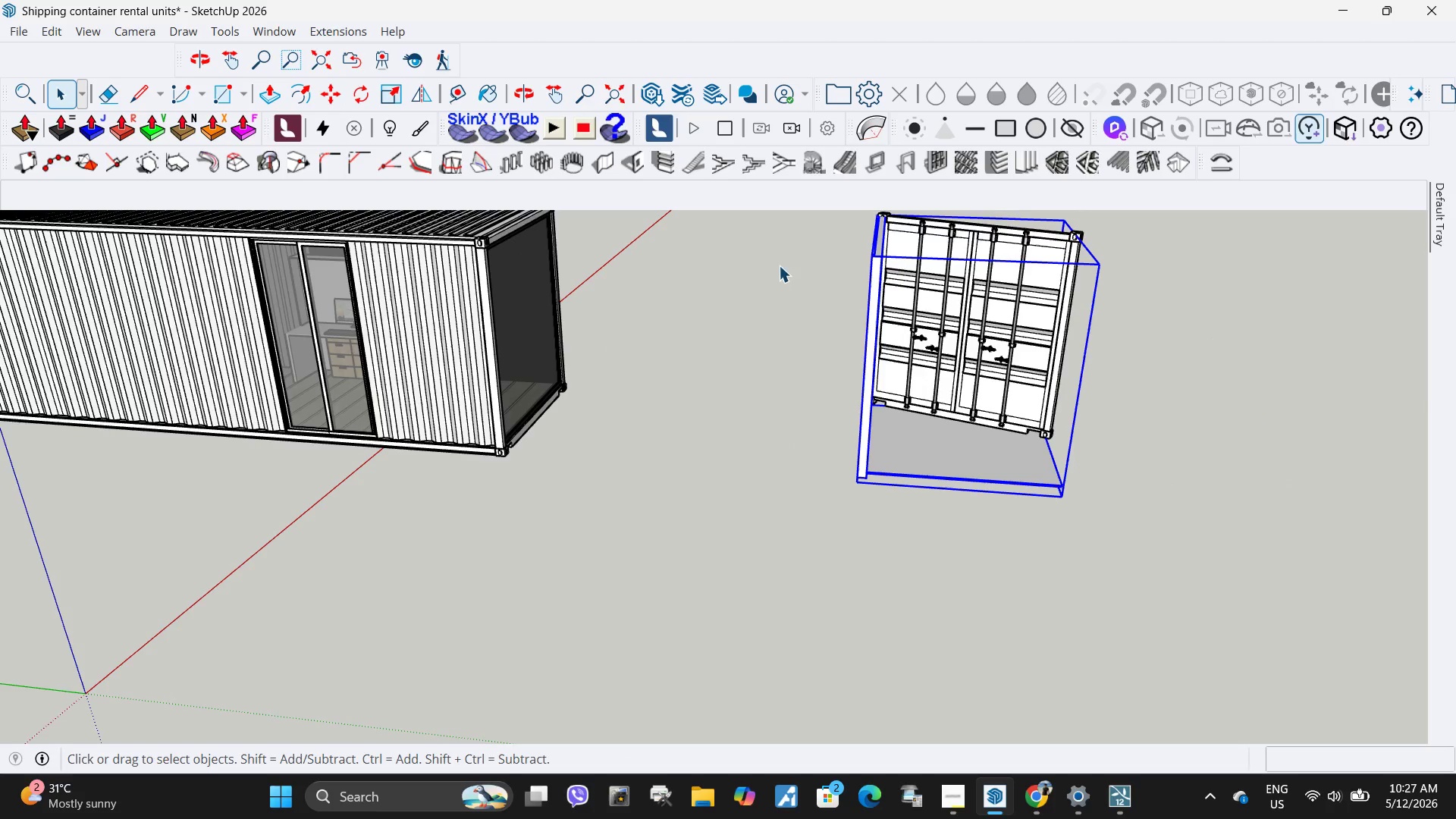 
scroll: coordinate [541, 477], scroll_direction: down, amount: 6.0
 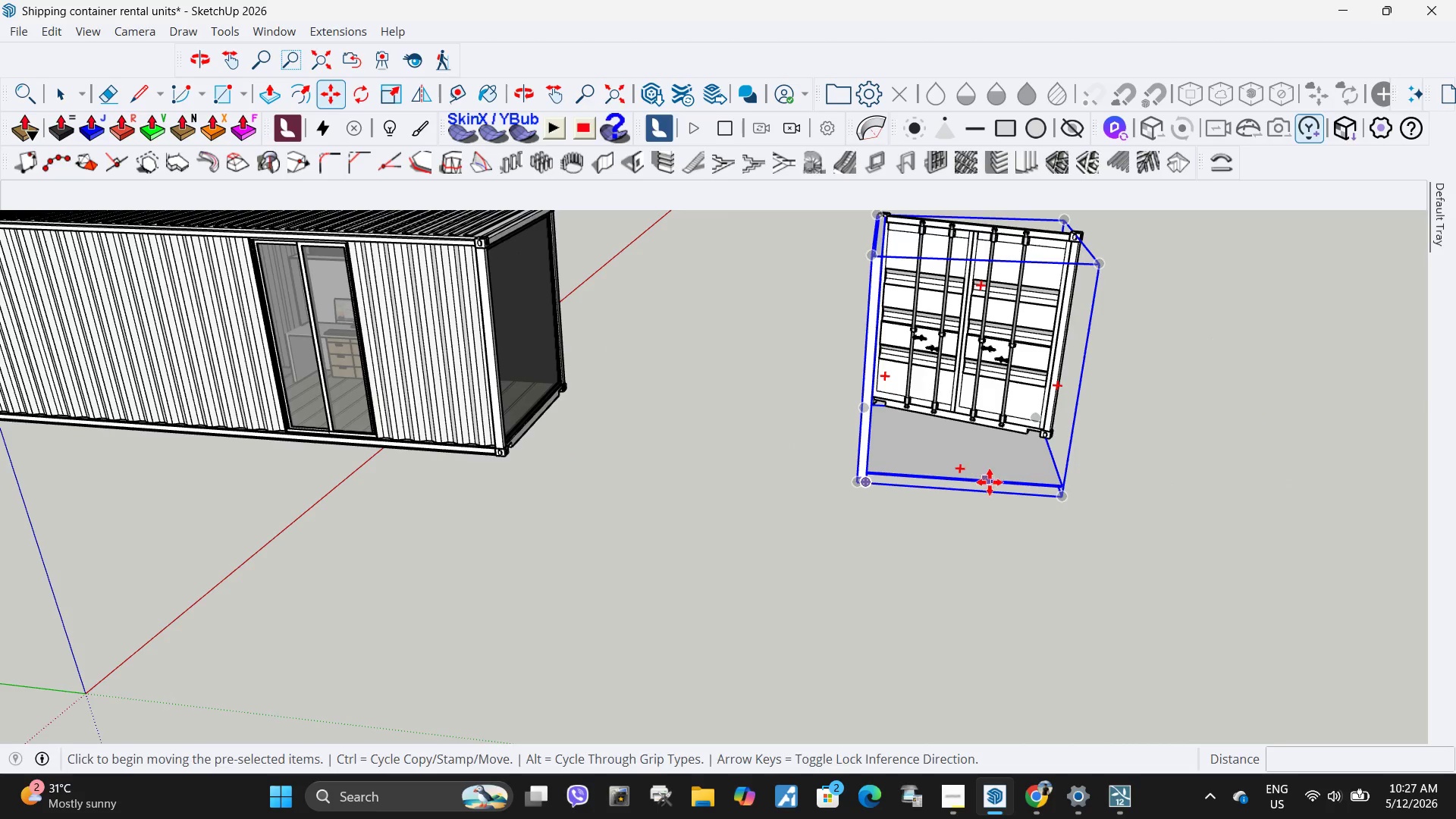 
left_click_drag(start_coordinate=[781, 275], to_coordinate=[1029, 523])
 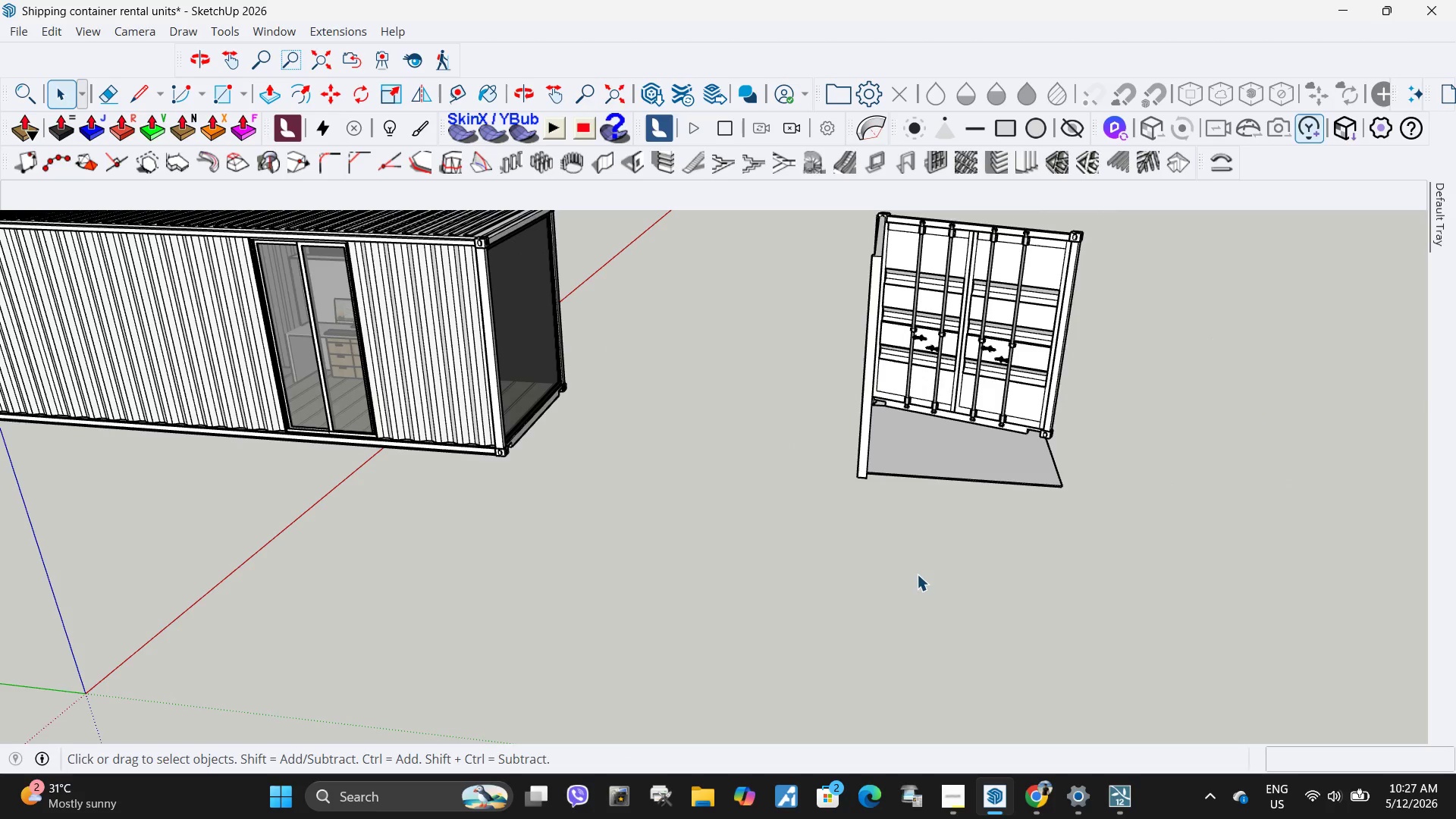 
left_click_drag(start_coordinate=[1050, 571], to_coordinate=[790, 300])
 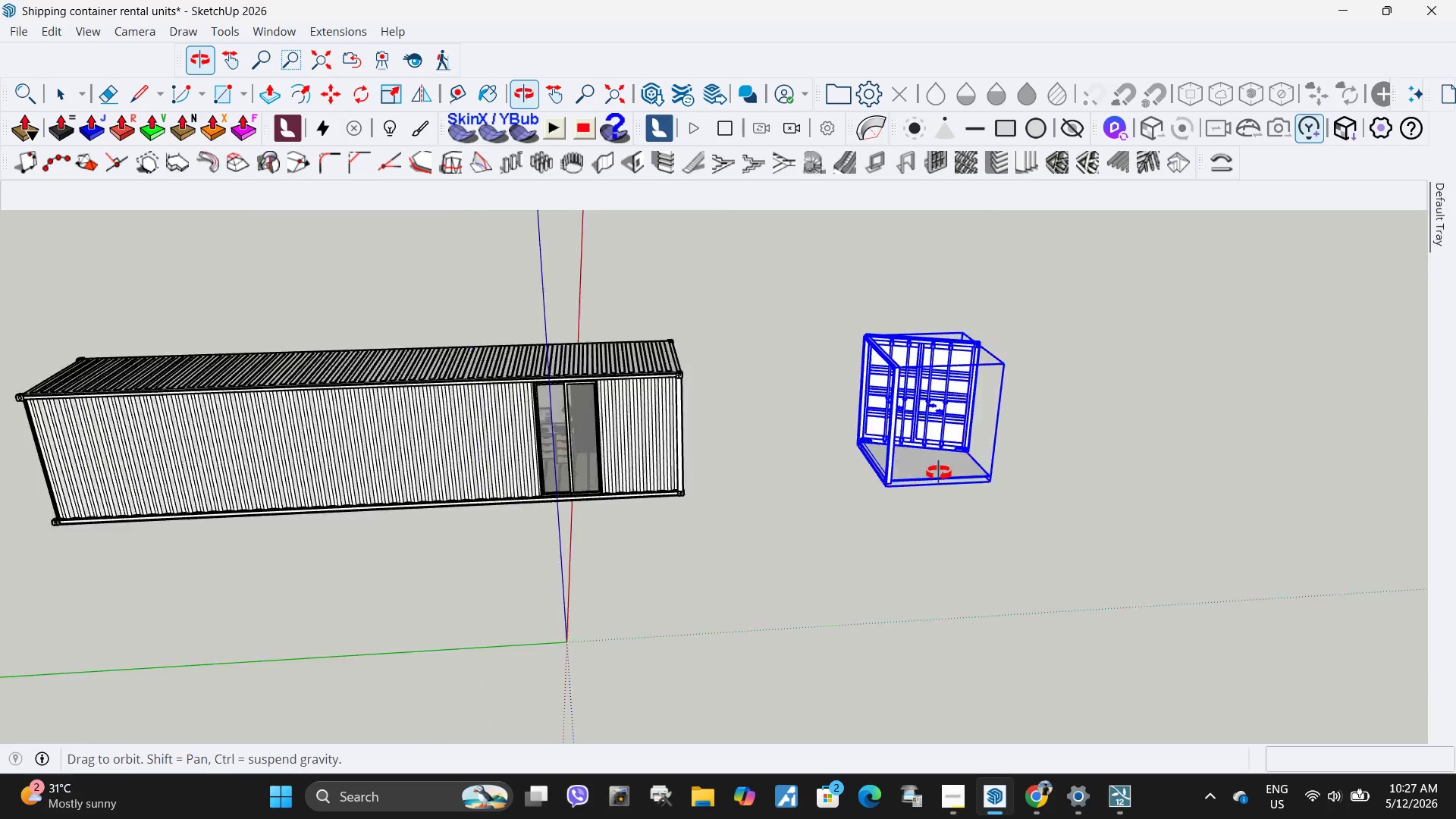 
scroll: coordinate [882, 544], scroll_direction: down, amount: 6.0
 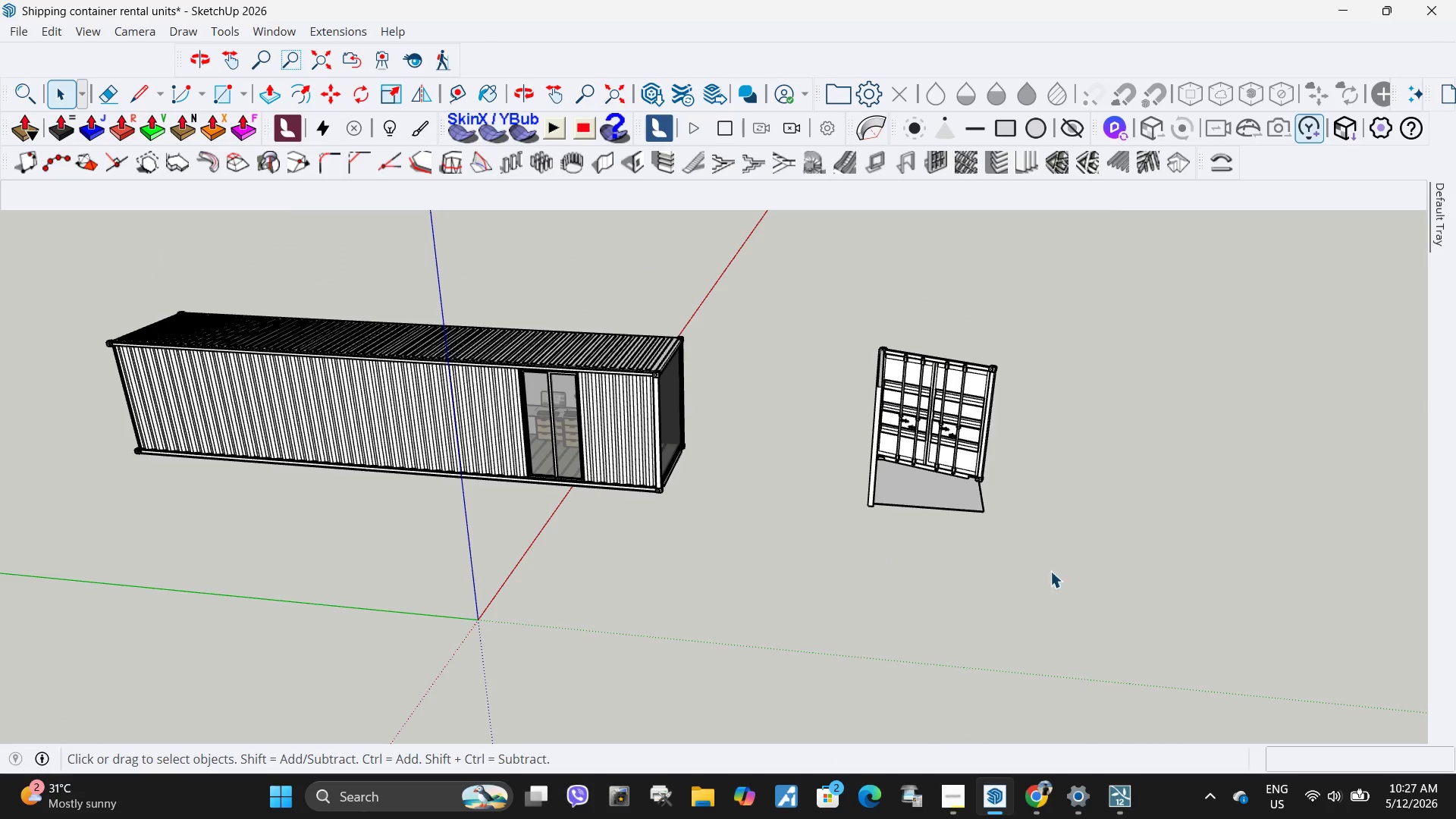 
key(M)
 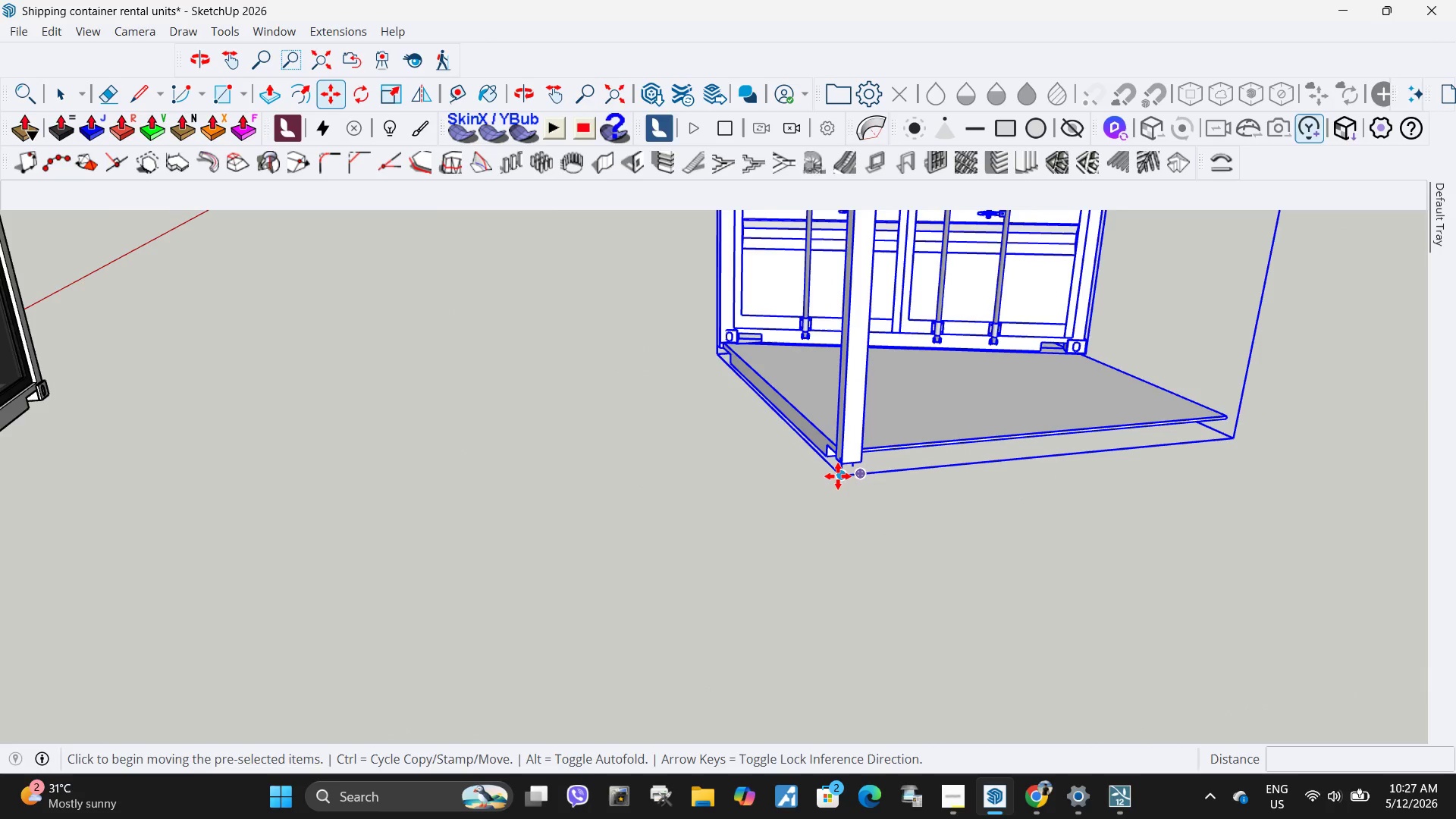 
scroll: coordinate [829, 453], scroll_direction: up, amount: 17.0
 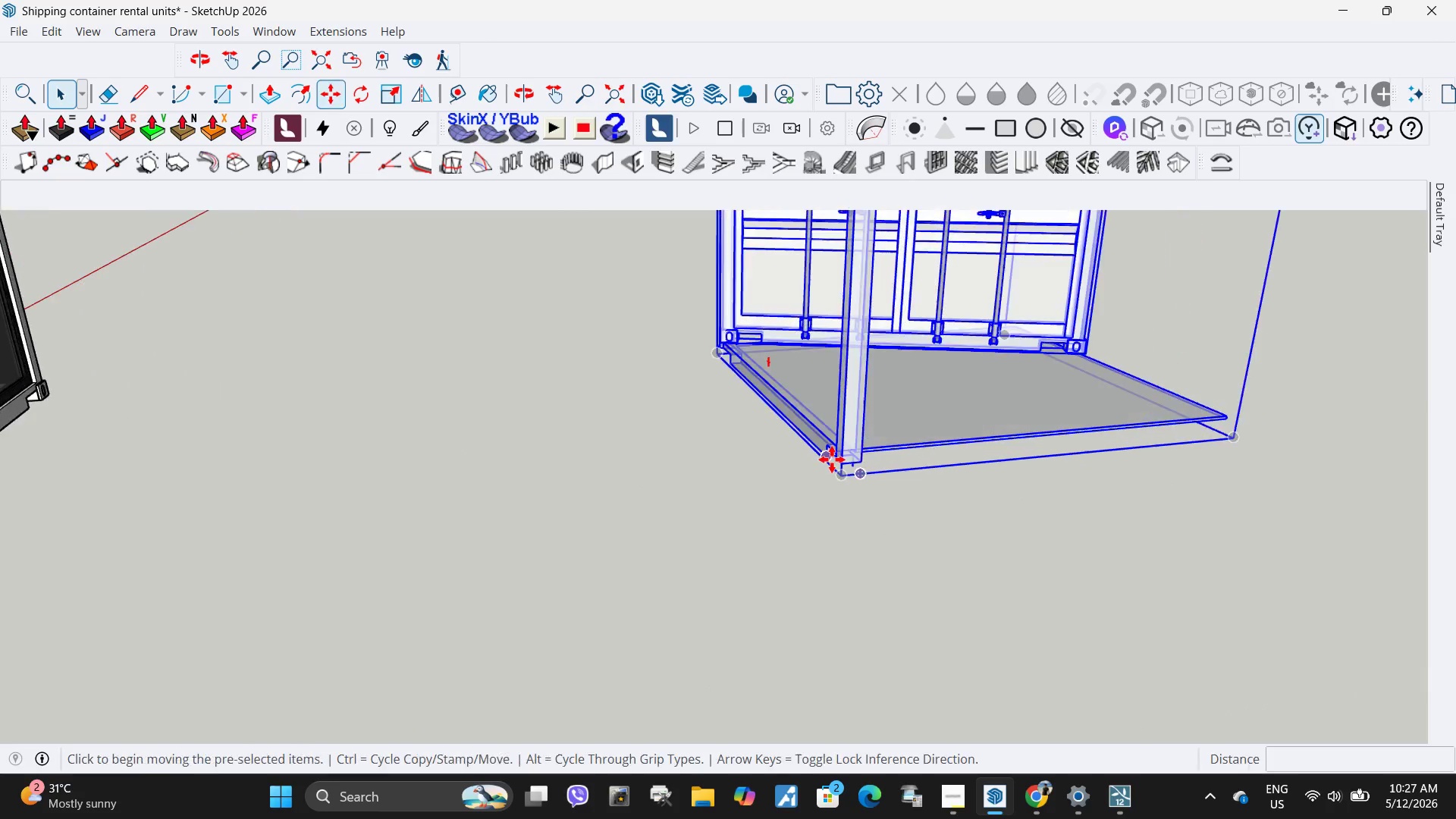 
left_click([838, 476])
 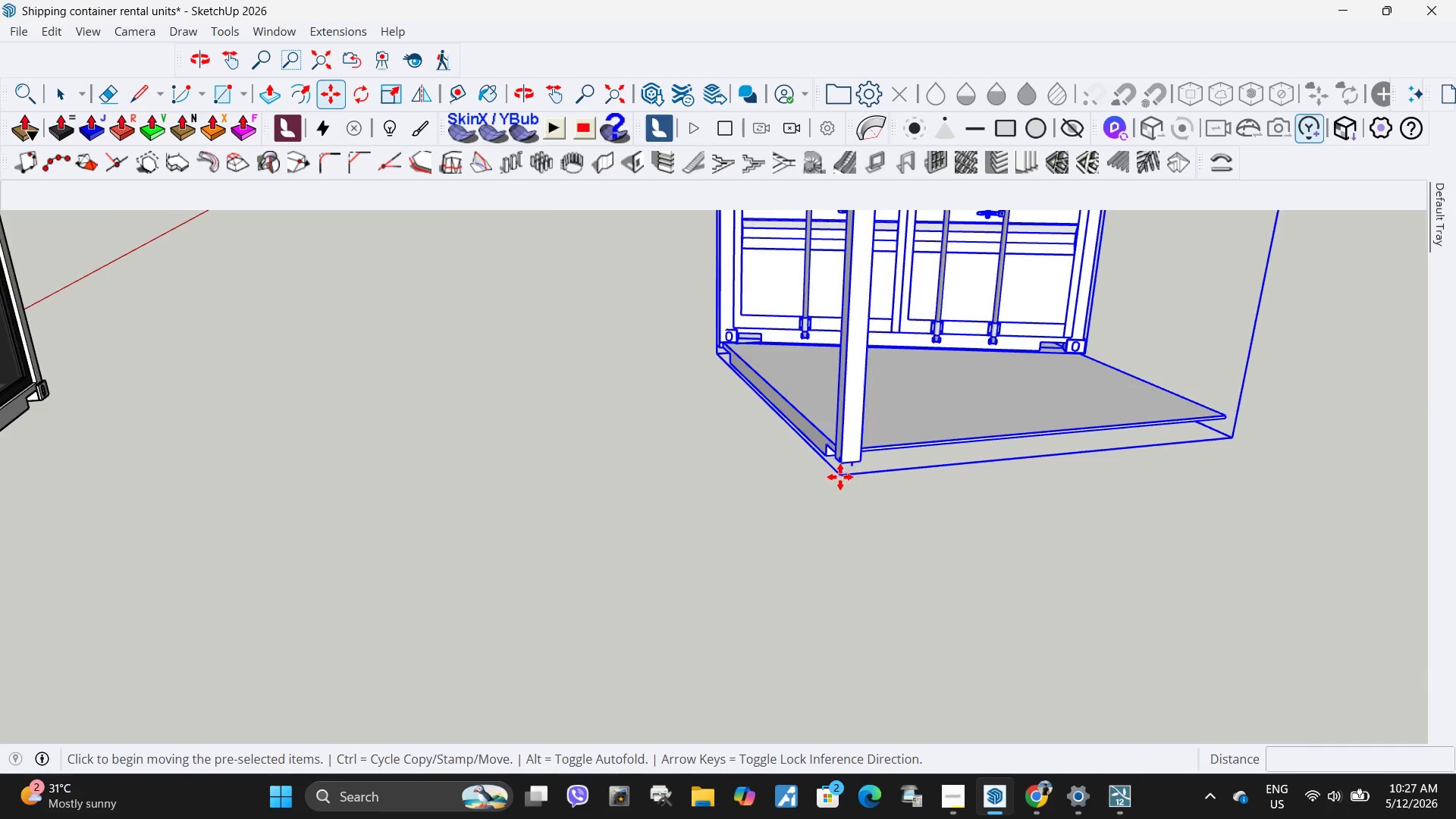 
scroll: coordinate [910, 466], scroll_direction: down, amount: 7.0
 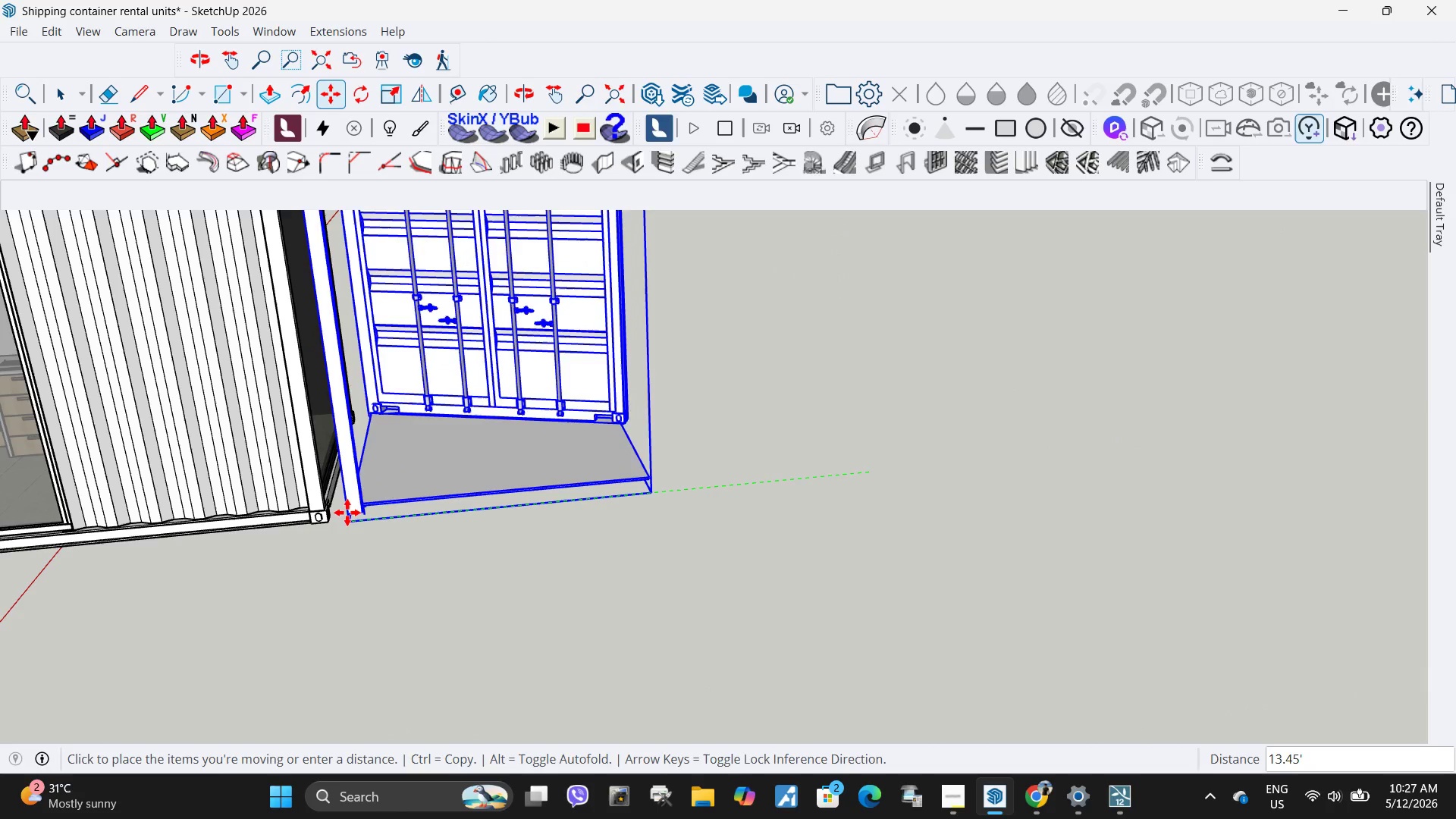 
left_click([343, 514])
 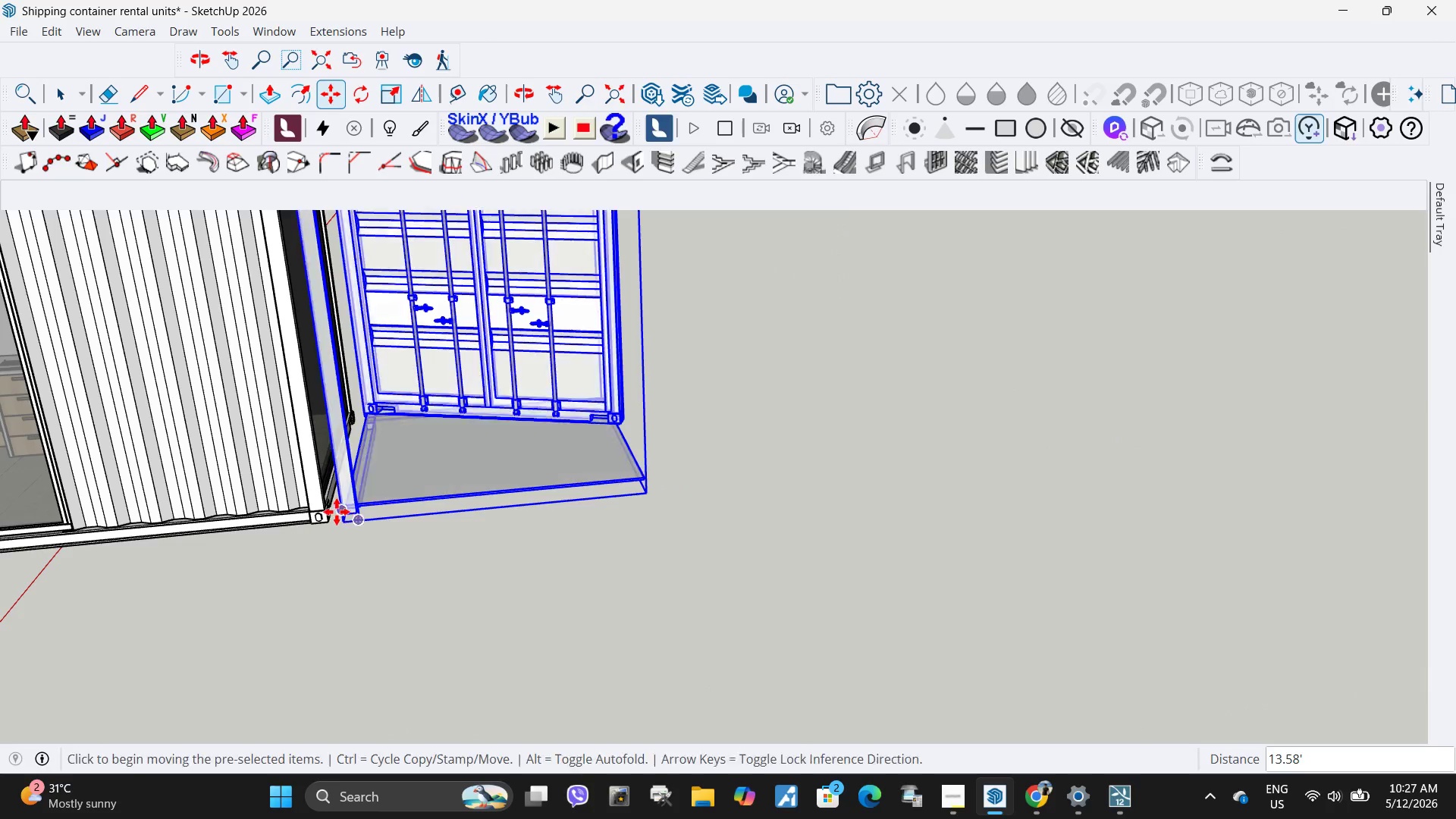 
scroll: coordinate [648, 601], scroll_direction: up, amount: 26.0
 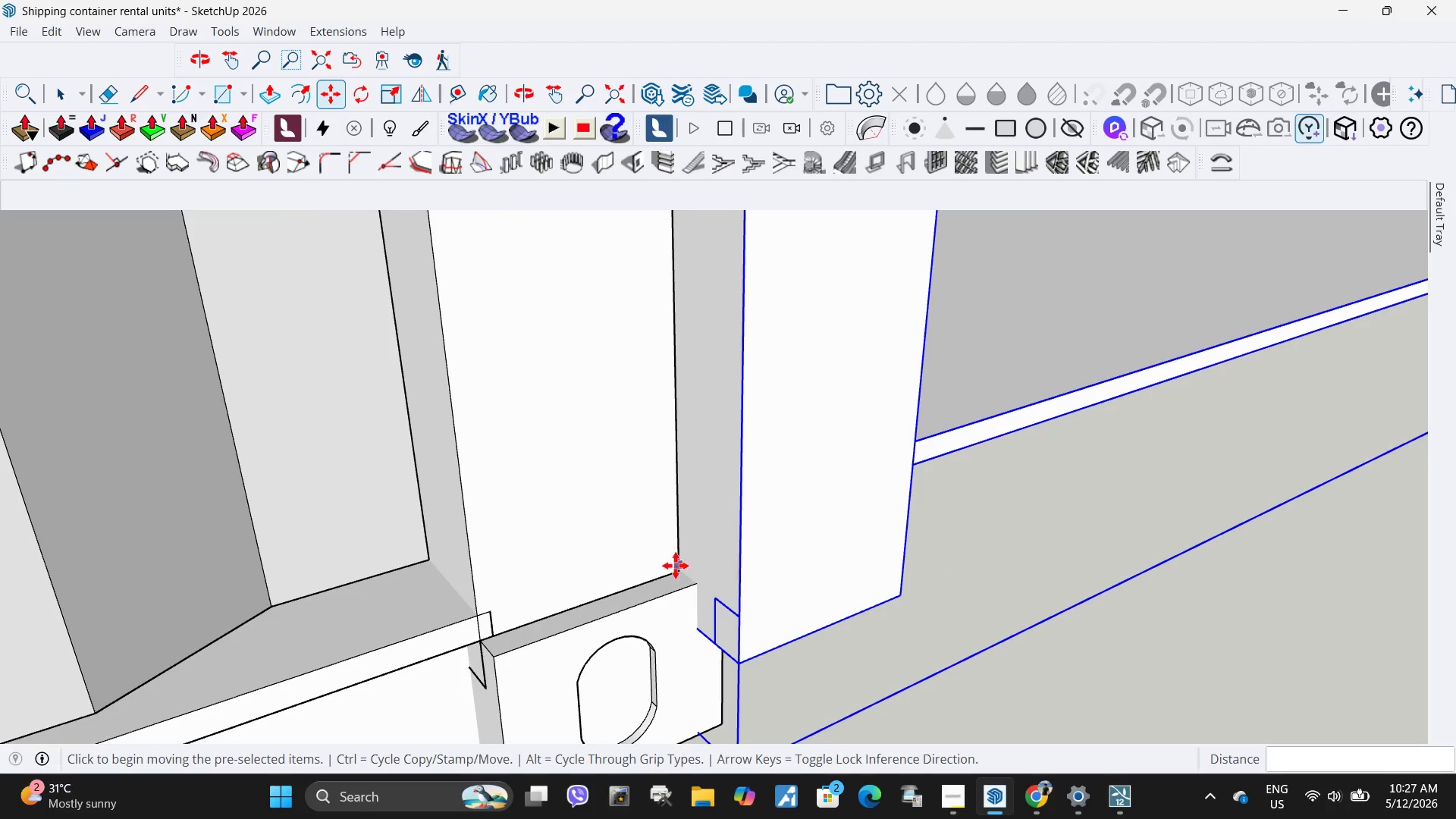 
left_click([676, 569])
 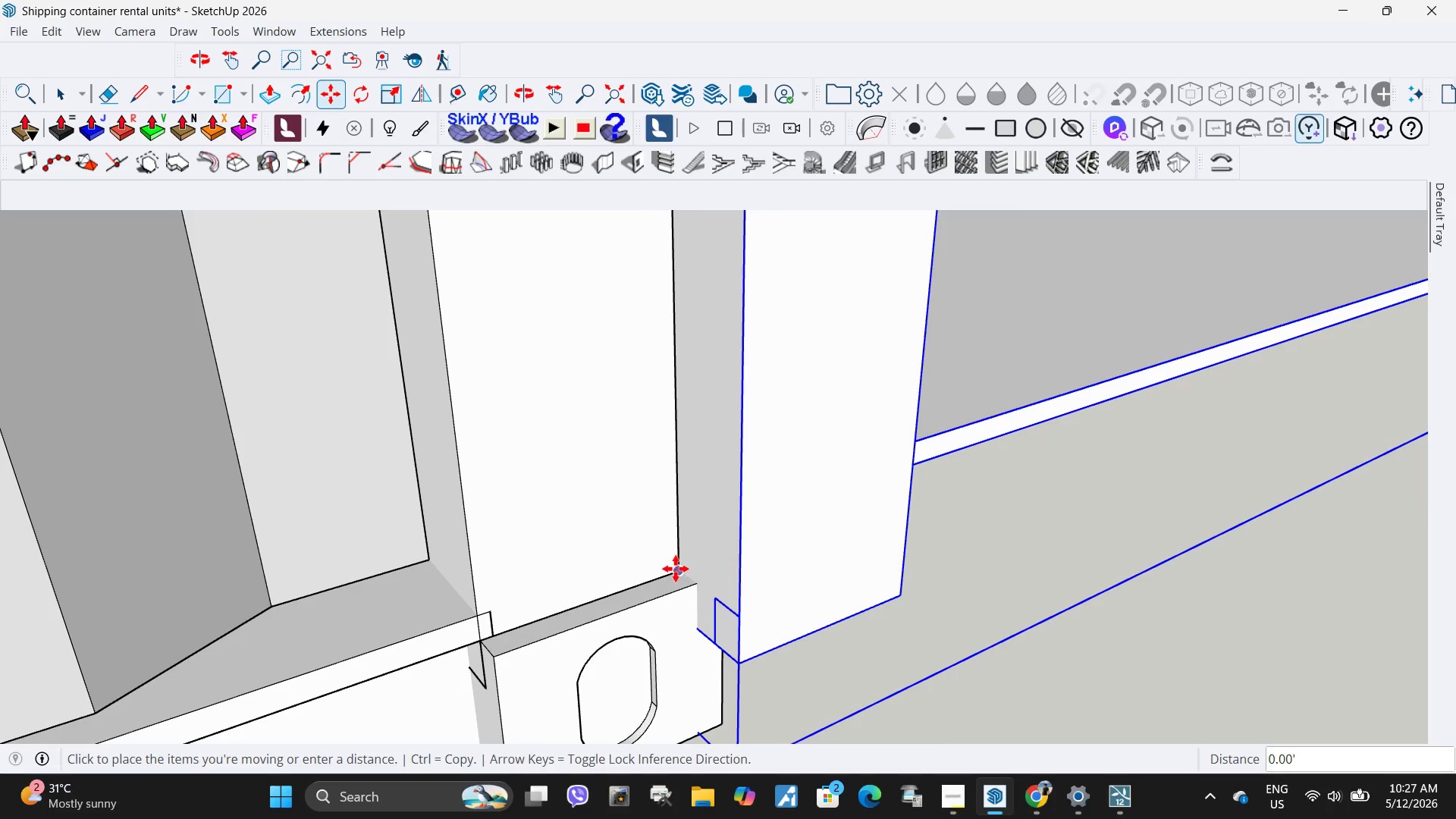 
left_click([676, 569])
 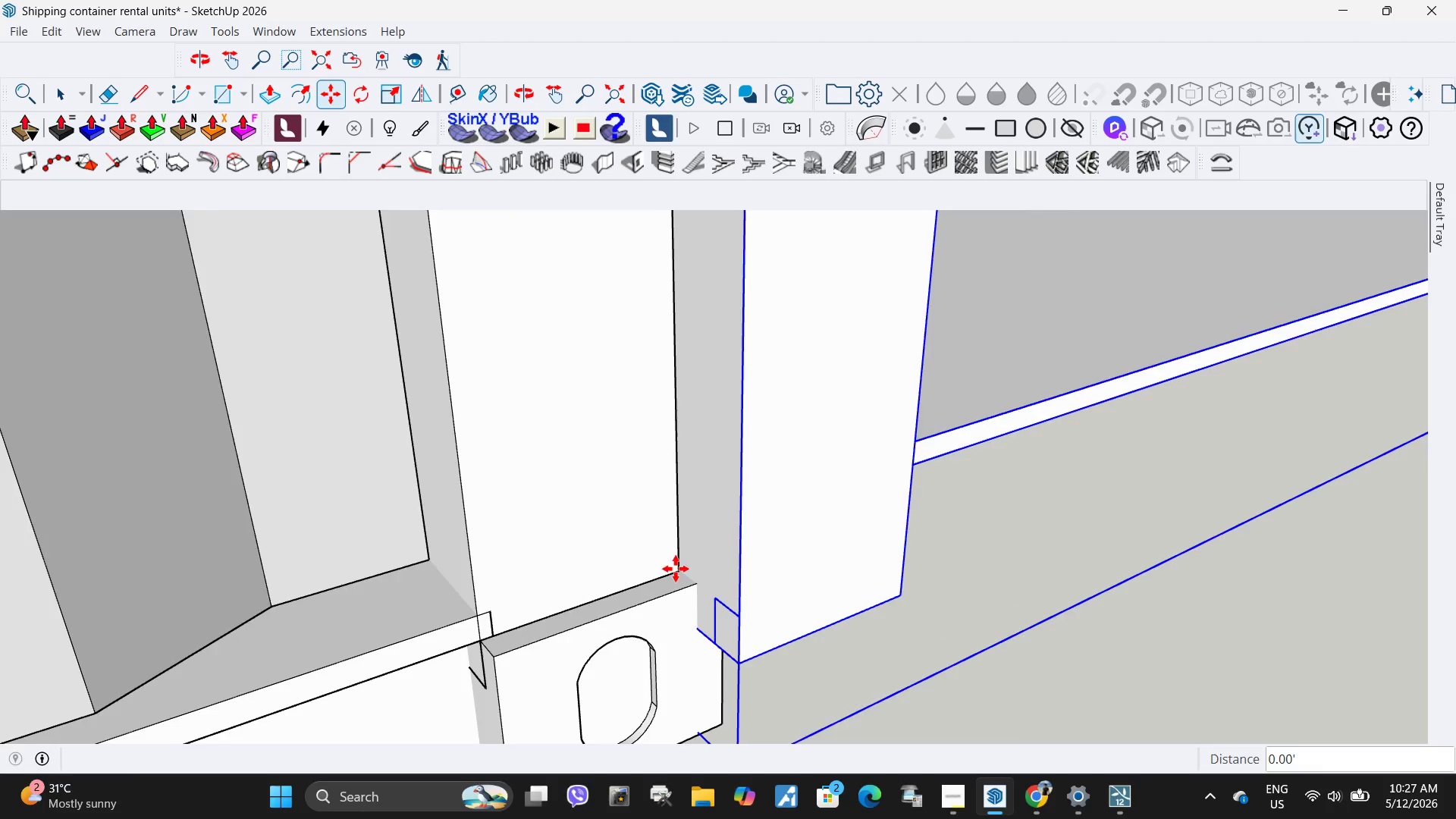 
scroll: coordinate [512, 506], scroll_direction: down, amount: 18.0
 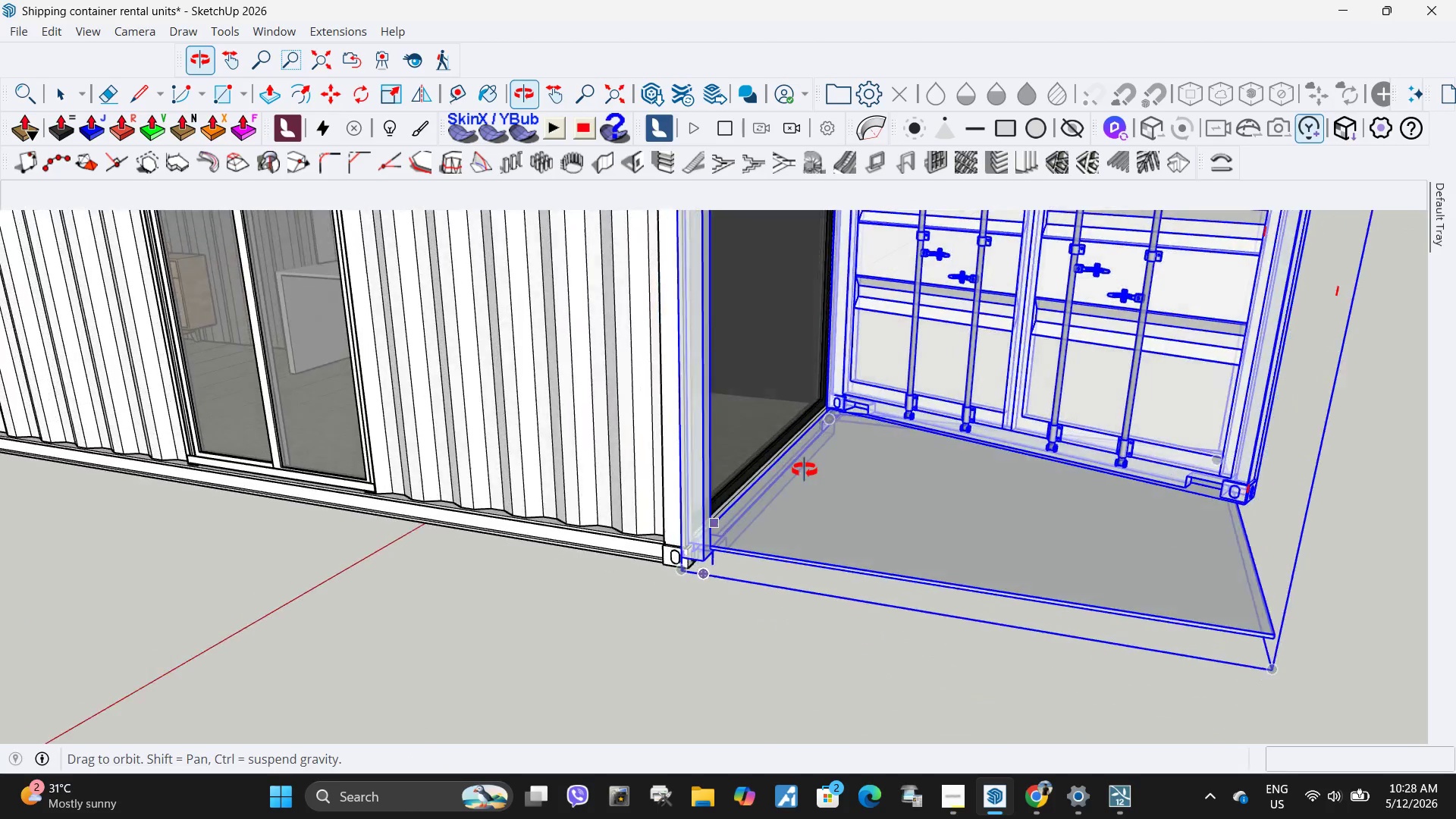 
key(Space)
 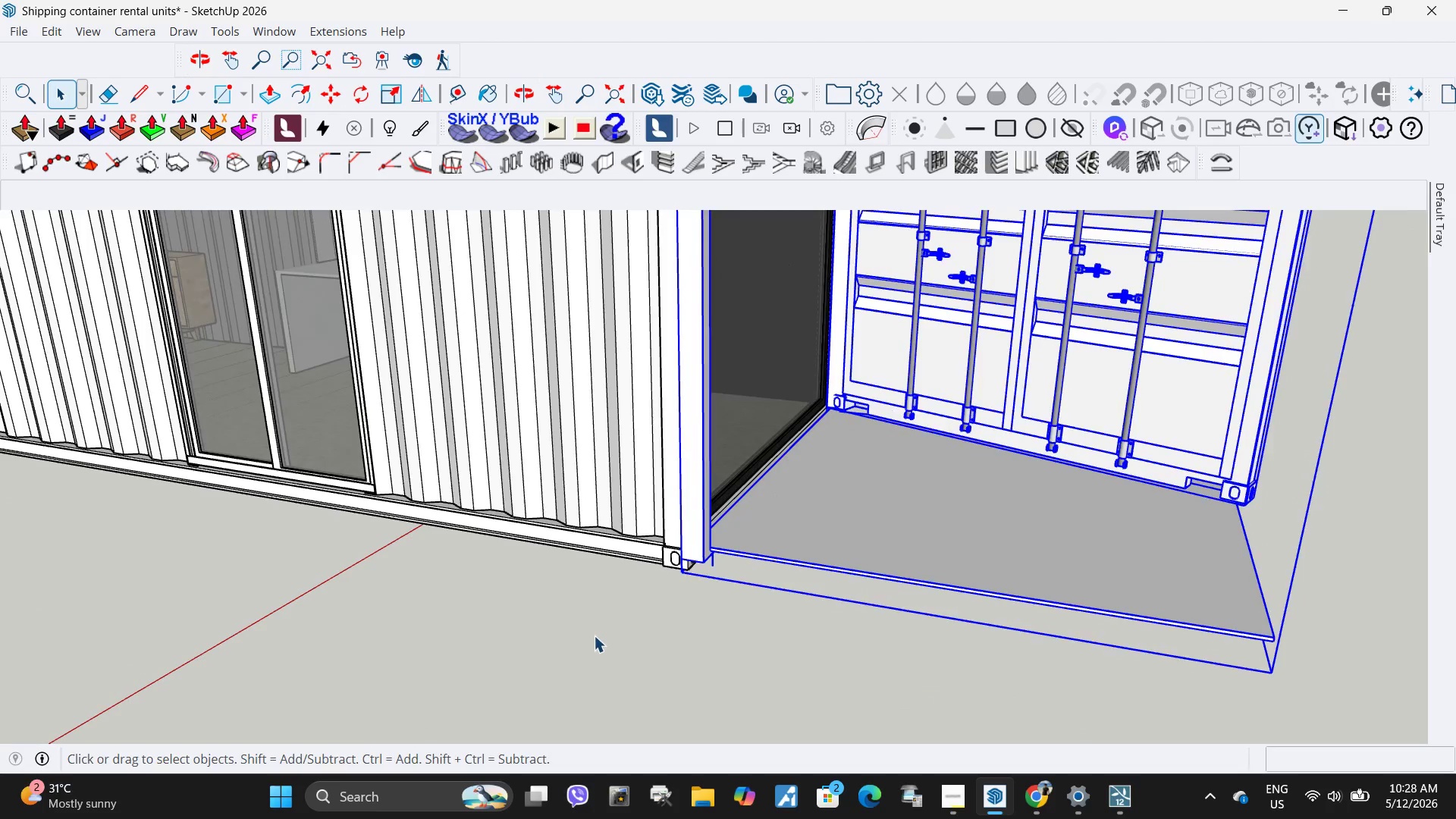 
key(Escape)
 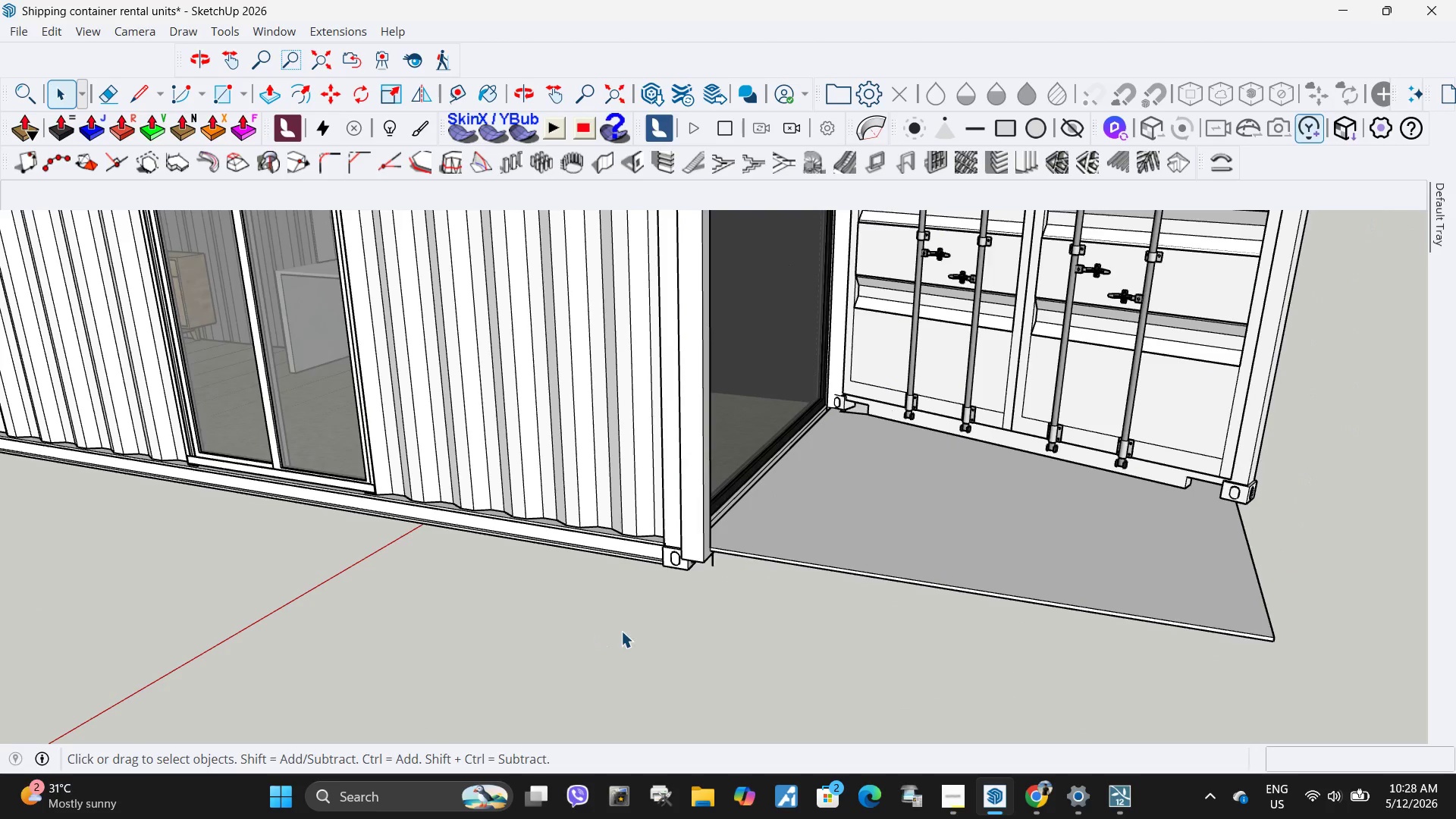 
key(Escape)
 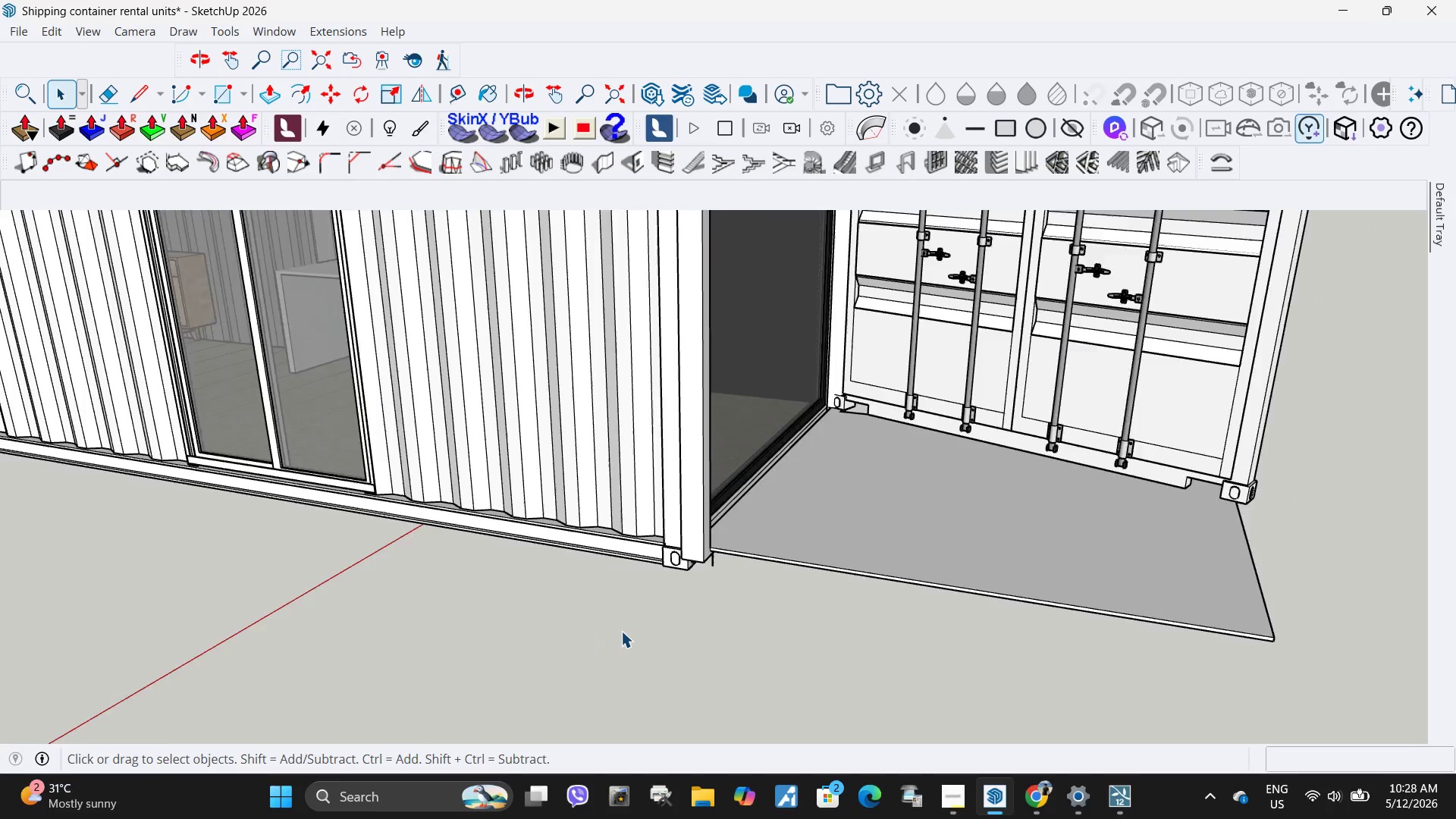 
key(Escape)
 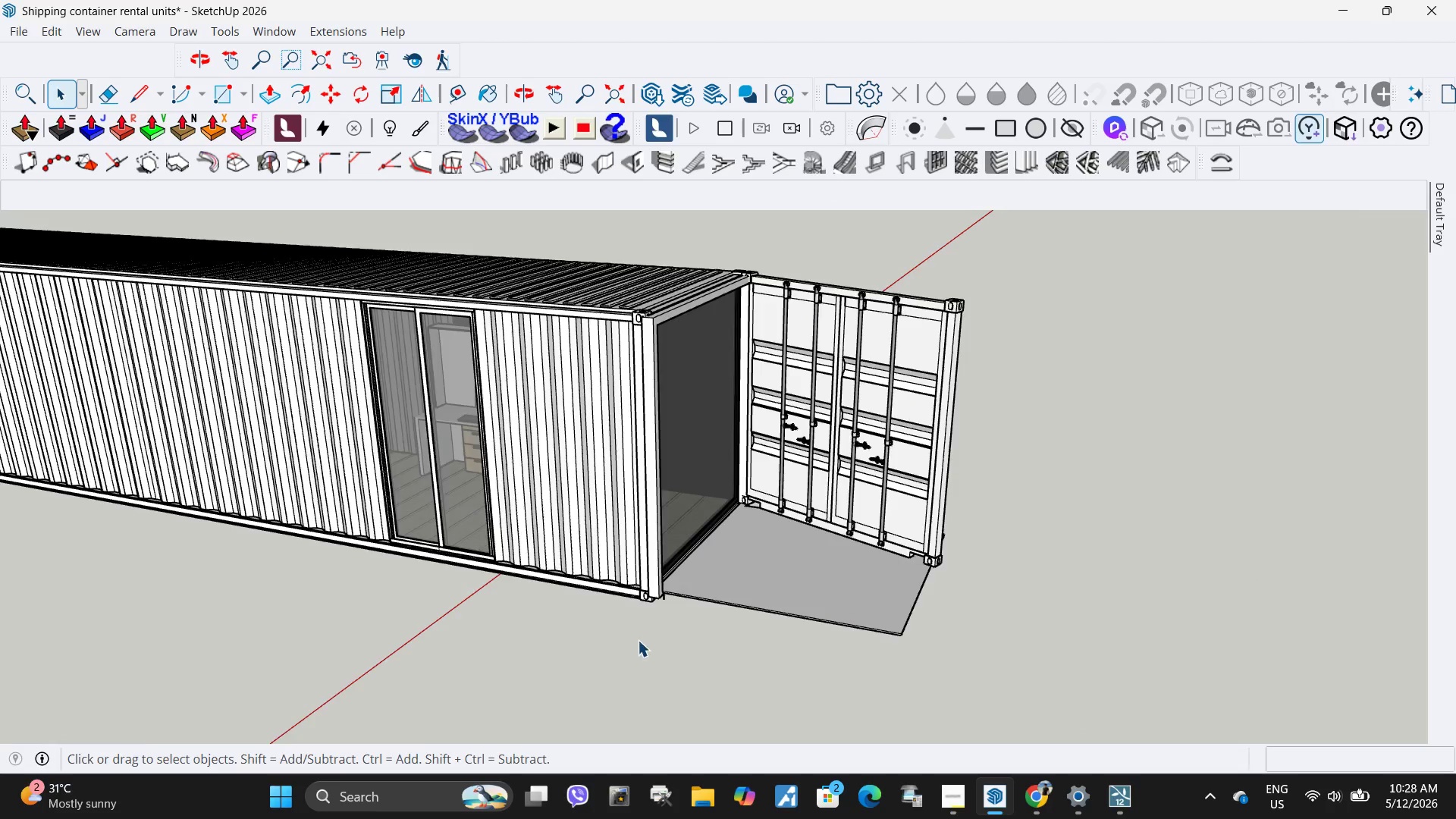 
key(Escape)
 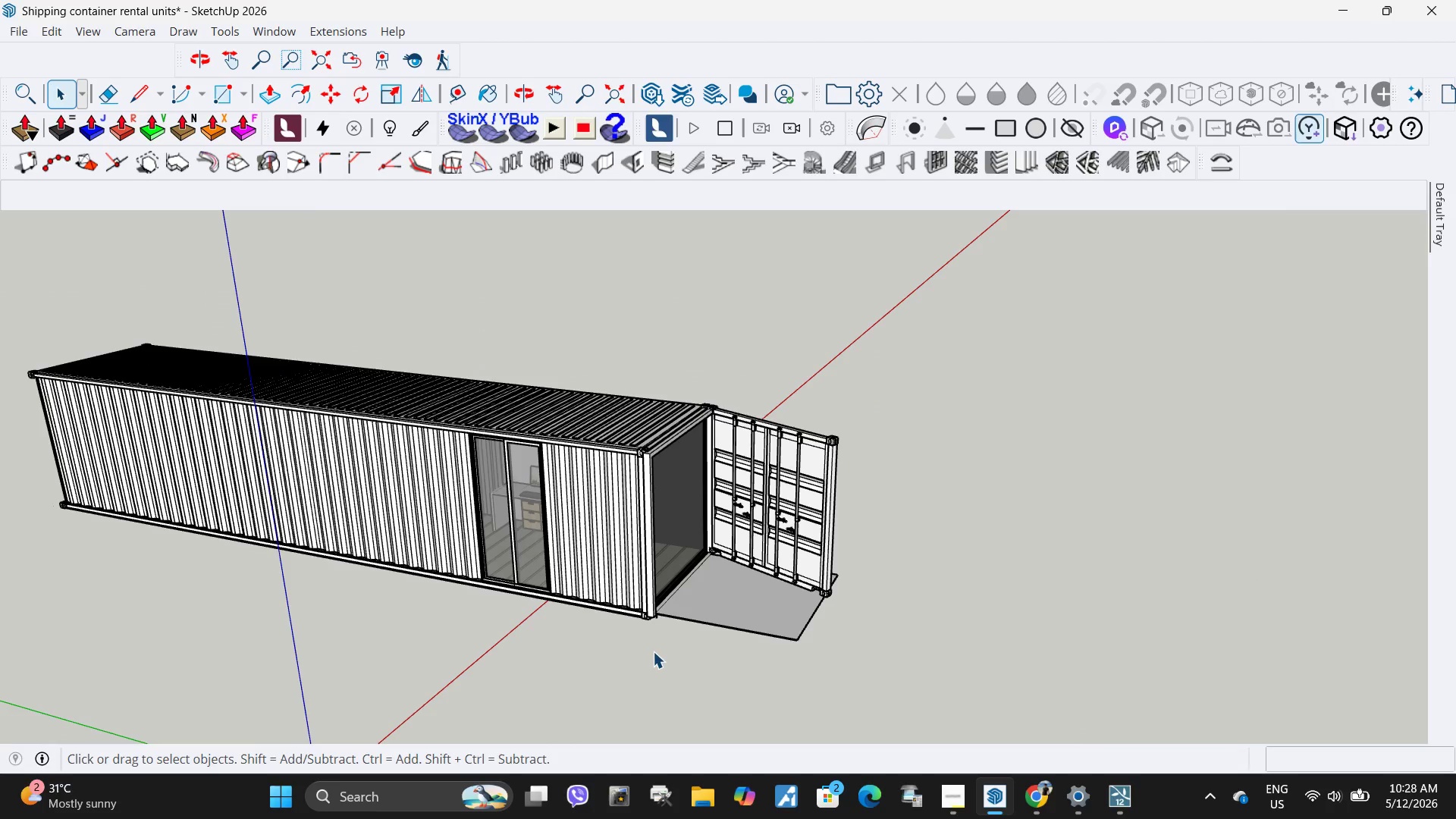 
key(Escape)
 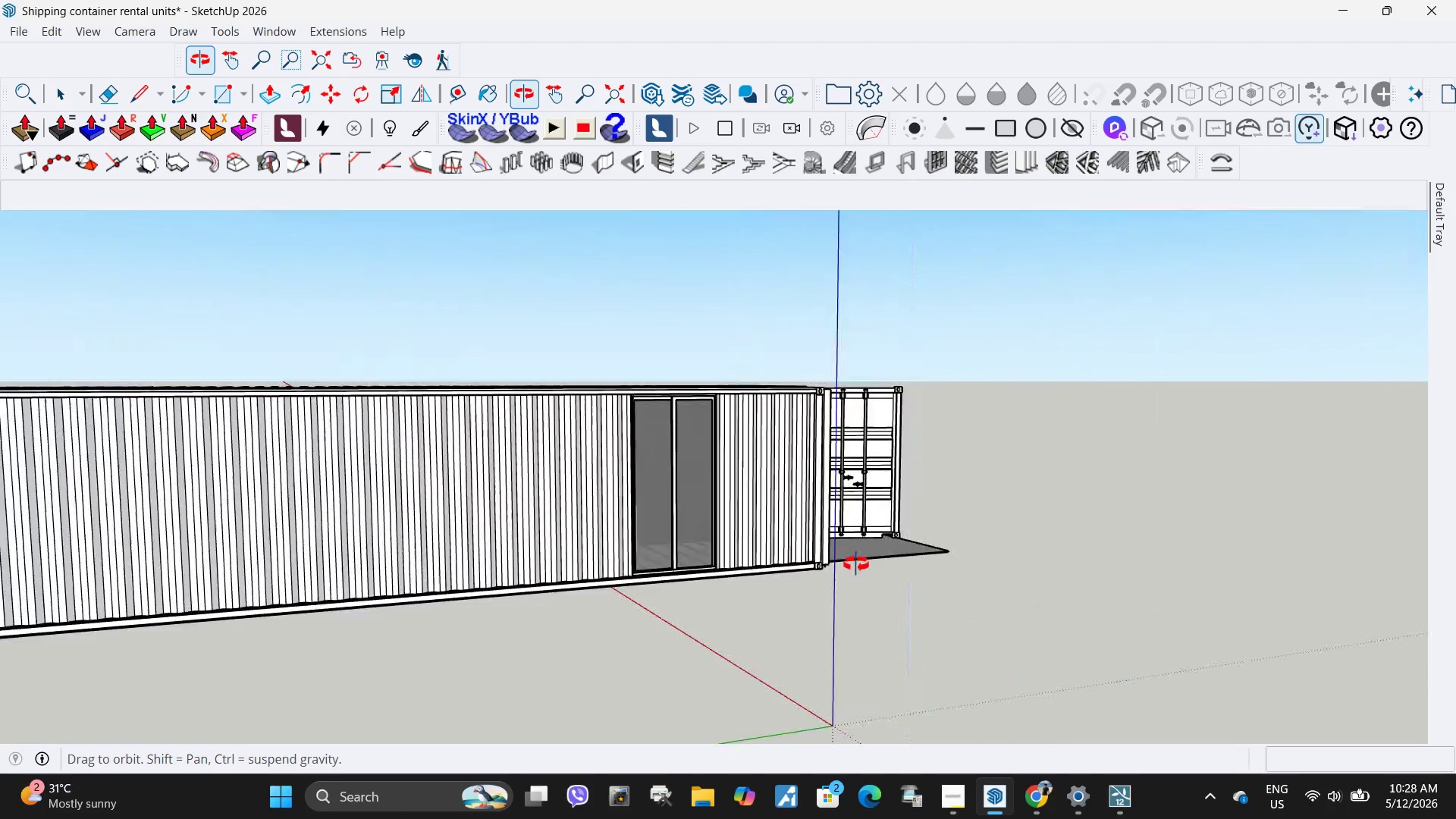 
scroll: coordinate [647, 651], scroll_direction: down, amount: 13.0
 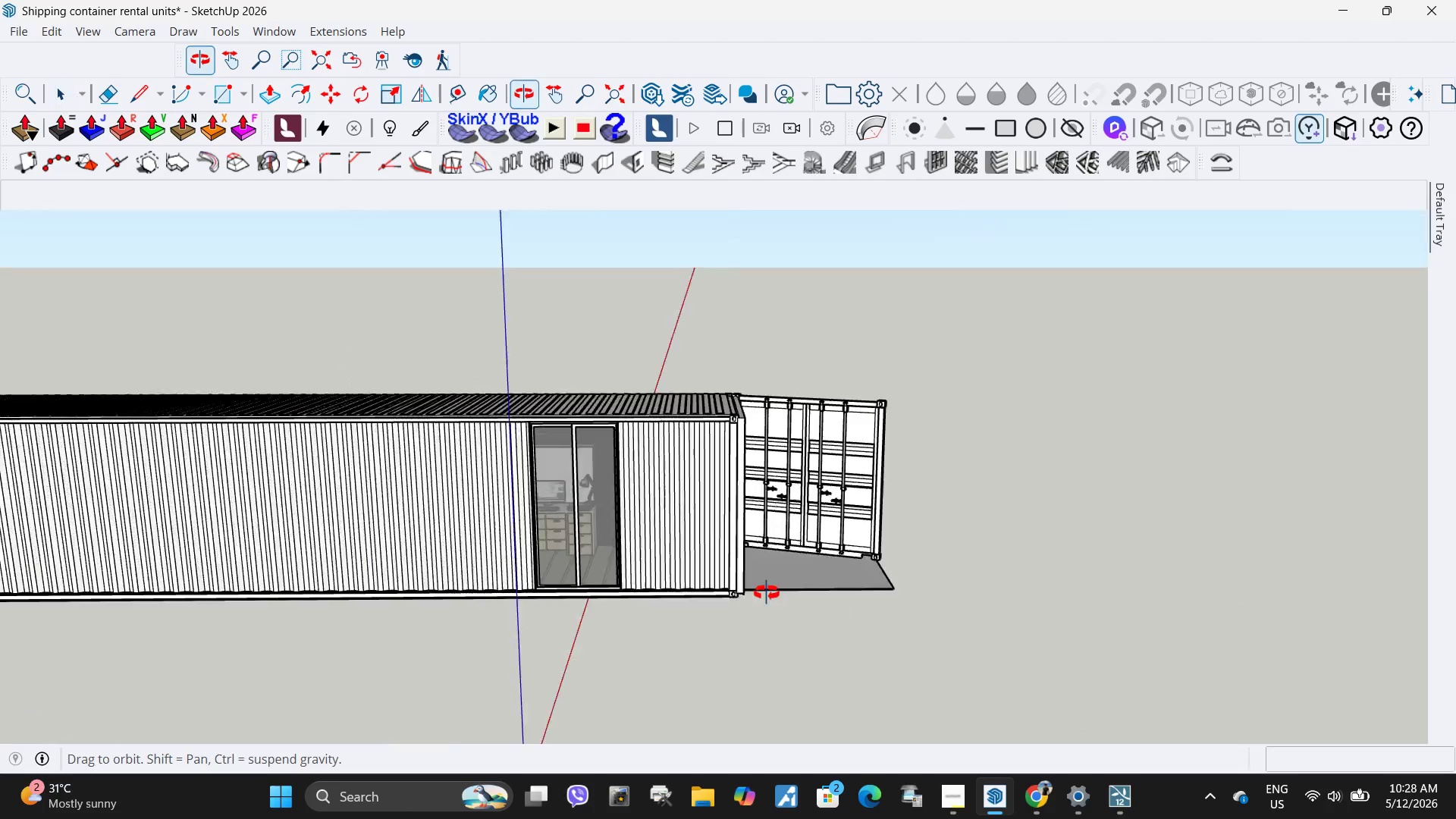 
scroll: coordinate [670, 457], scroll_direction: up, amount: 36.0
 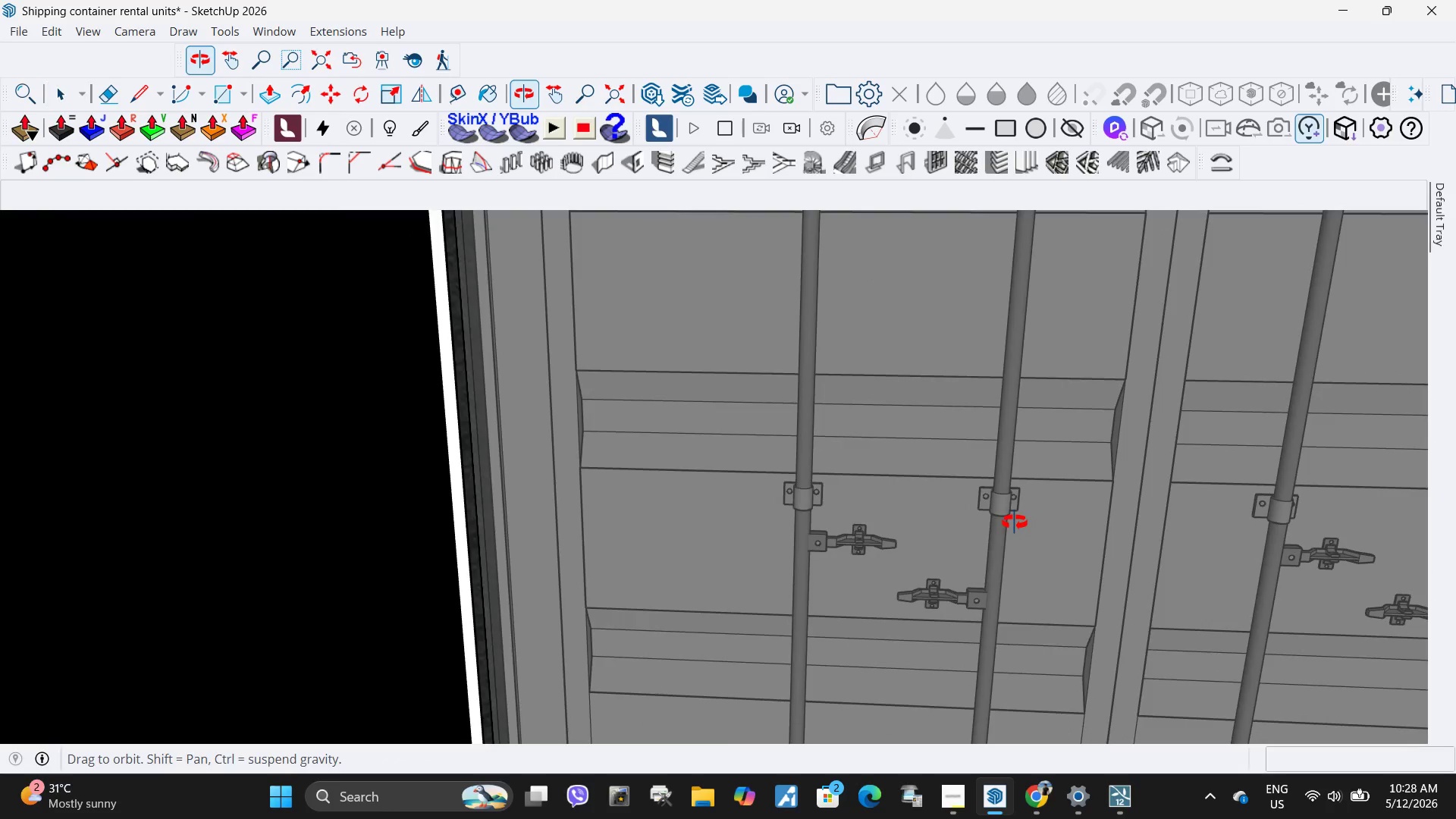 
key(H)
 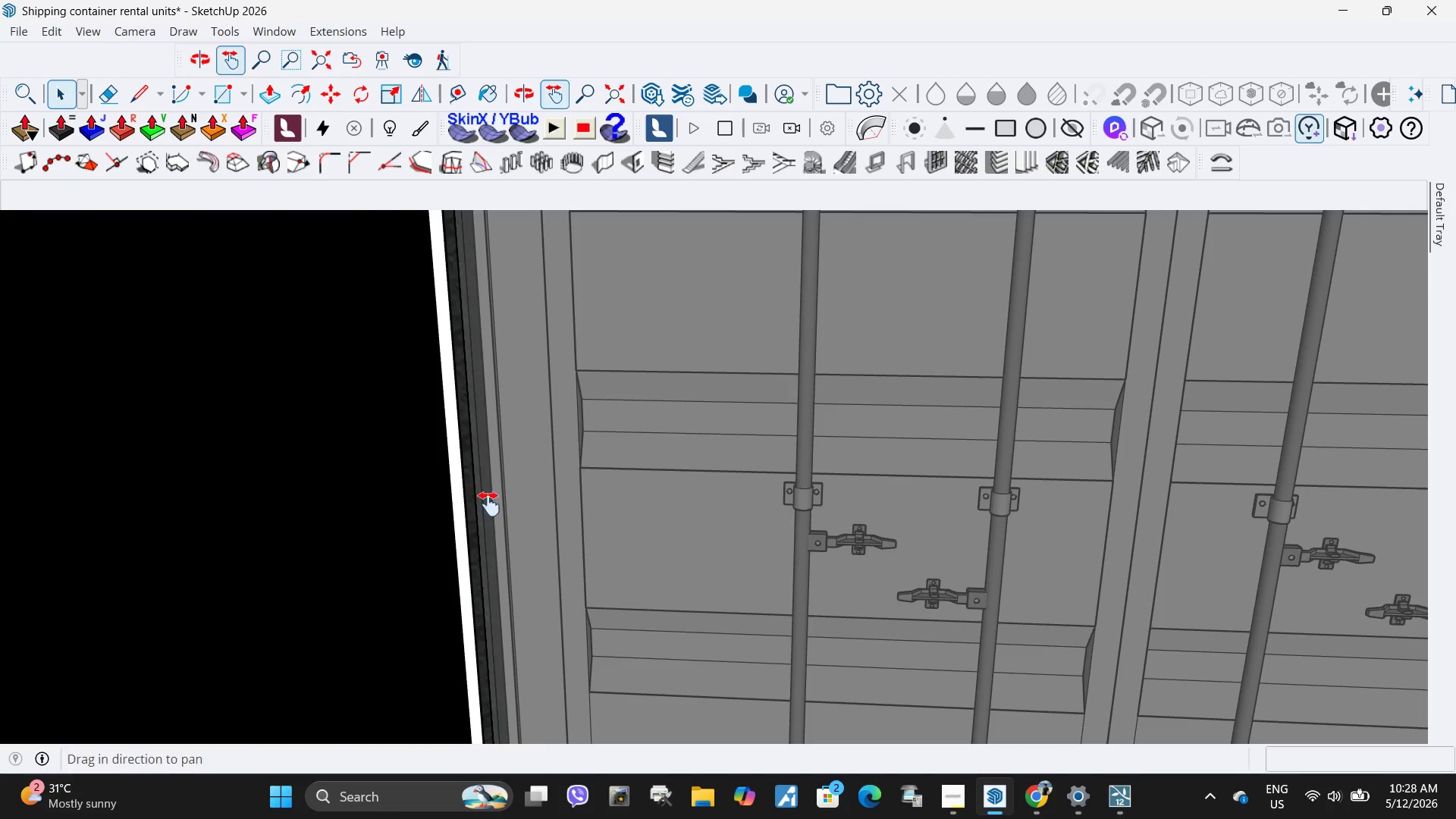 
left_click_drag(start_coordinate=[488, 504], to_coordinate=[1218, 506])
 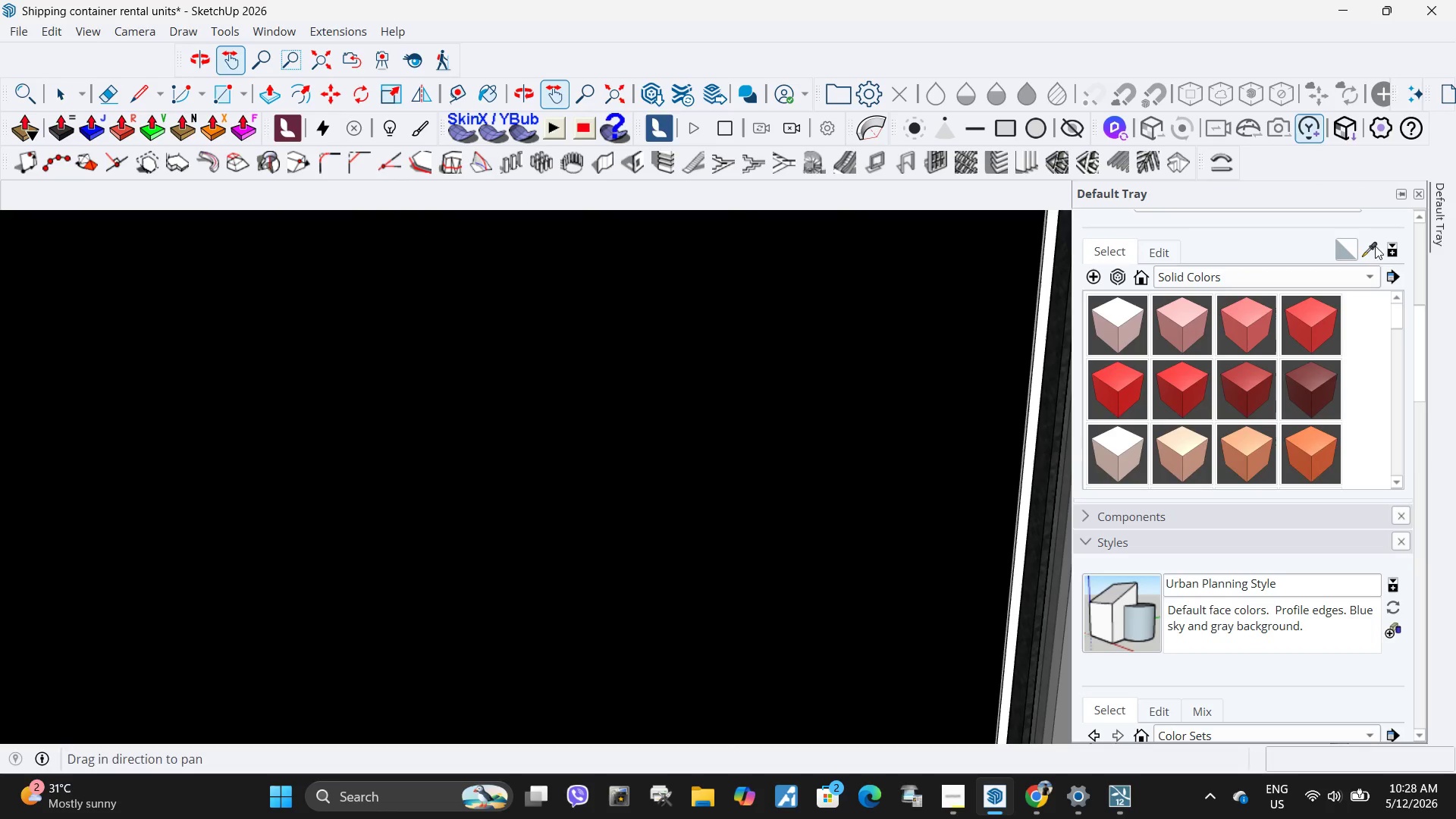 
double_click([780, 480])
 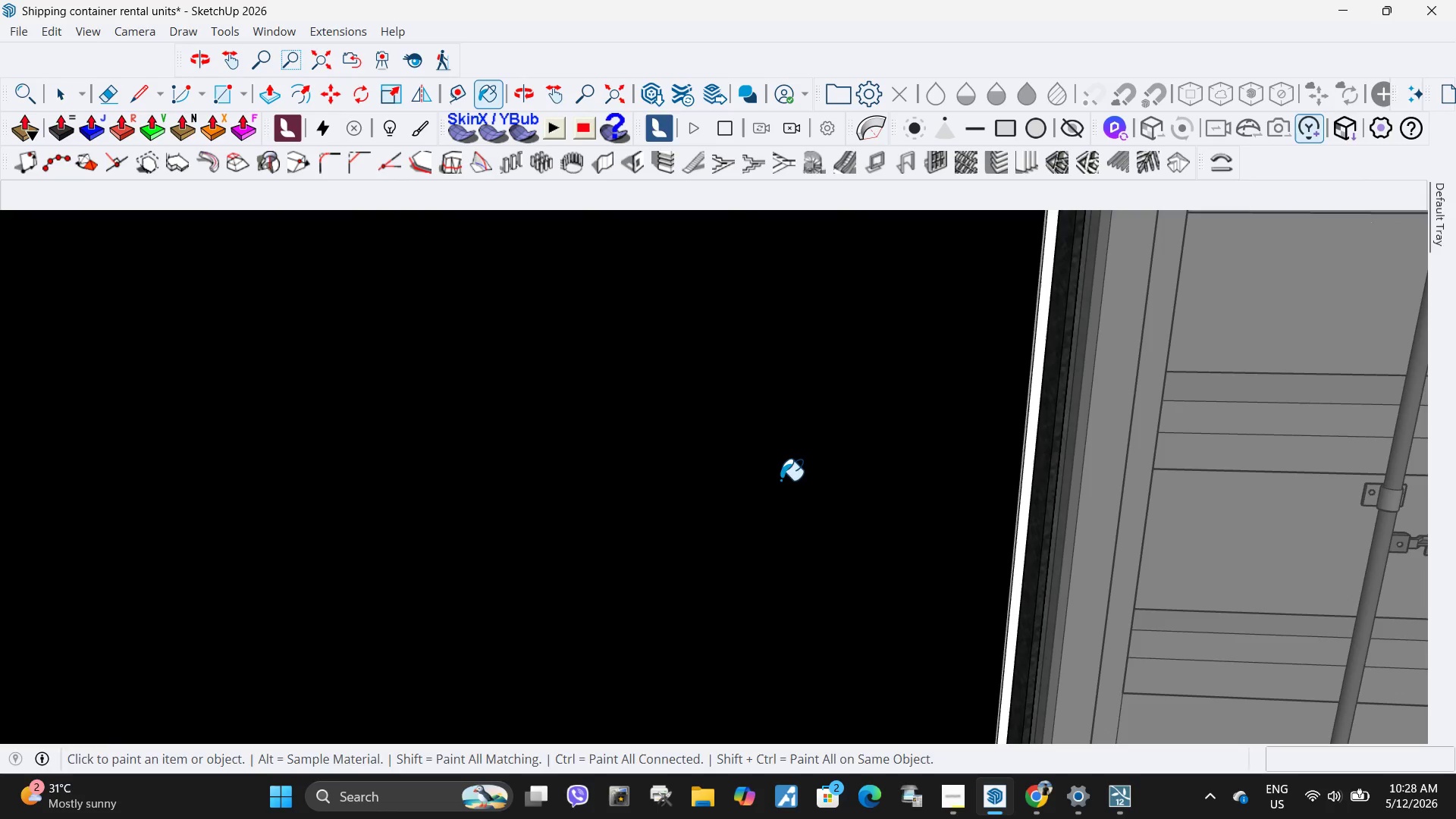 
key(H)
 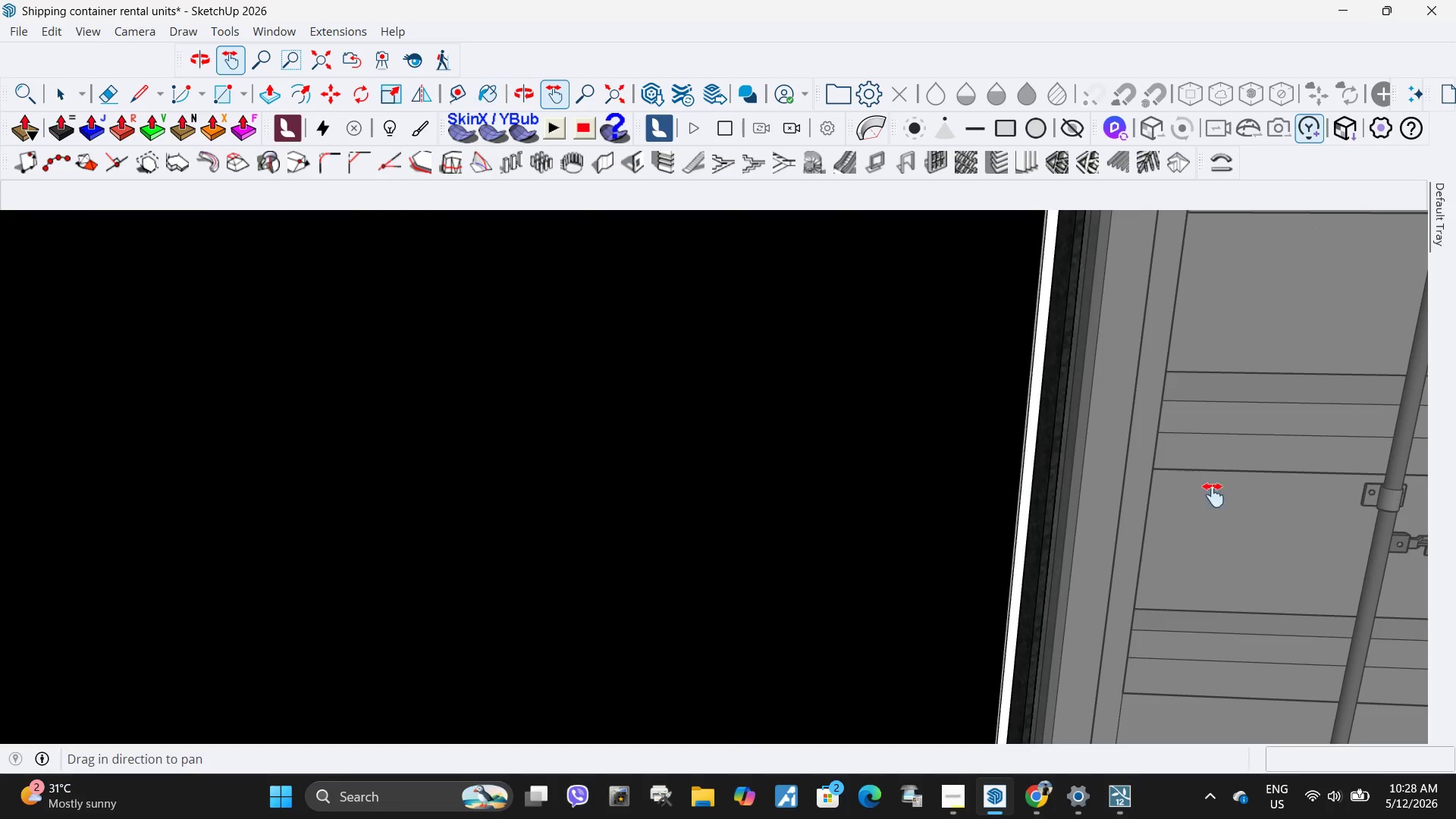 
left_click_drag(start_coordinate=[1212, 496], to_coordinate=[3, 493])
 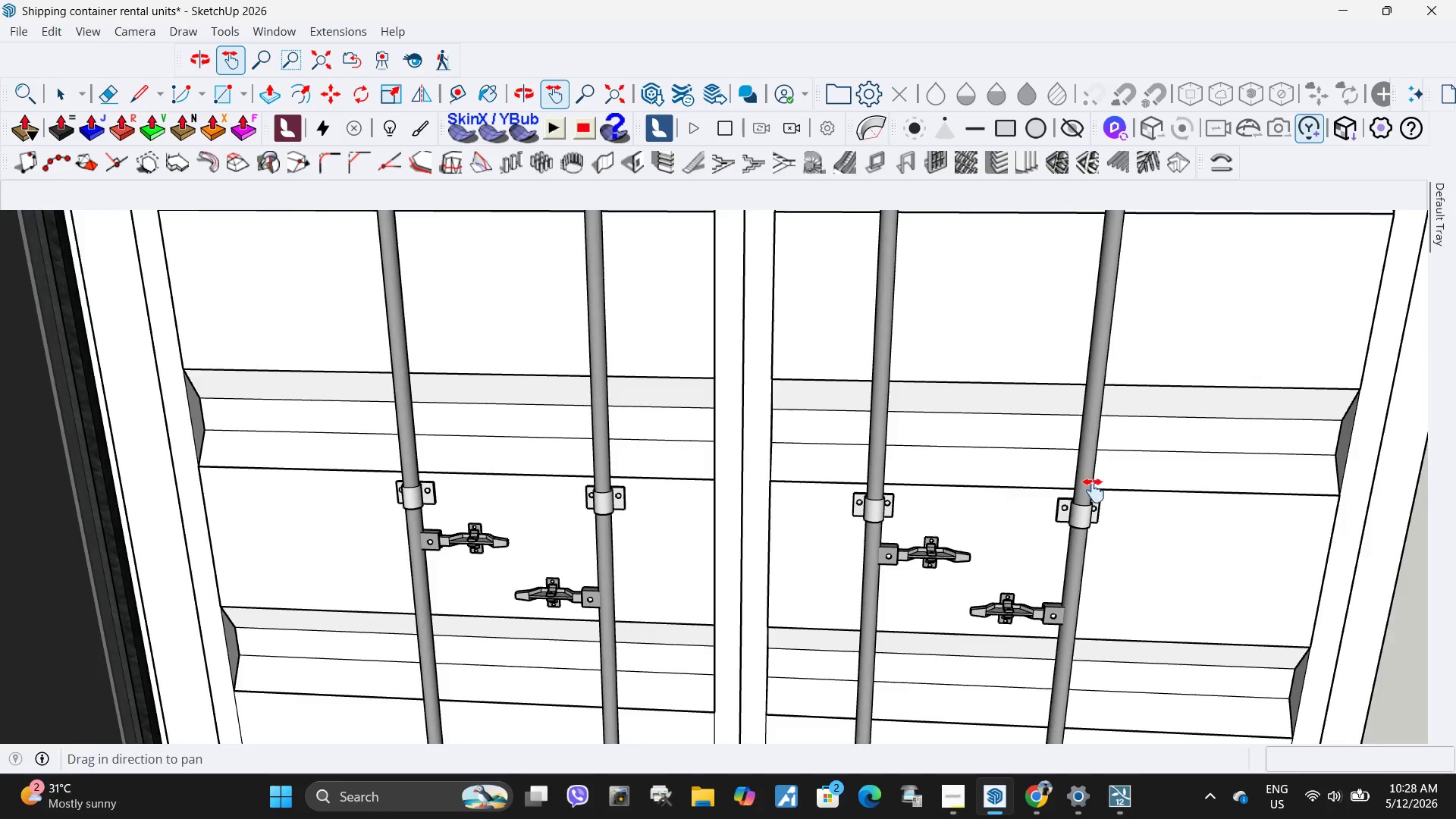 
left_click_drag(start_coordinate=[1094, 491], to_coordinate=[887, 497])
 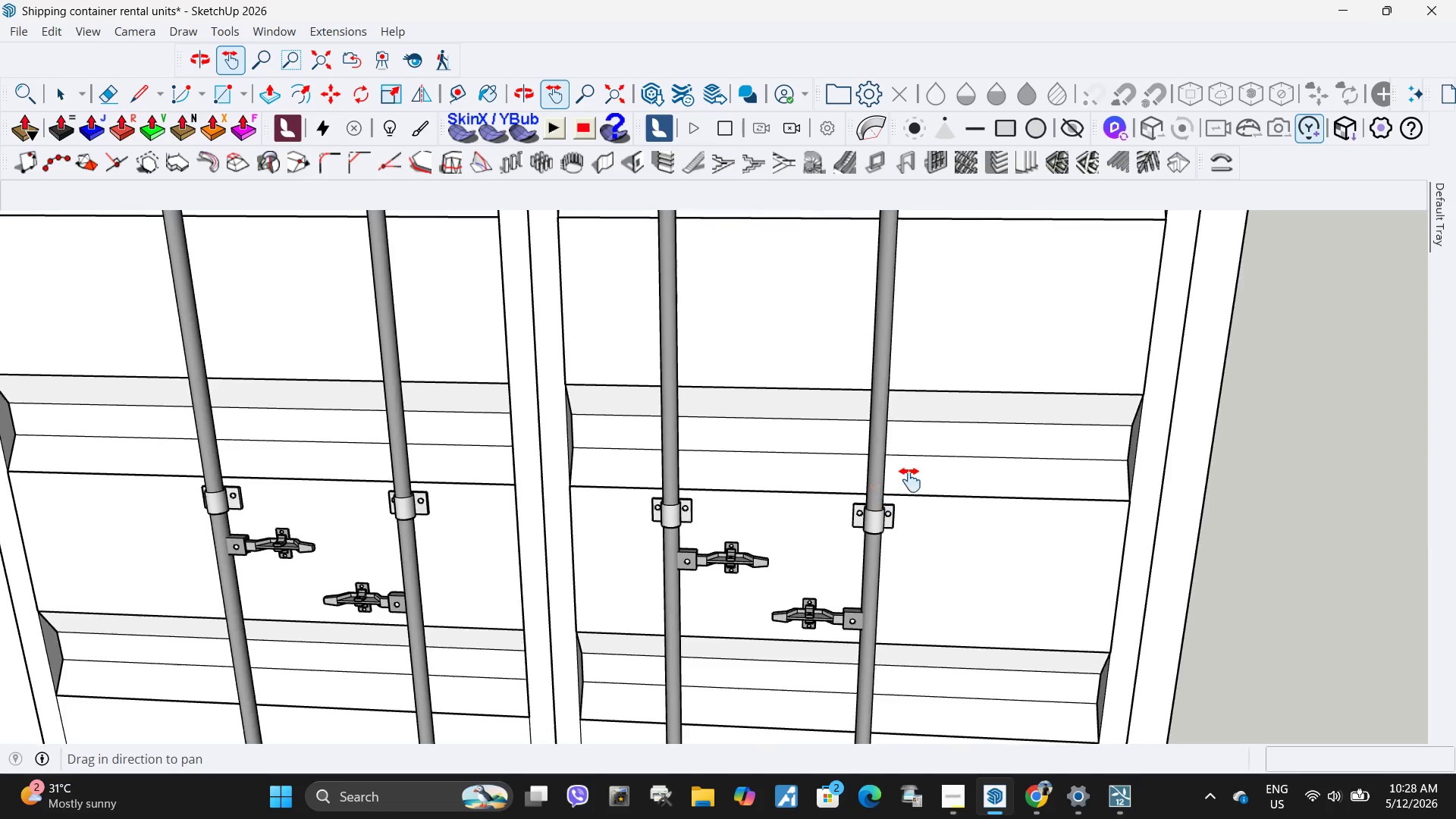 
scroll: coordinate [904, 483], scroll_direction: down, amount: 13.0
 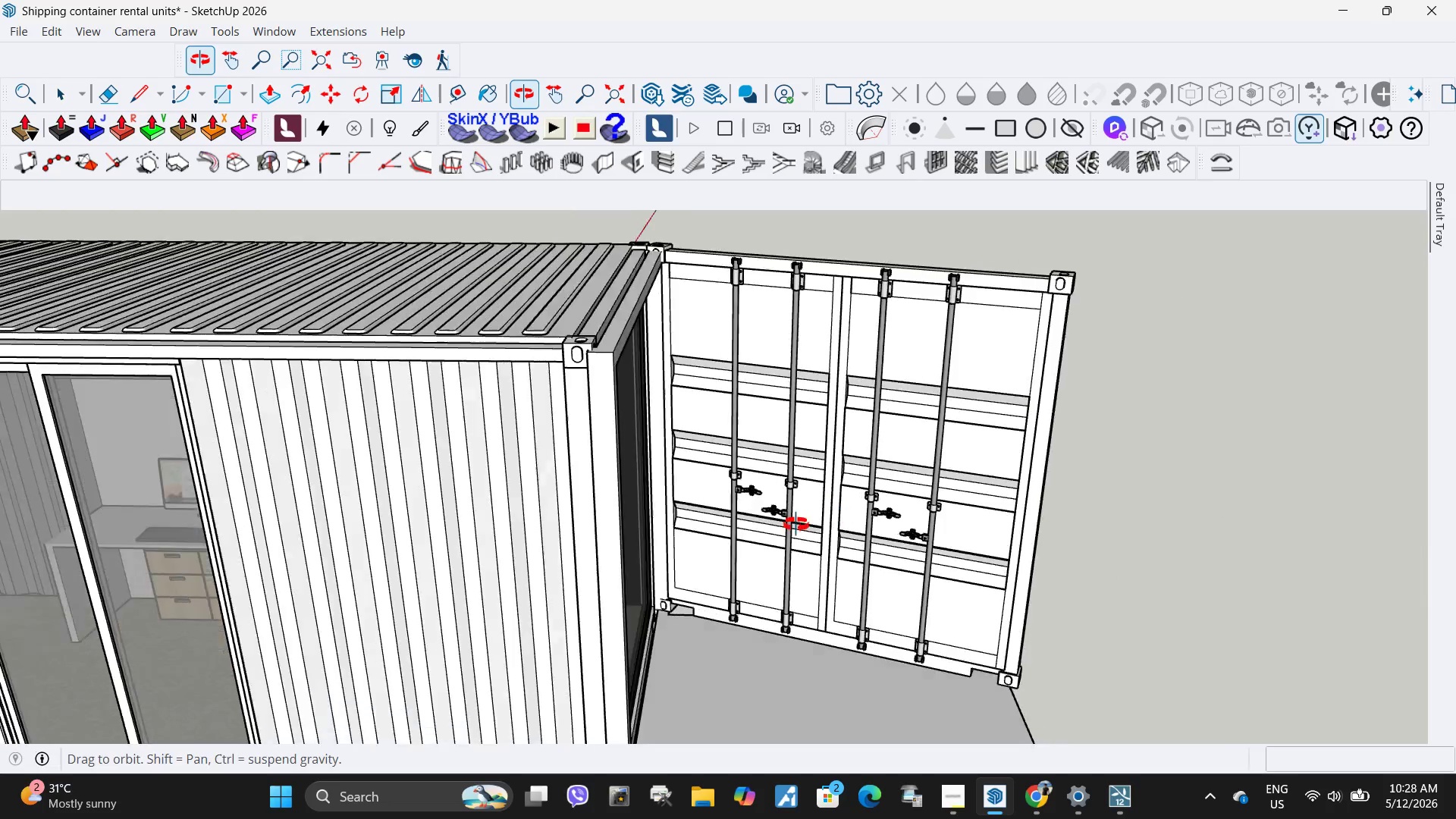 
key(Space)
 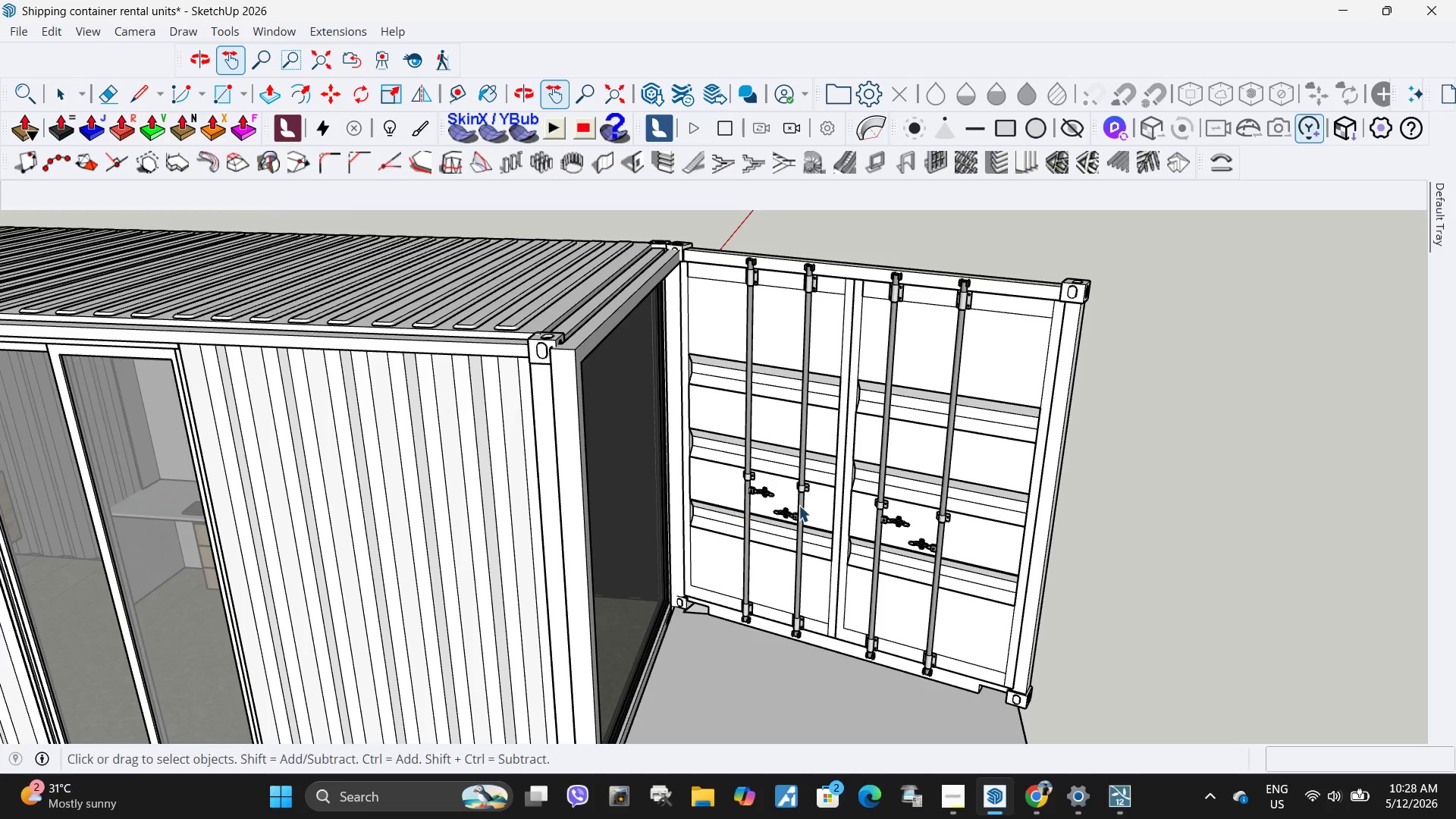 
left_click([905, 459])
 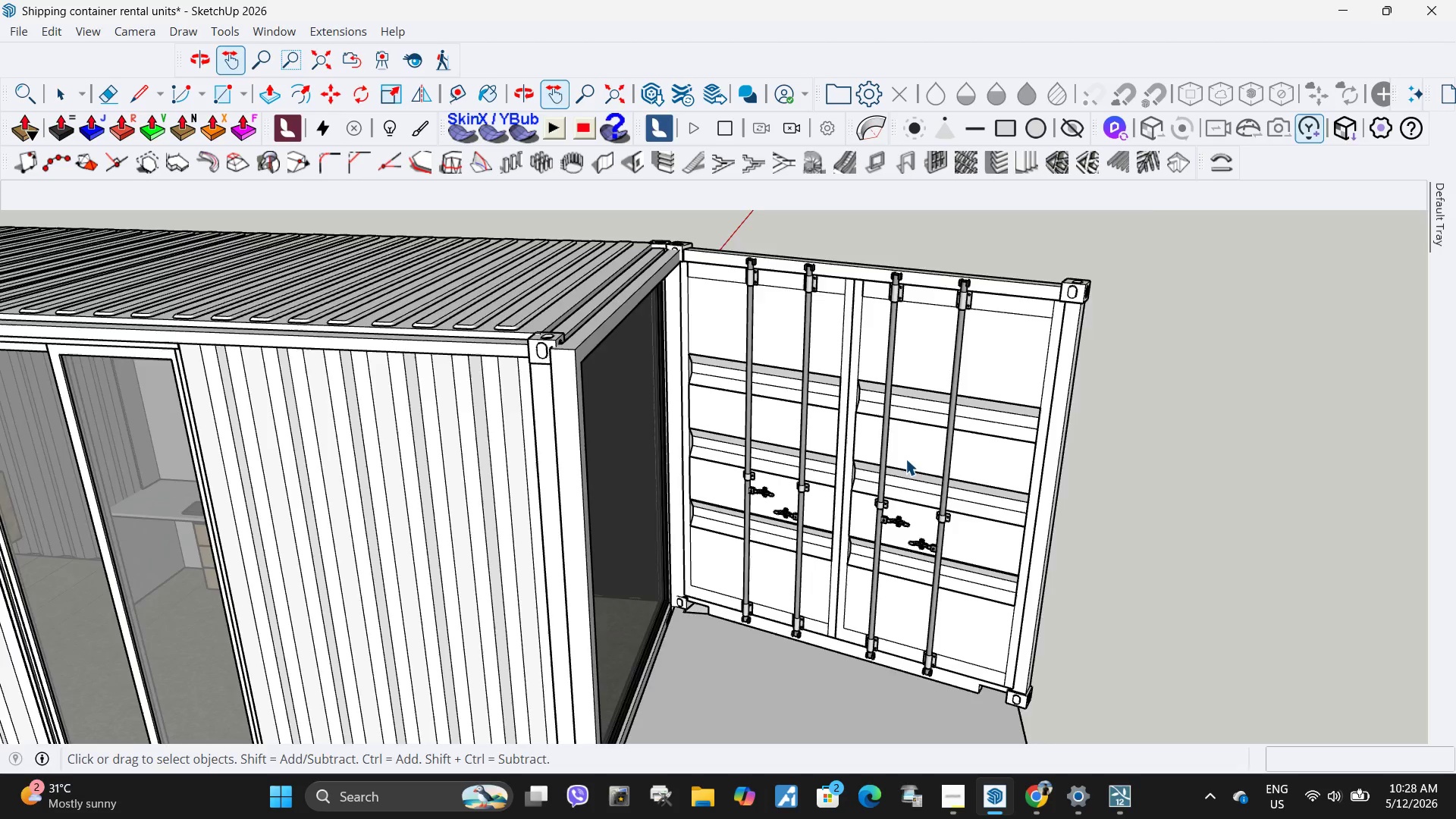 
double_click([905, 459])
 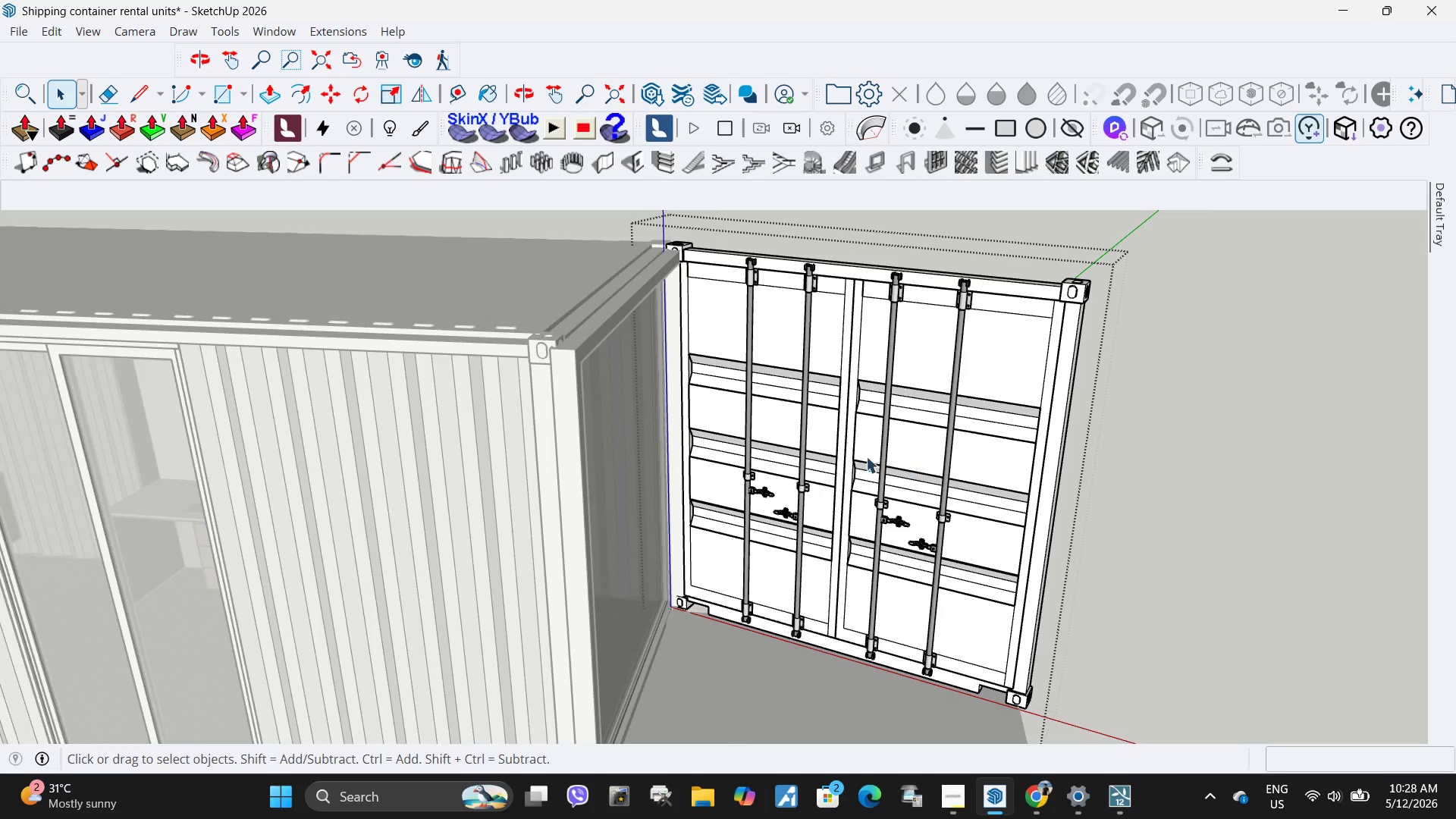 
left_click_drag(start_coordinate=[827, 454], to_coordinate=[822, 455])
 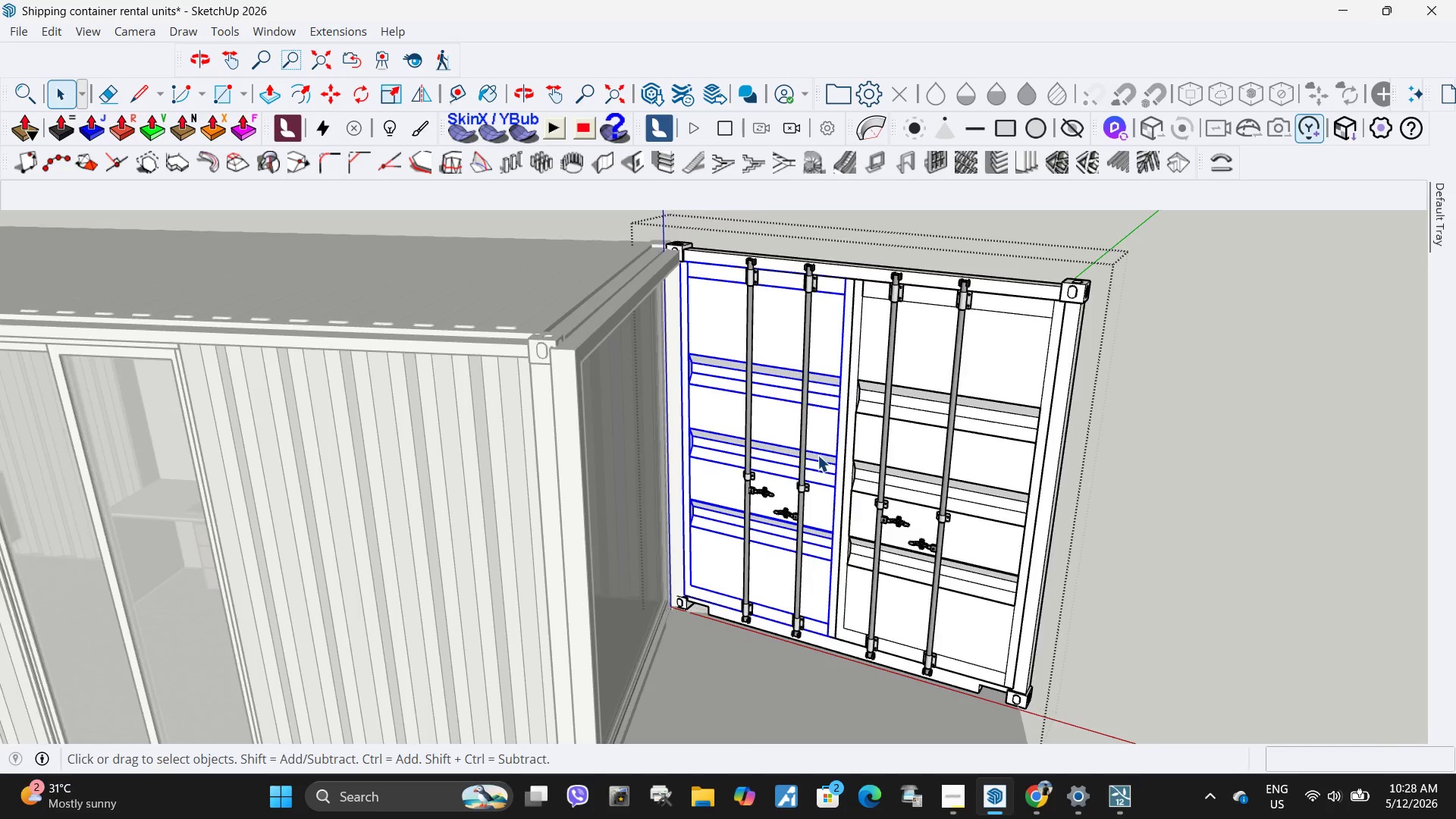 
left_click_drag(start_coordinate=[623, 241], to_coordinate=[1065, 653])
 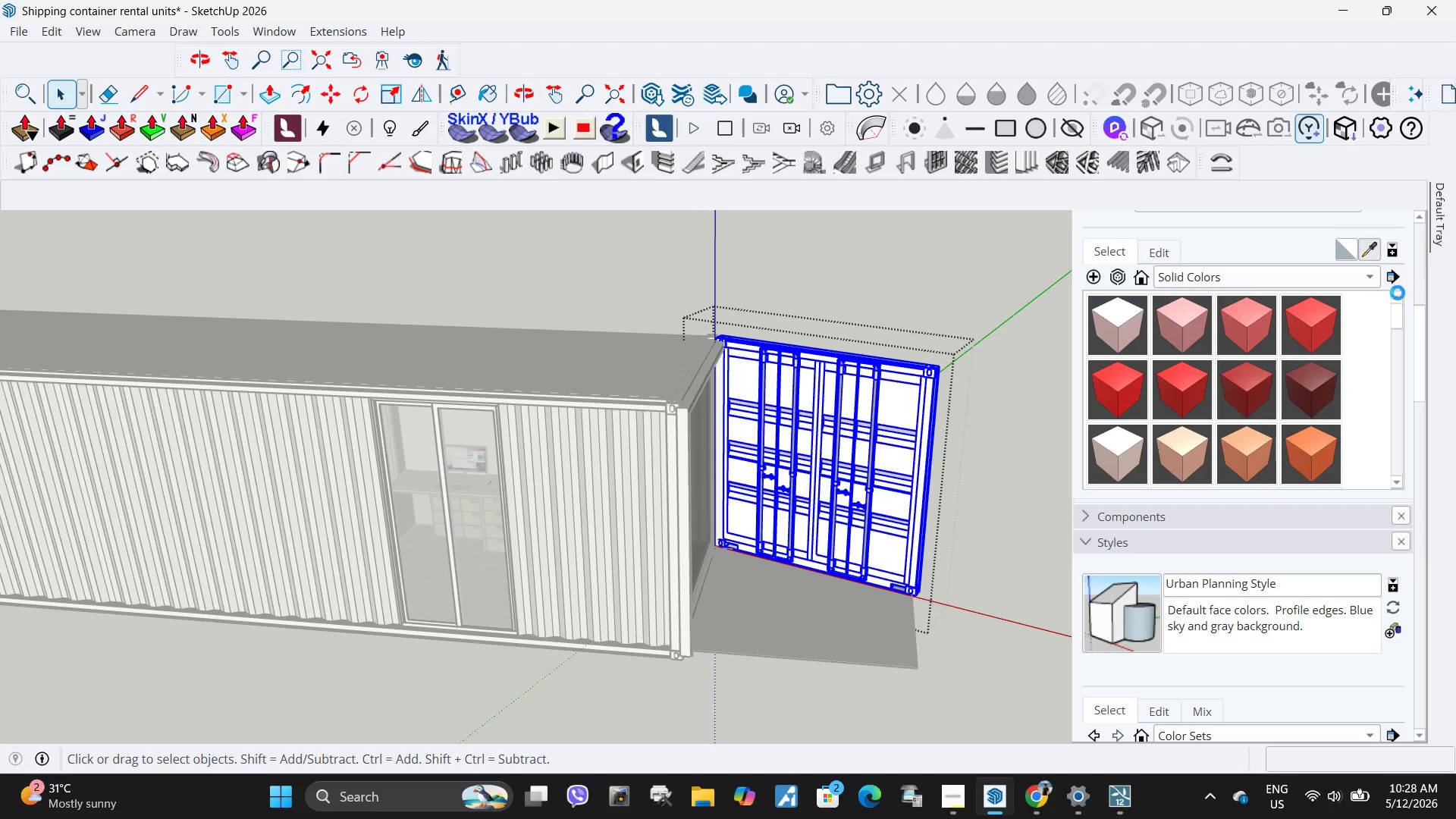 
scroll: coordinate [766, 457], scroll_direction: down, amount: 6.0
 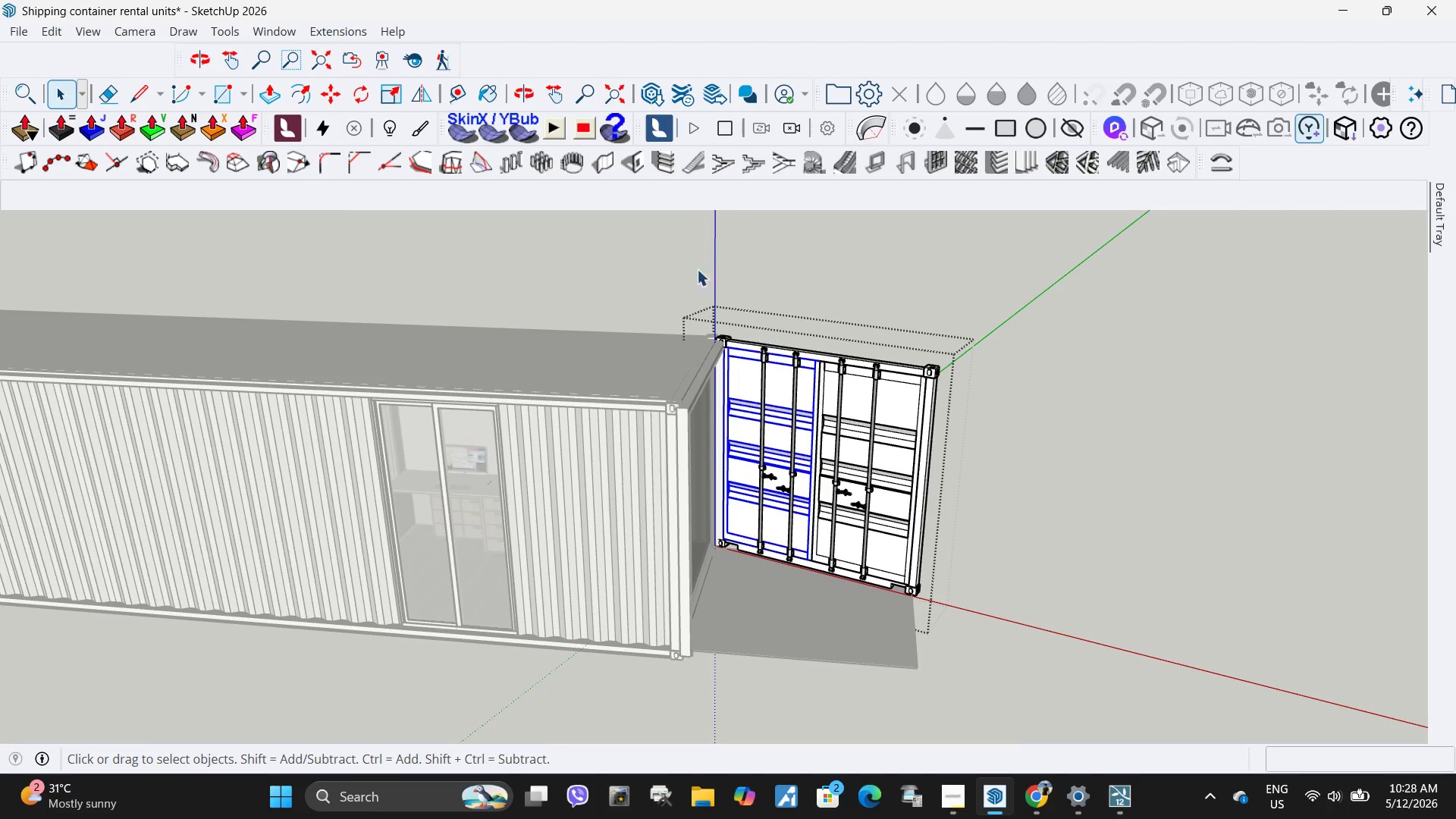 
left_click([1239, 333])
 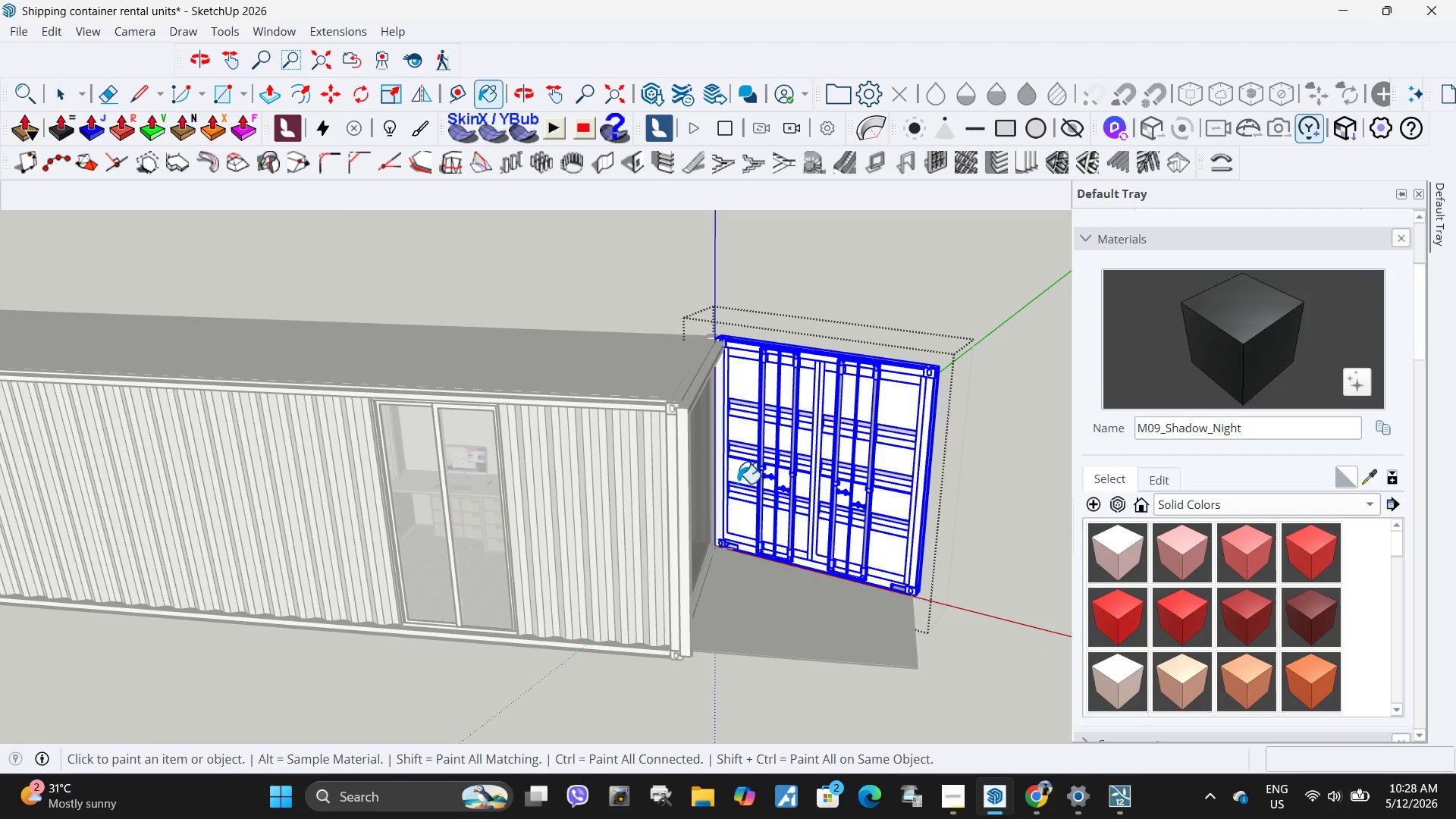 
scroll: coordinate [1288, 394], scroll_direction: up, amount: 4.0
 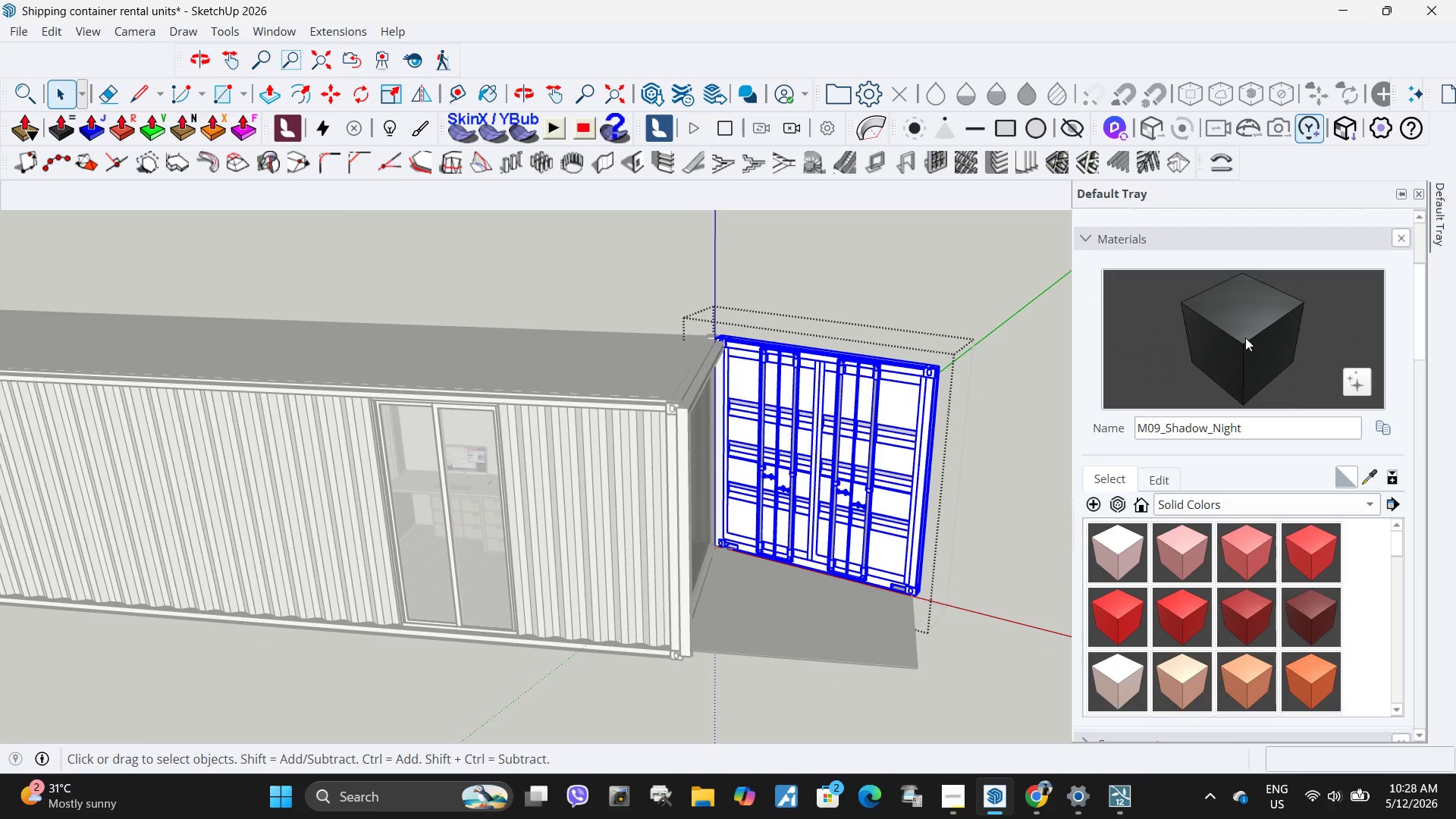 
double_click([735, 485])
 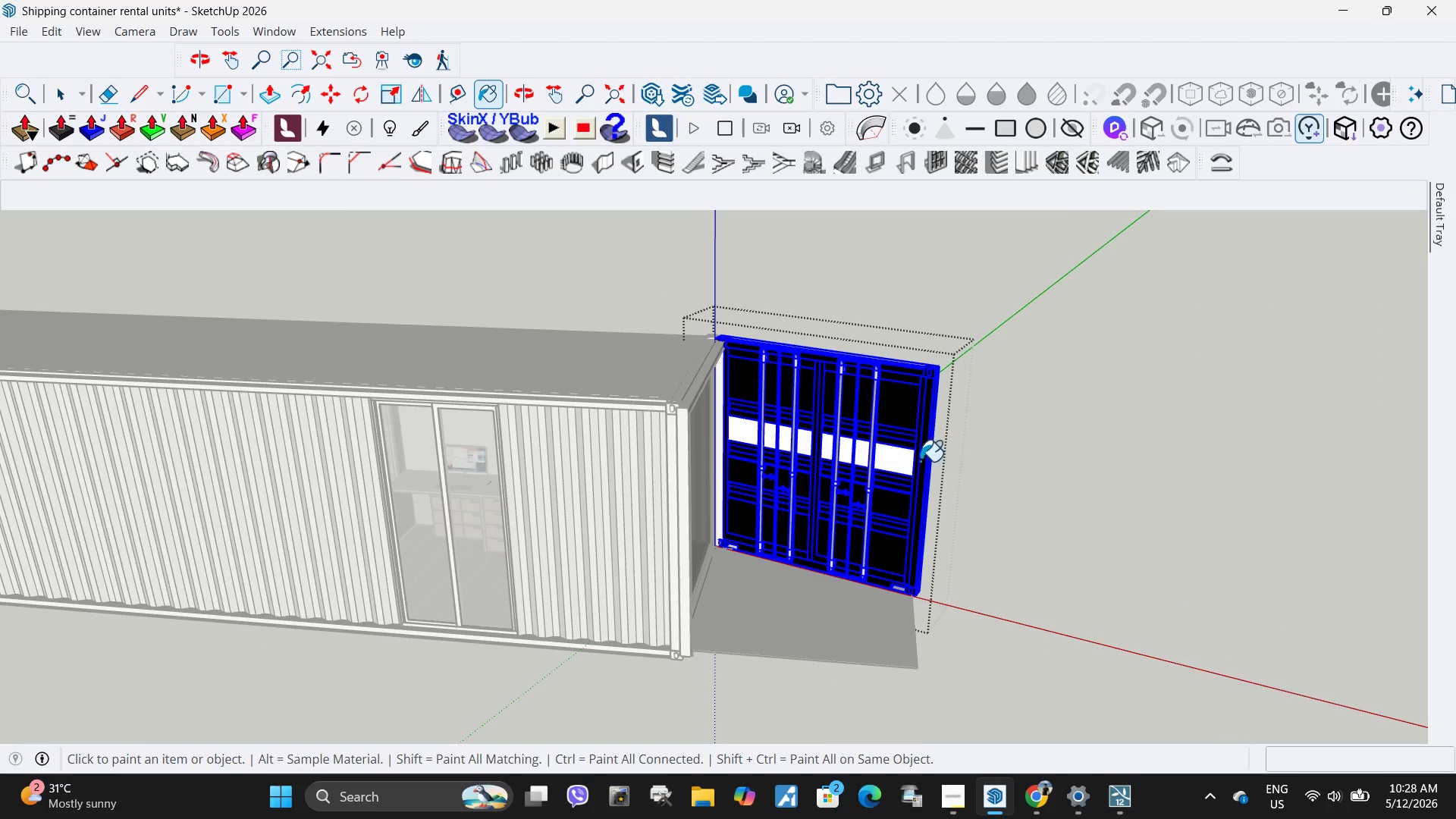 
left_click_drag(start_coordinate=[902, 455], to_coordinate=[891, 459])
 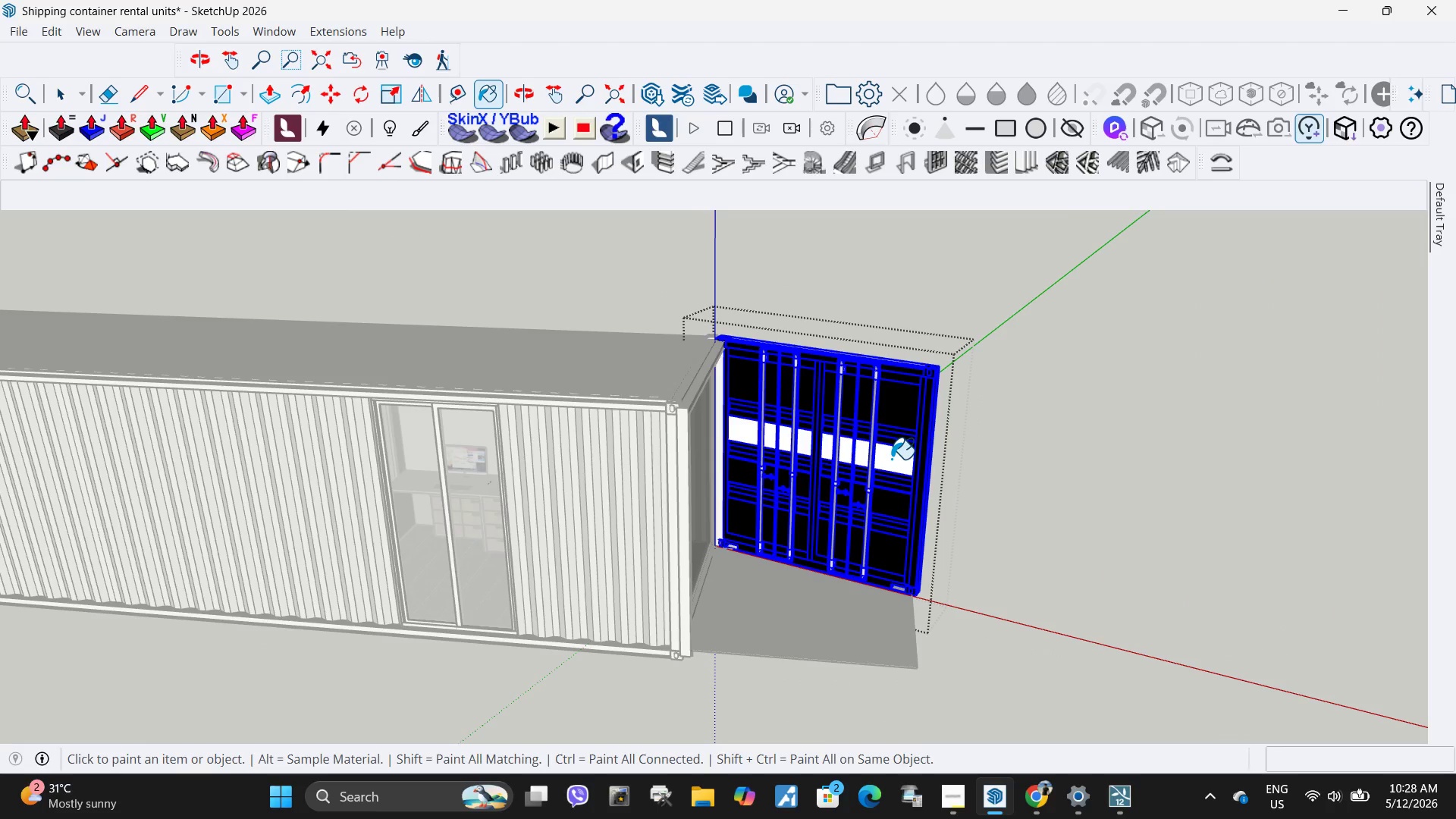 
double_click([891, 459])
 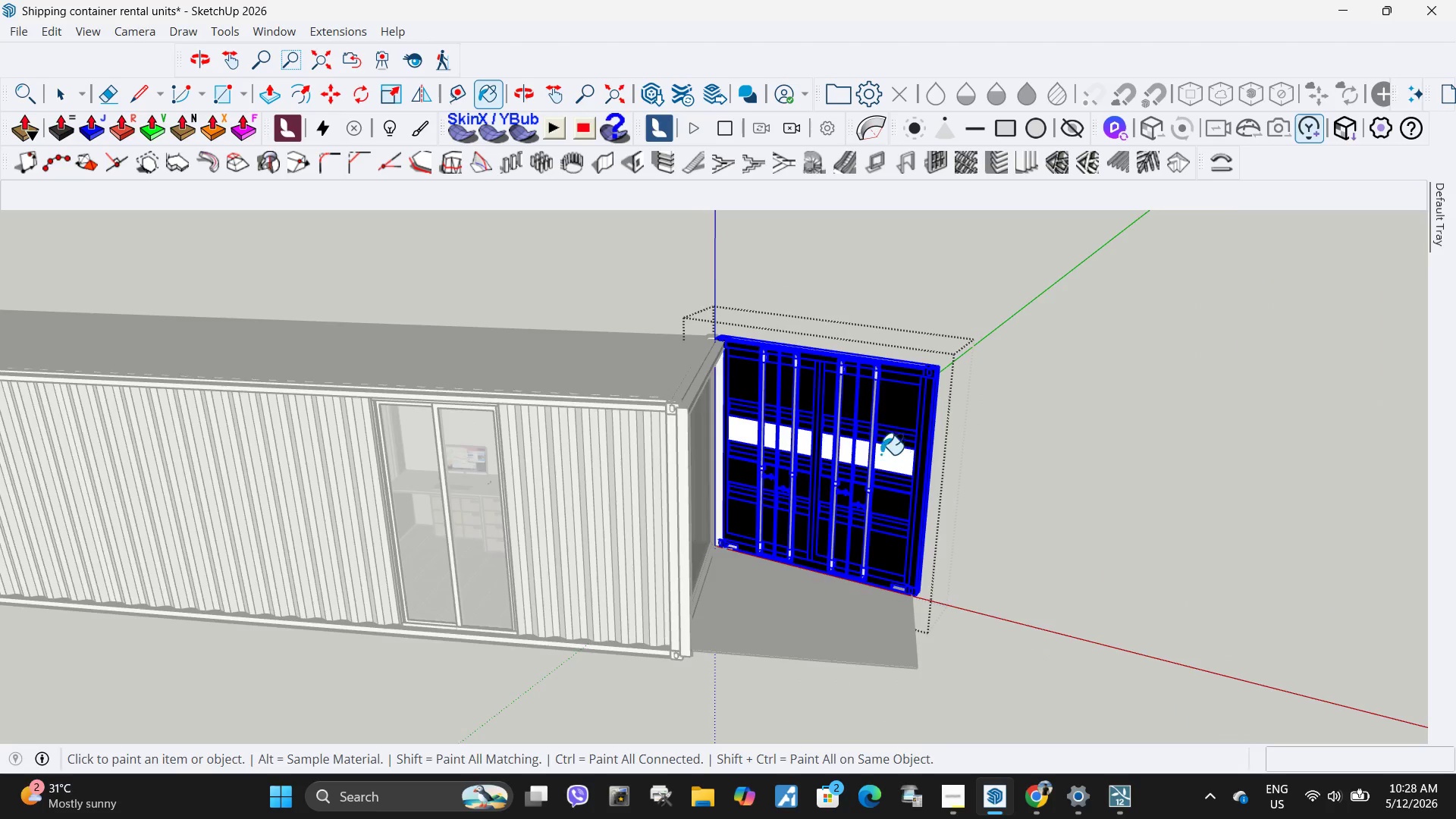 
key(Space)
 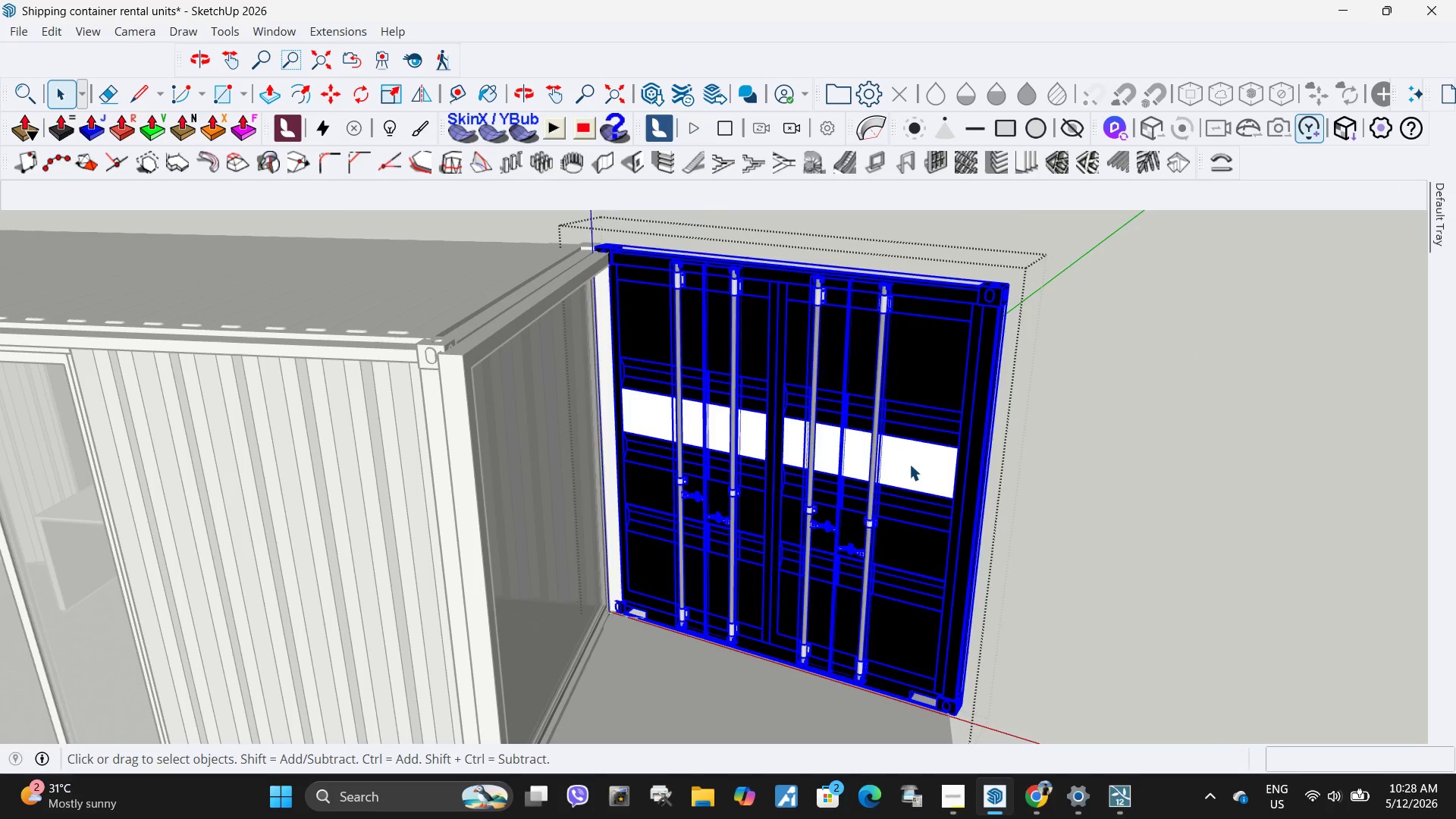 
double_click([910, 464])
 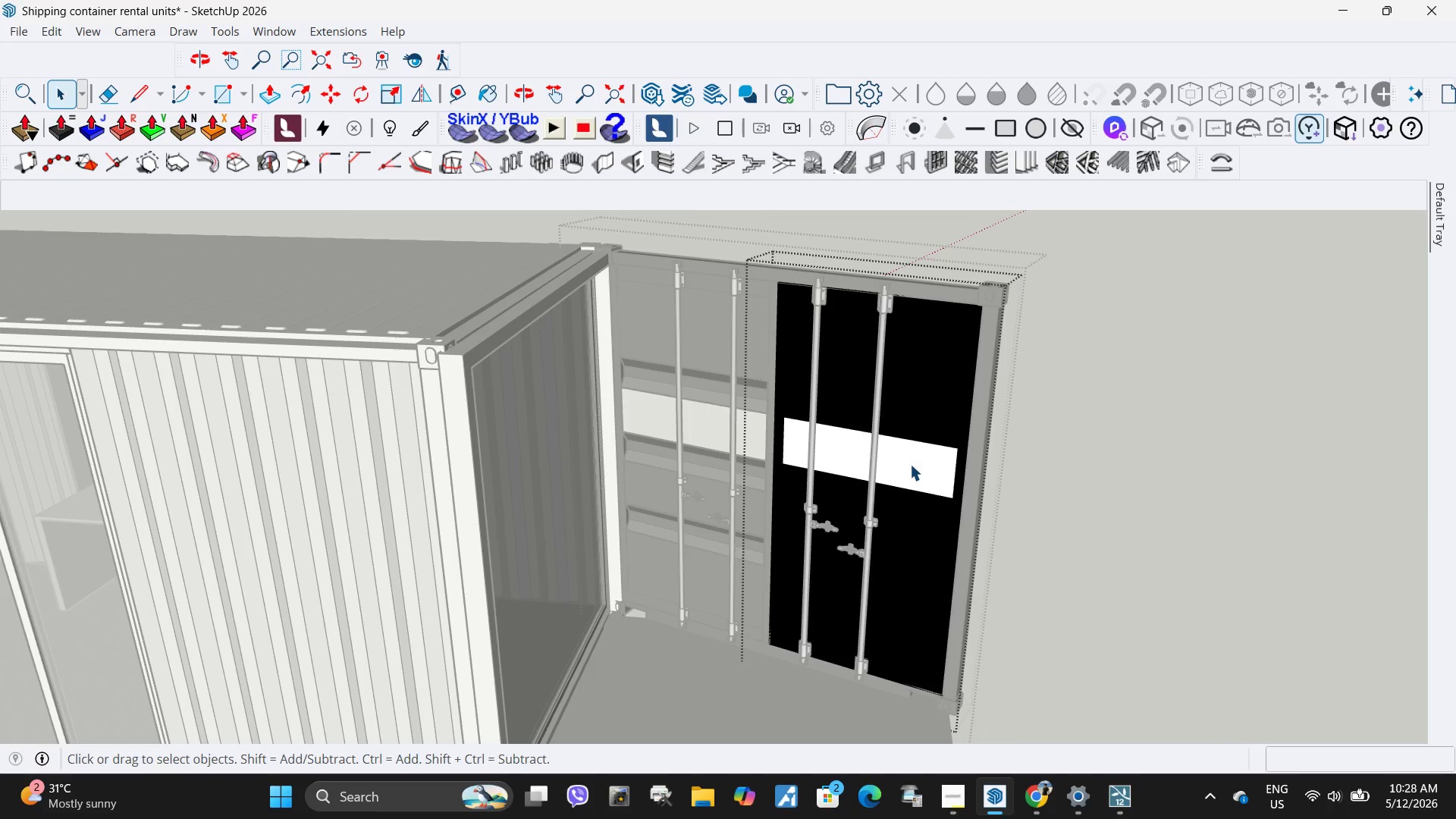 
scroll: coordinate [868, 451], scroll_direction: up, amount: 6.0
 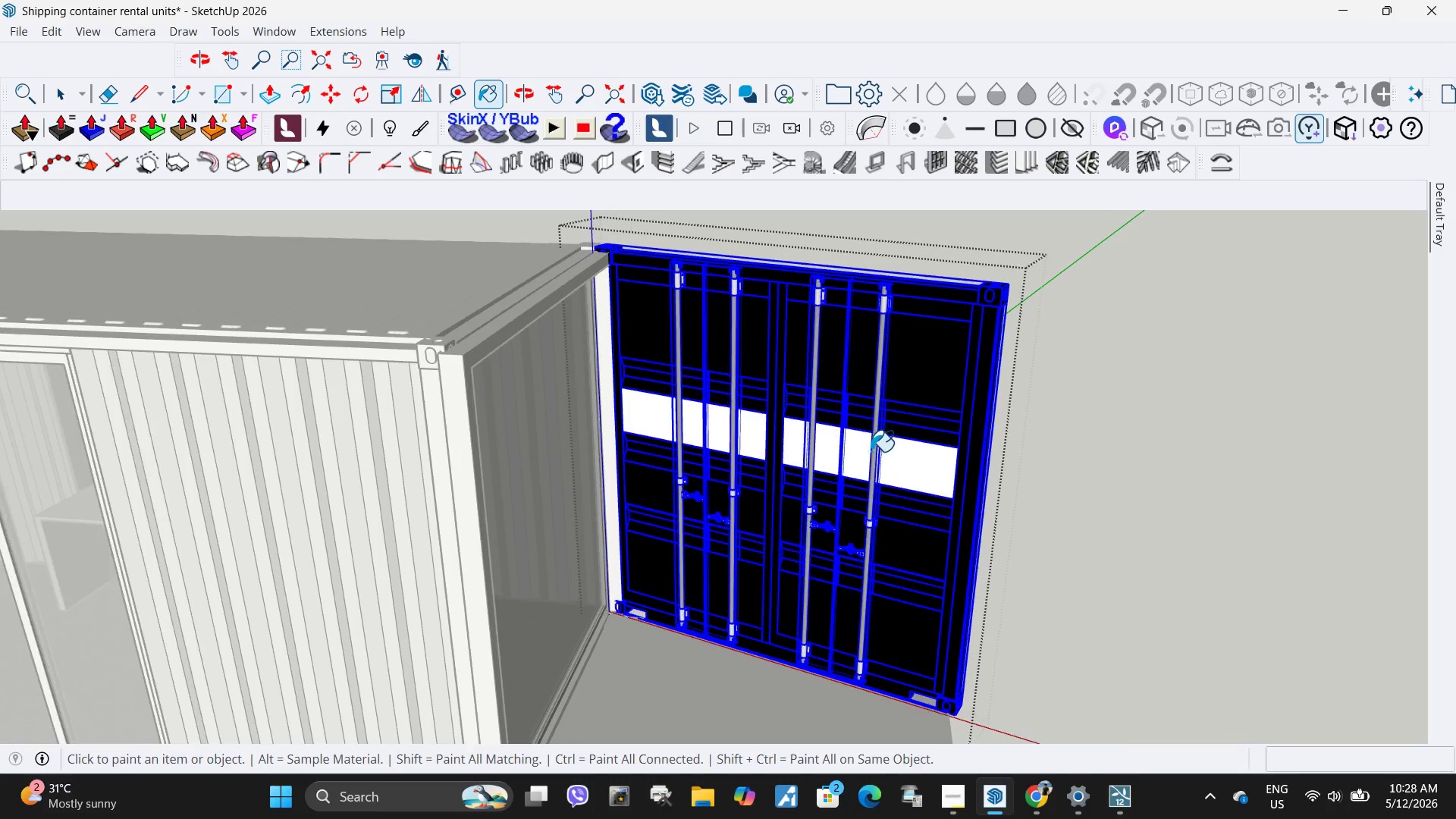 
triple_click([911, 464])
 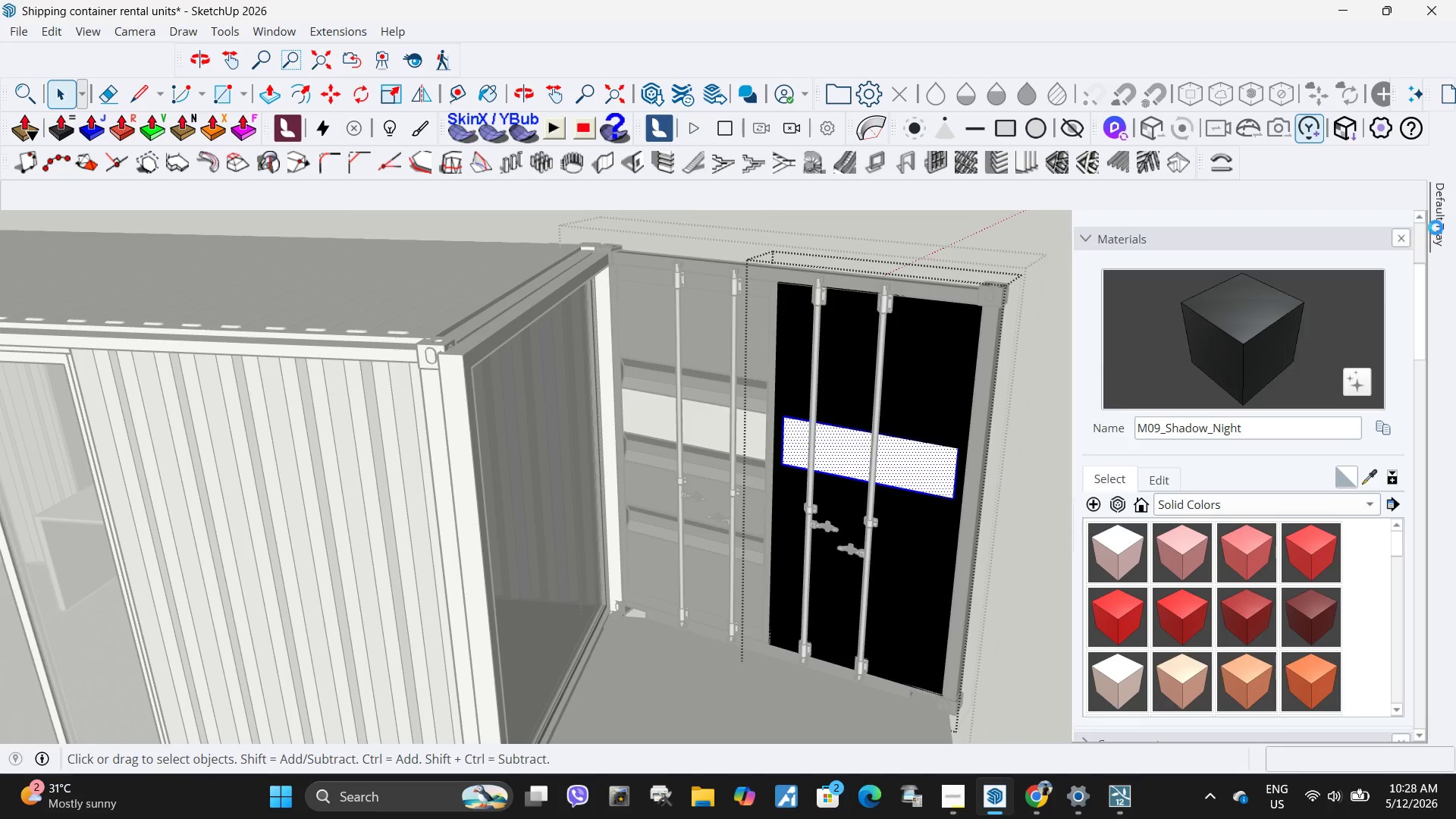 
left_click_drag(start_coordinate=[1229, 340], to_coordinate=[1219, 344])
 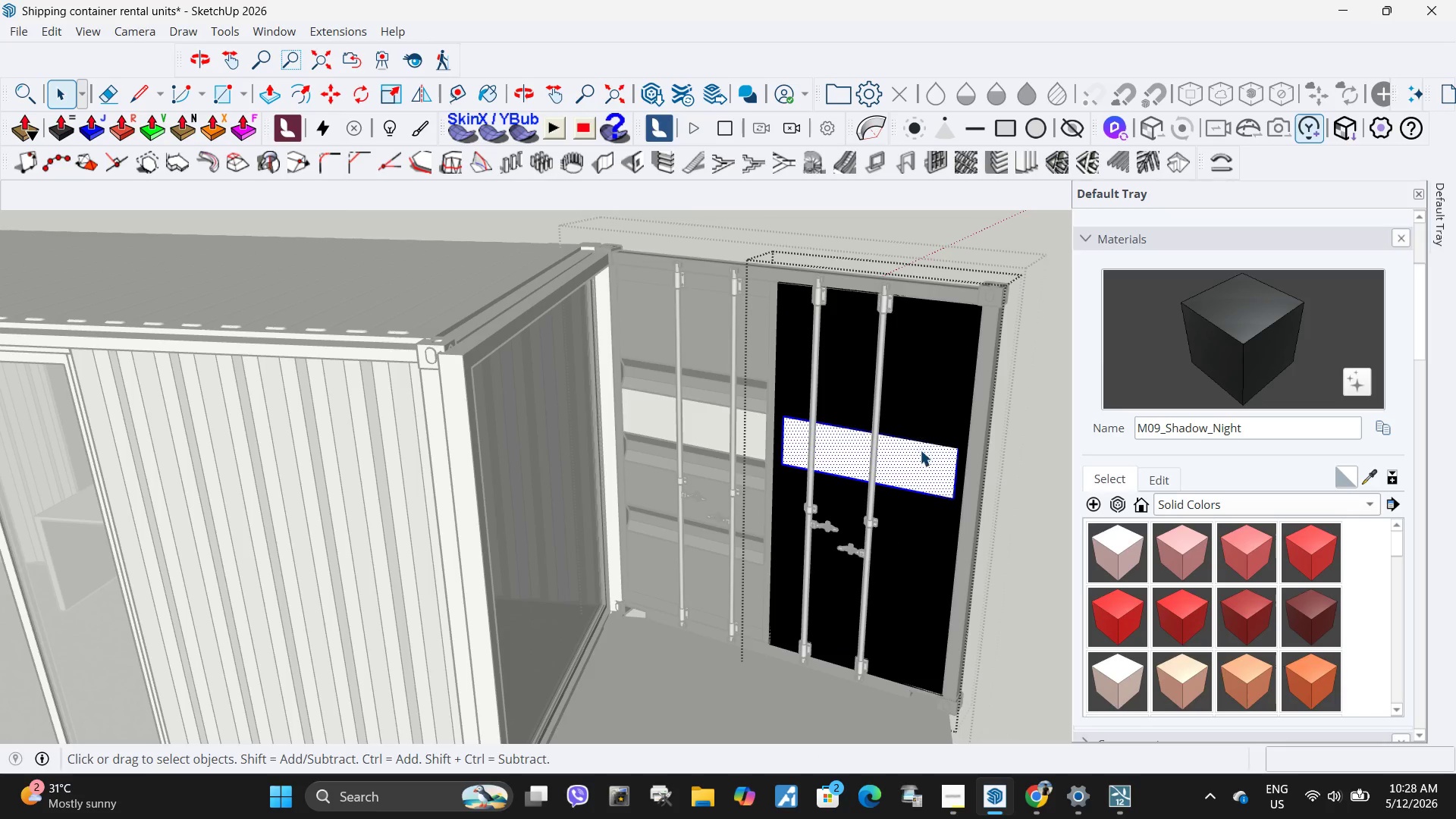 
double_click([915, 455])
 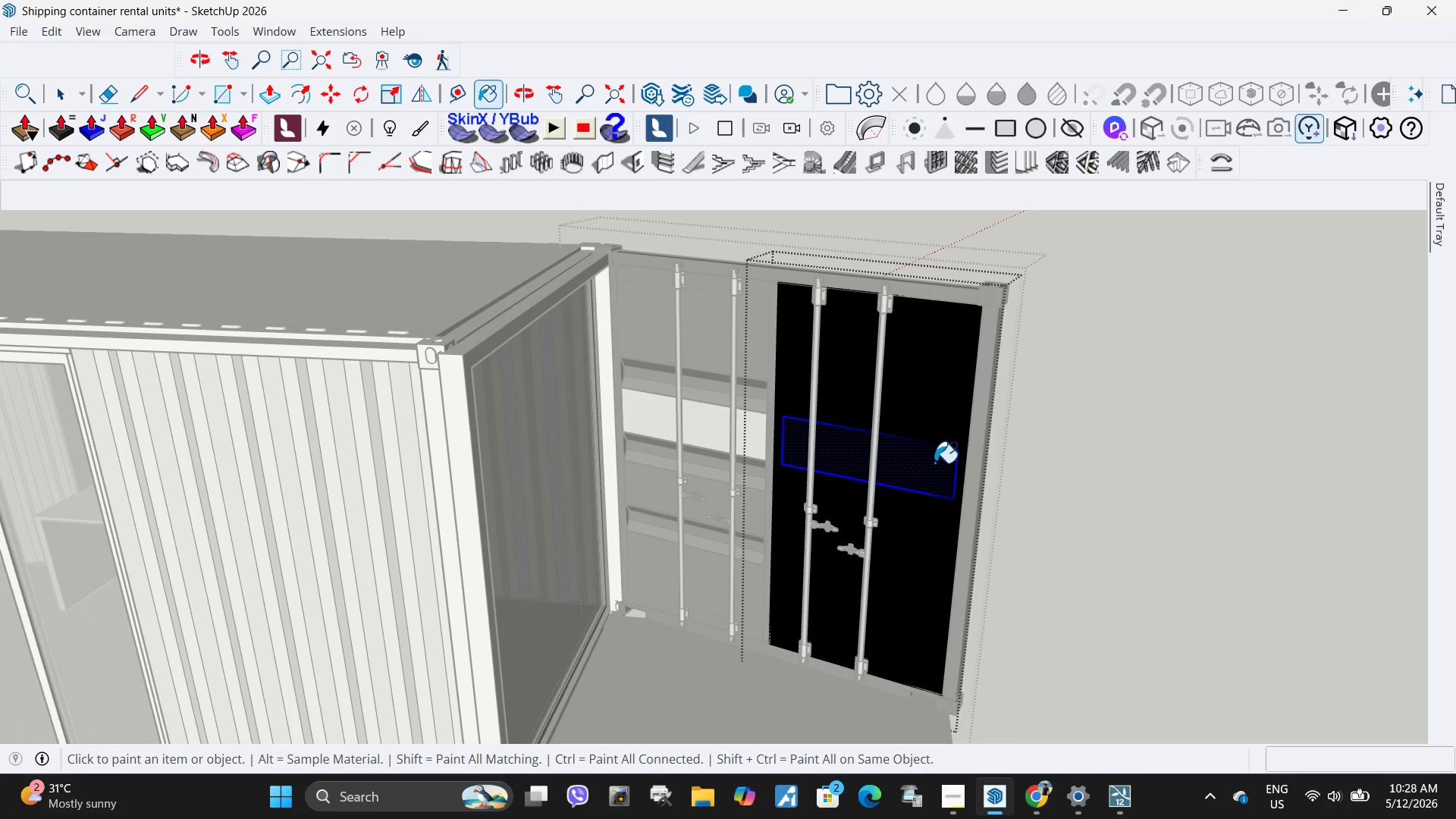 
left_click([654, 410])
 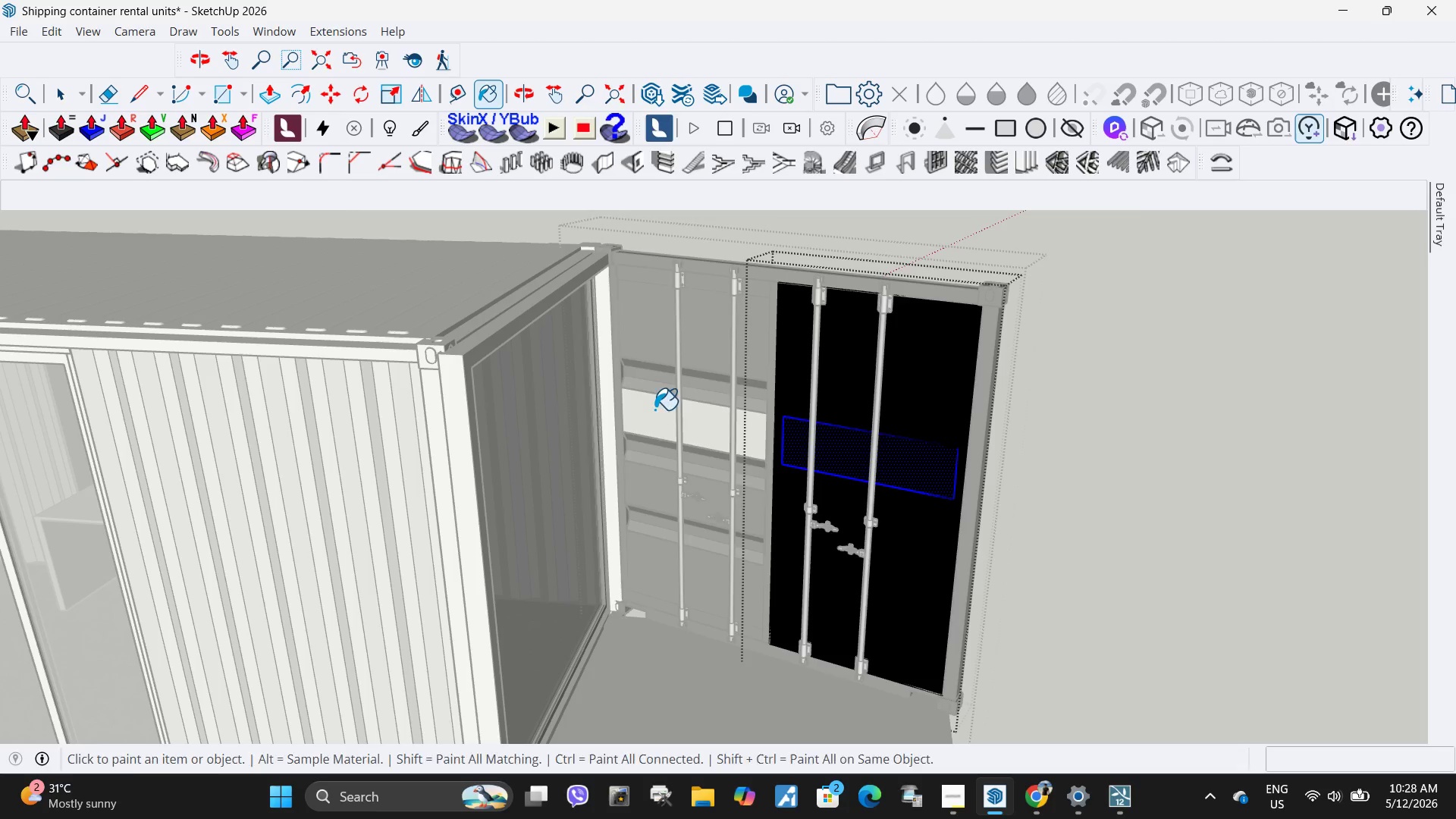 
key(Space)
 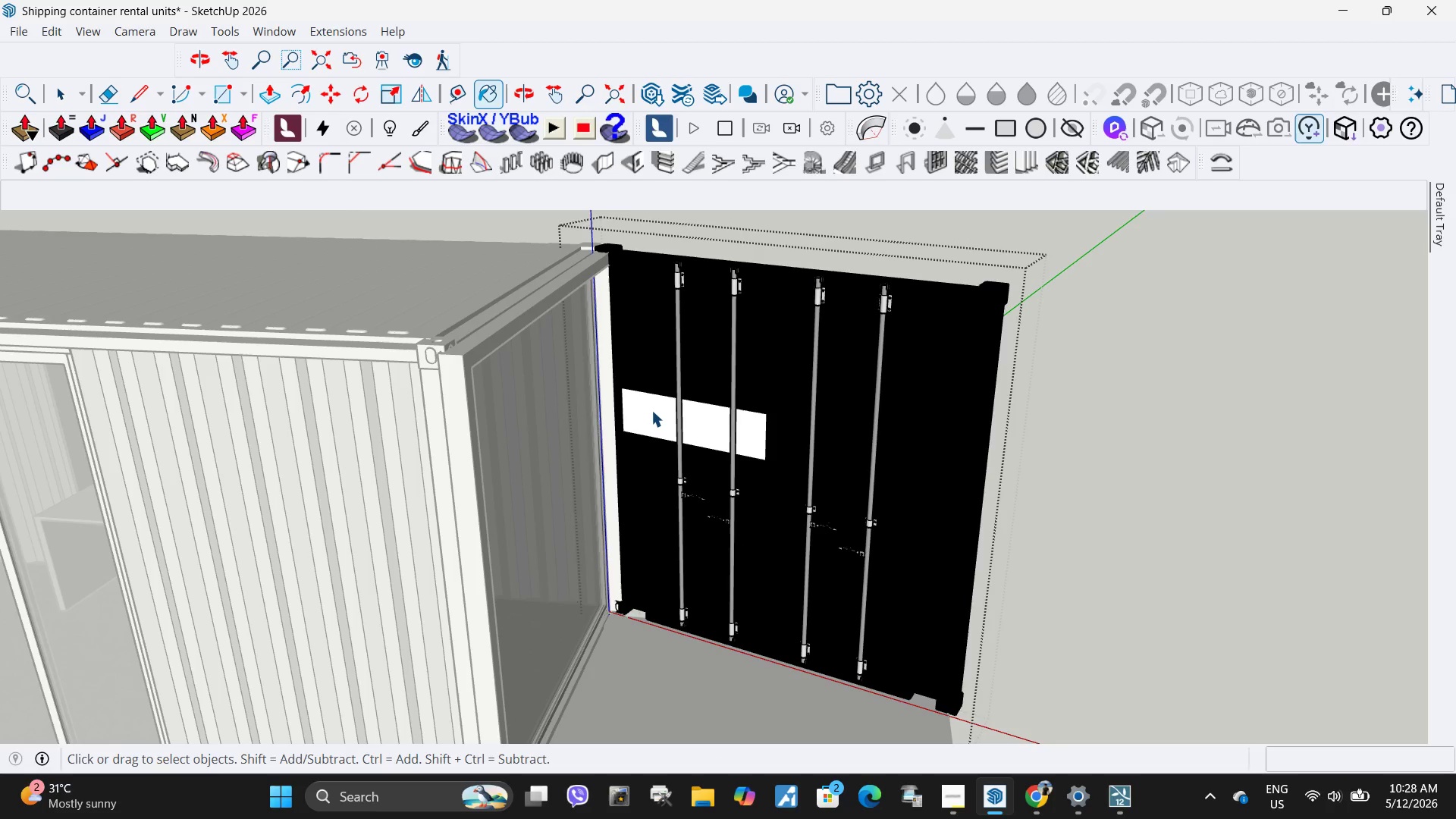 
key(Escape)
 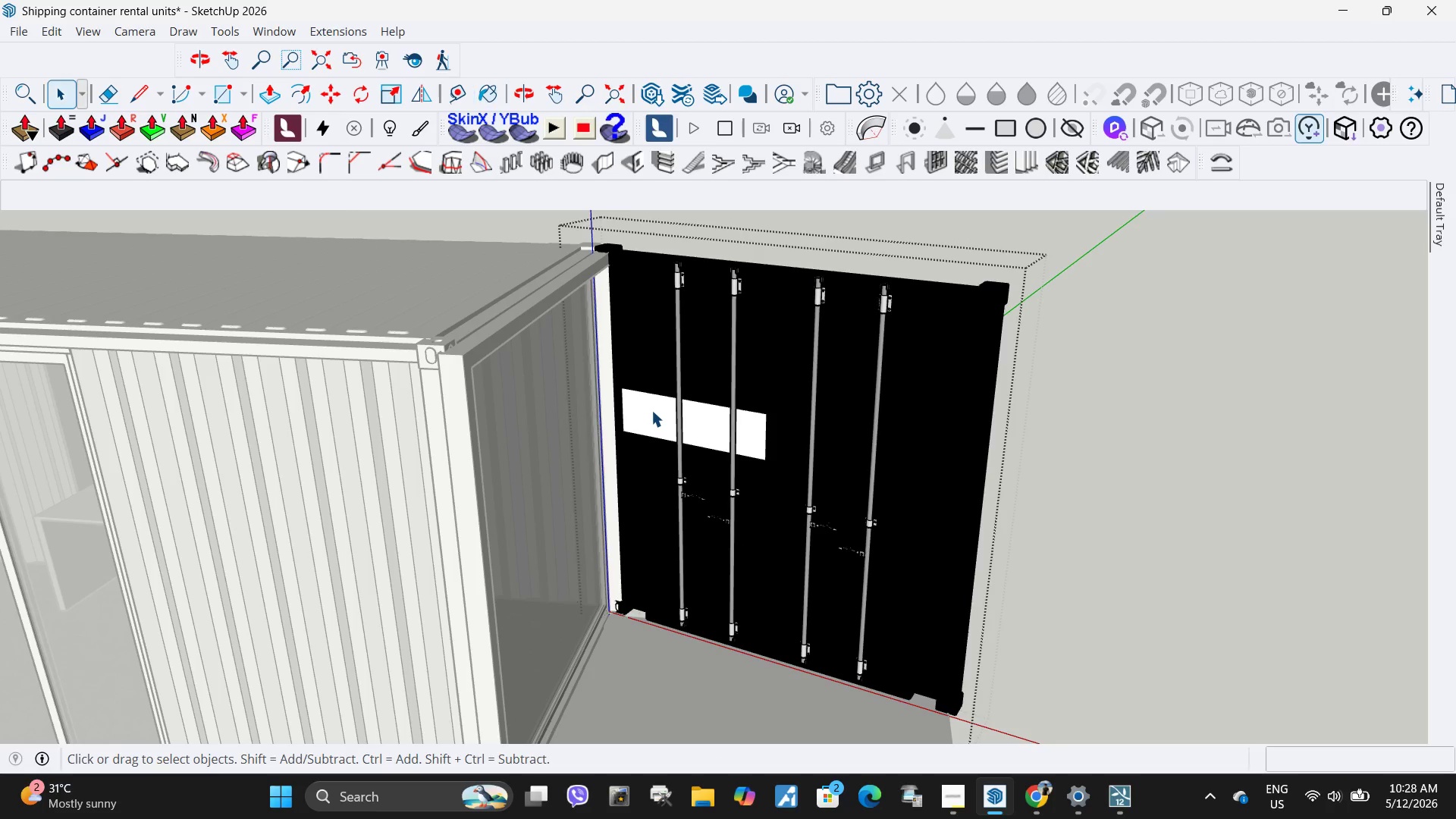 
double_click([651, 410])
 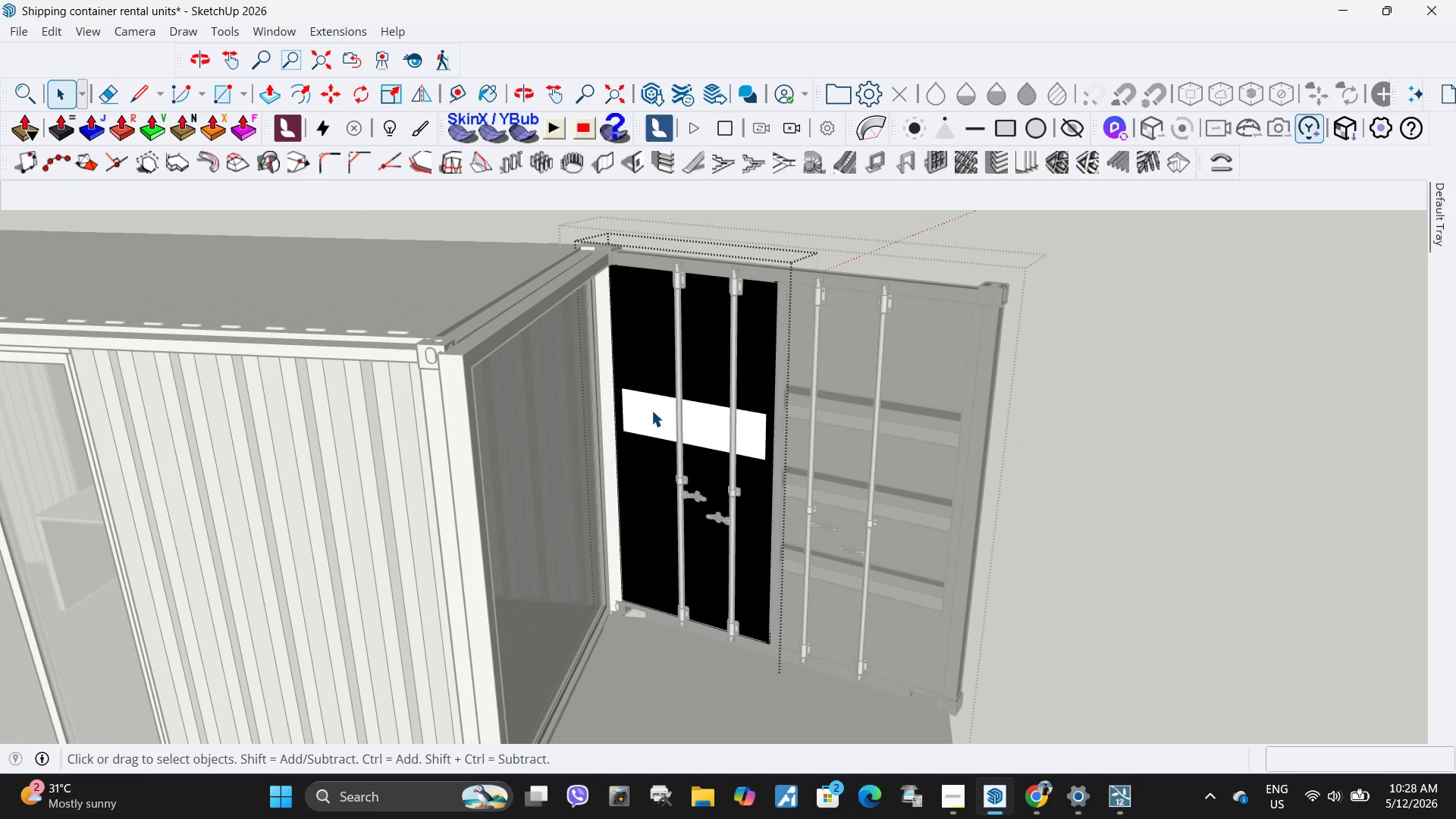 
triple_click([651, 410])
 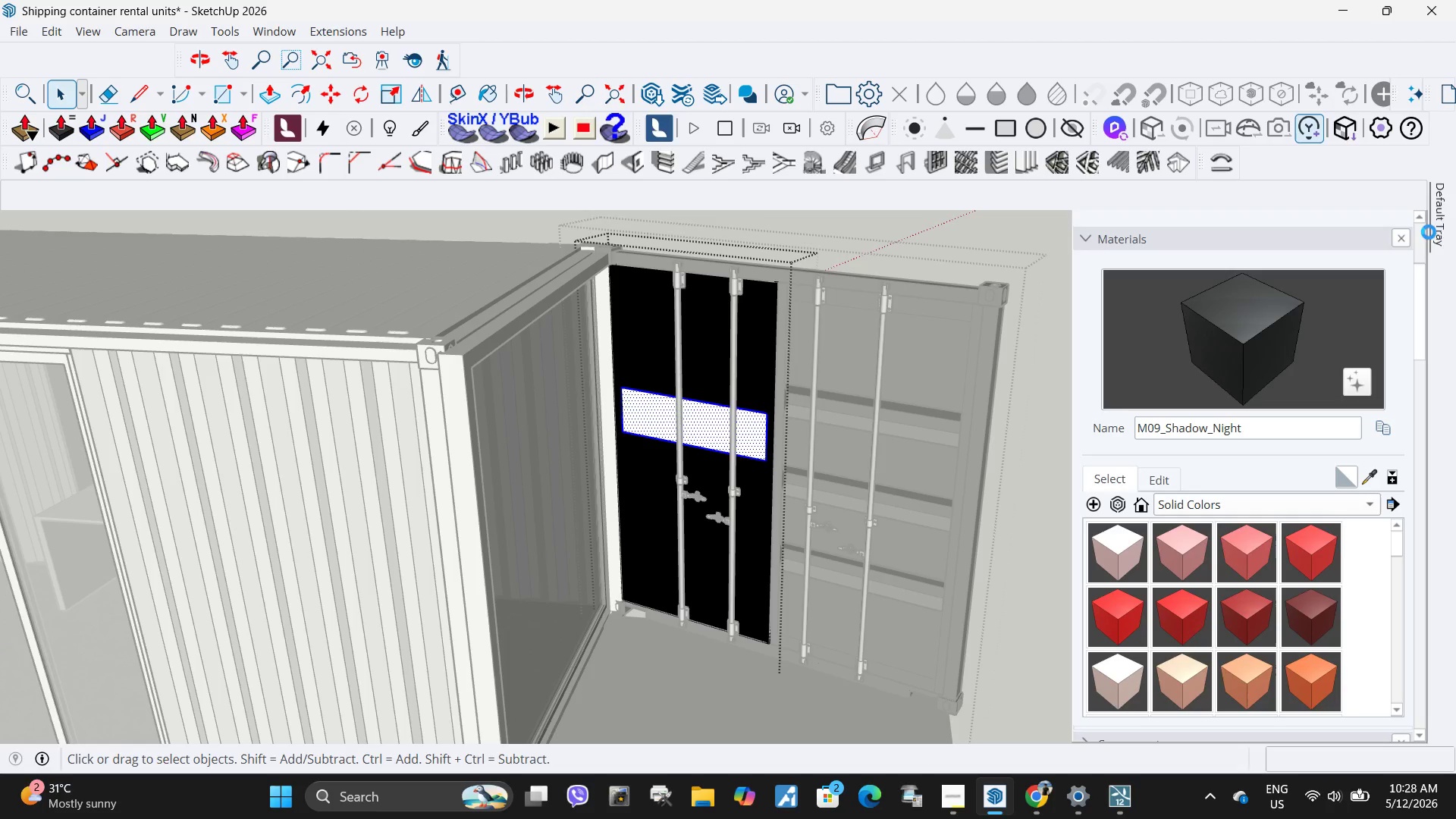 
left_click([1246, 346])
 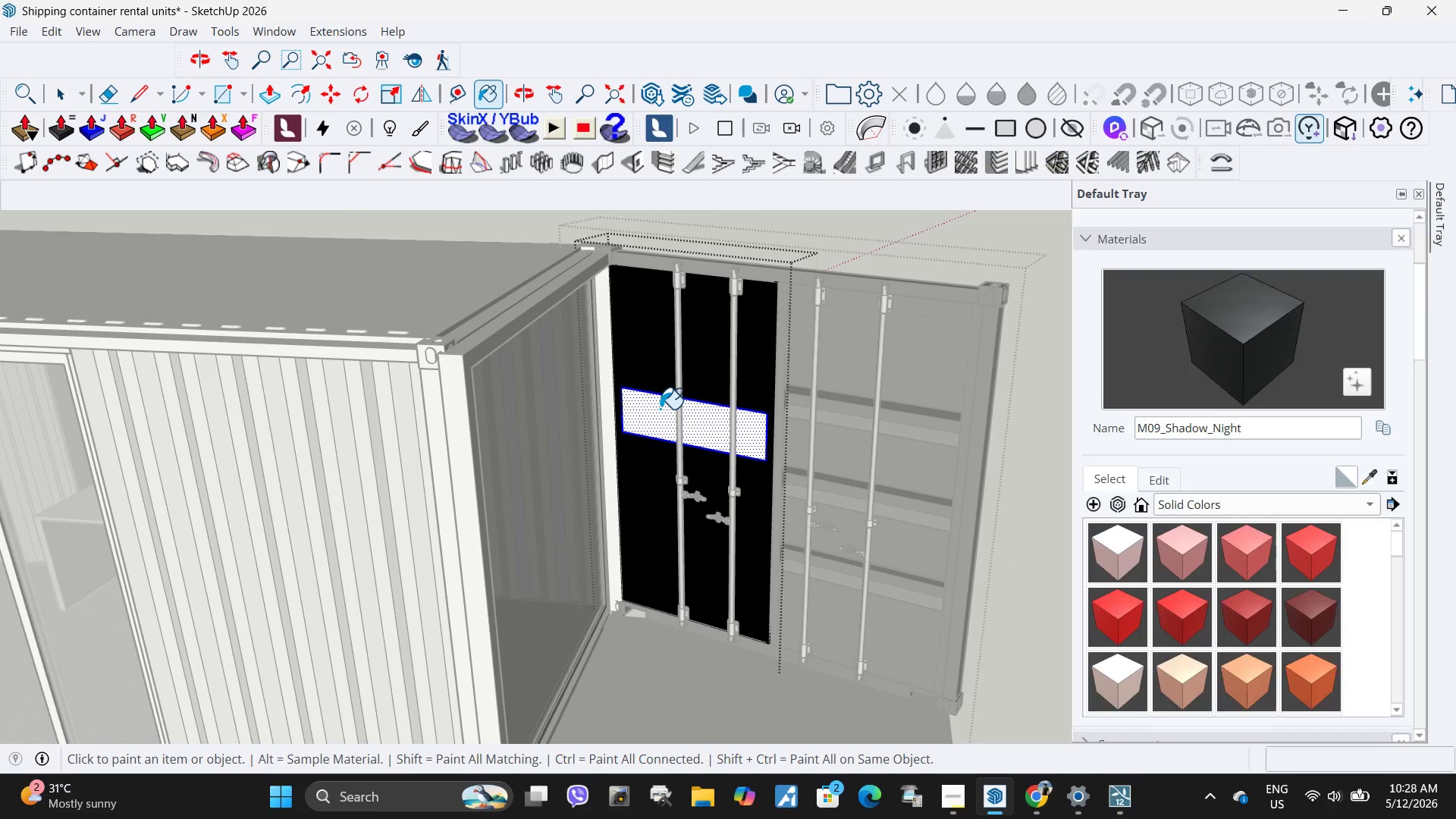 
double_click([660, 409])
 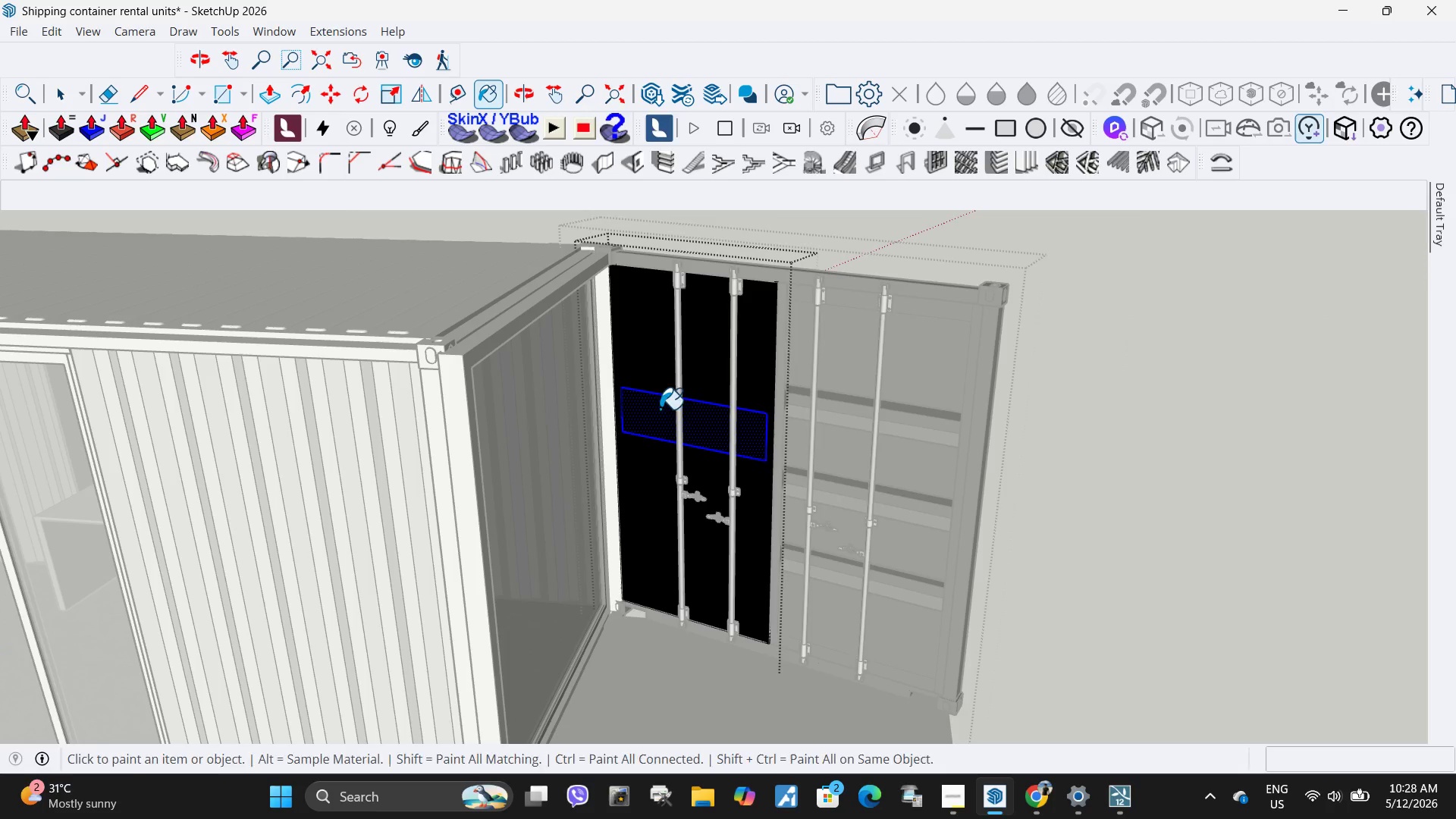 
key(Space)
 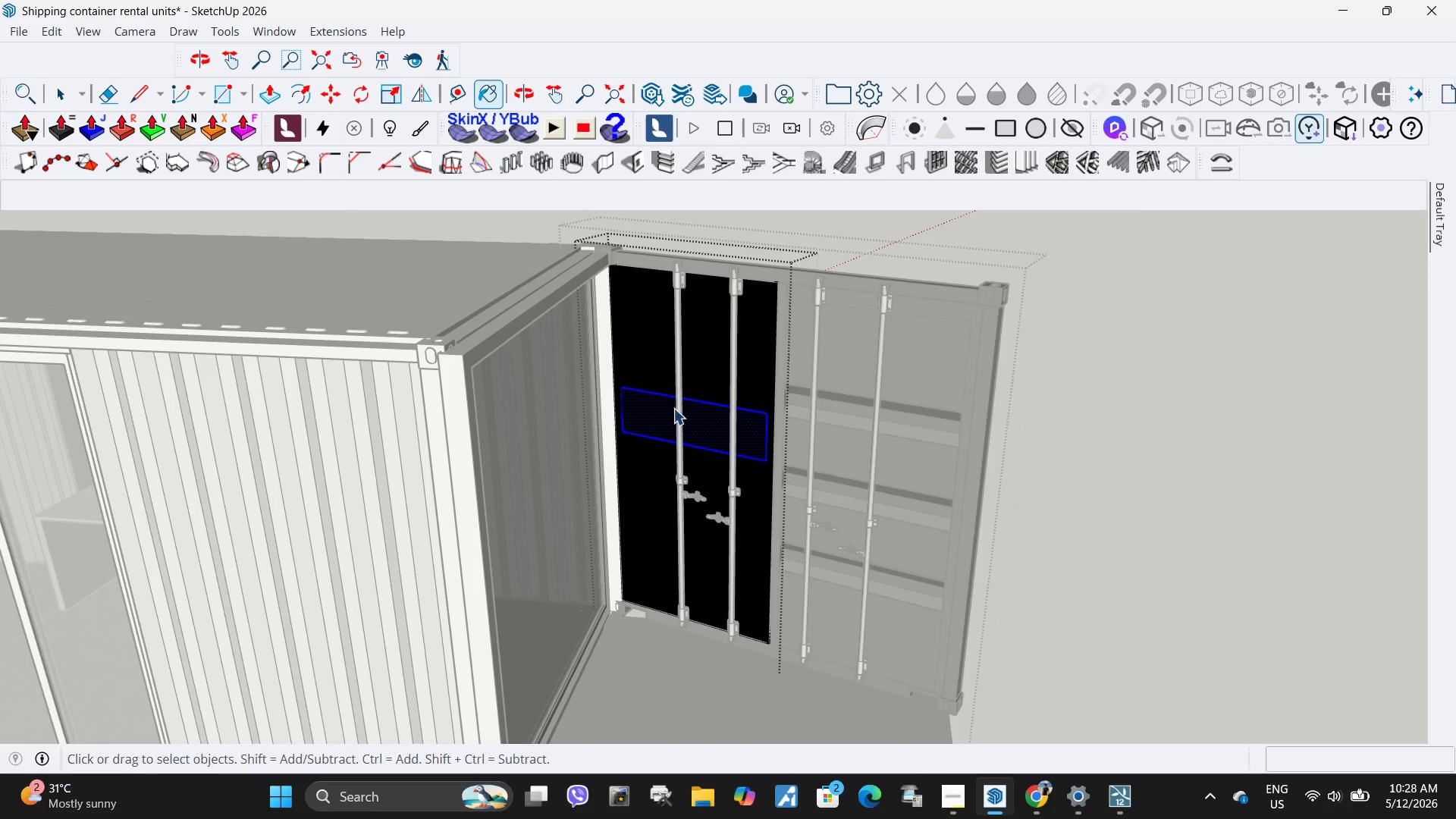 
key(Escape)
 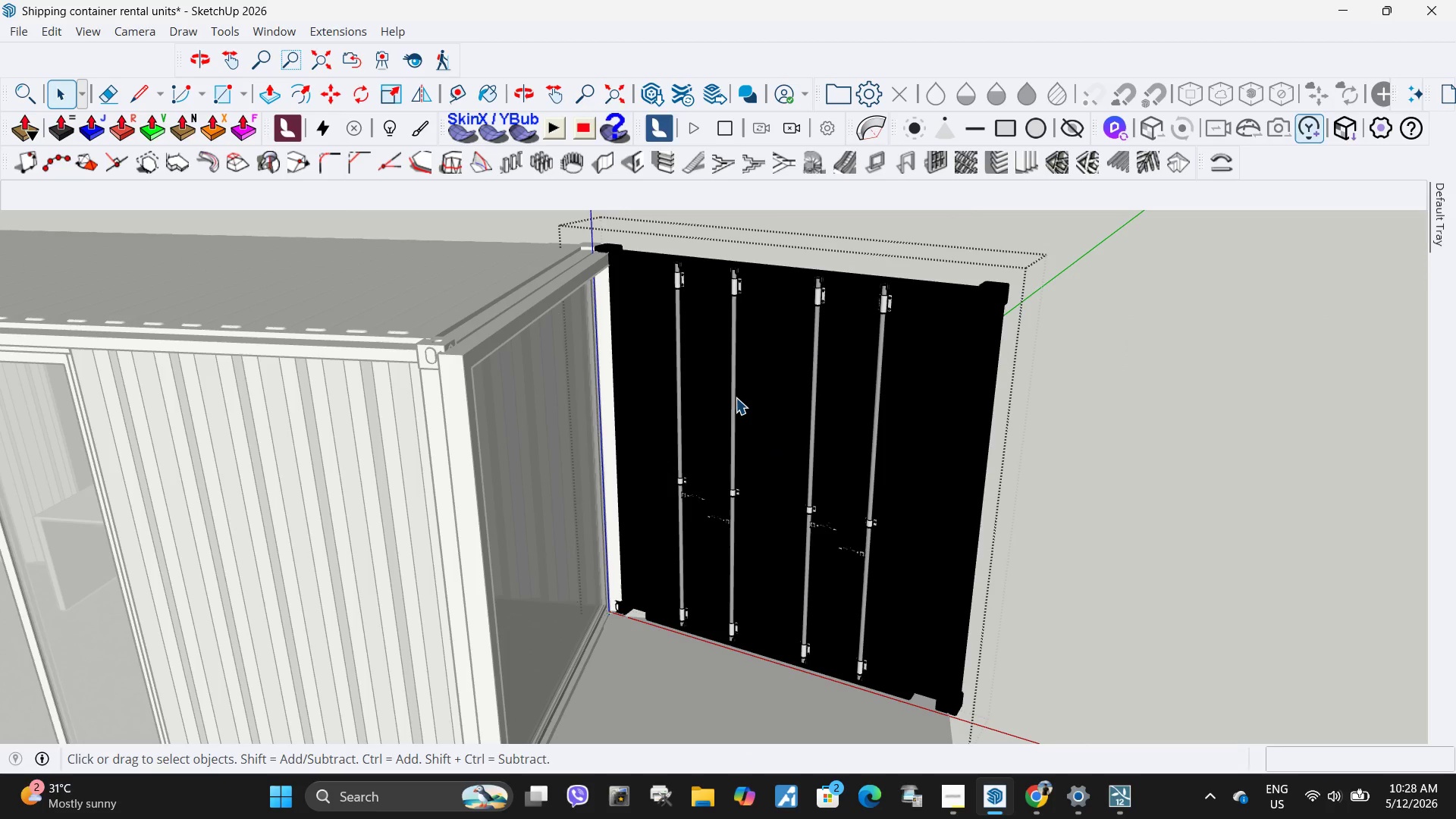 
double_click([733, 397])
 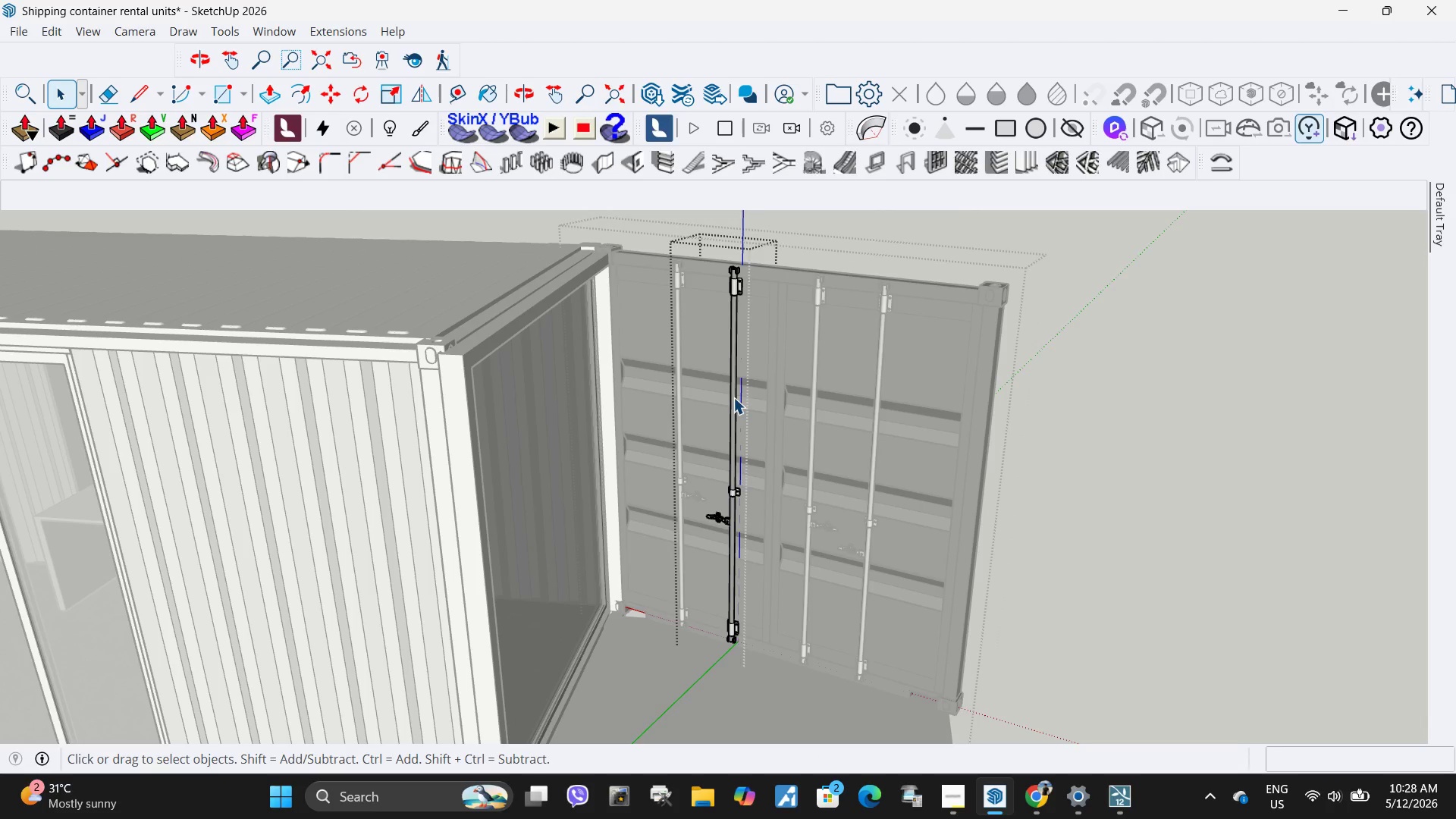 
triple_click([733, 397])
 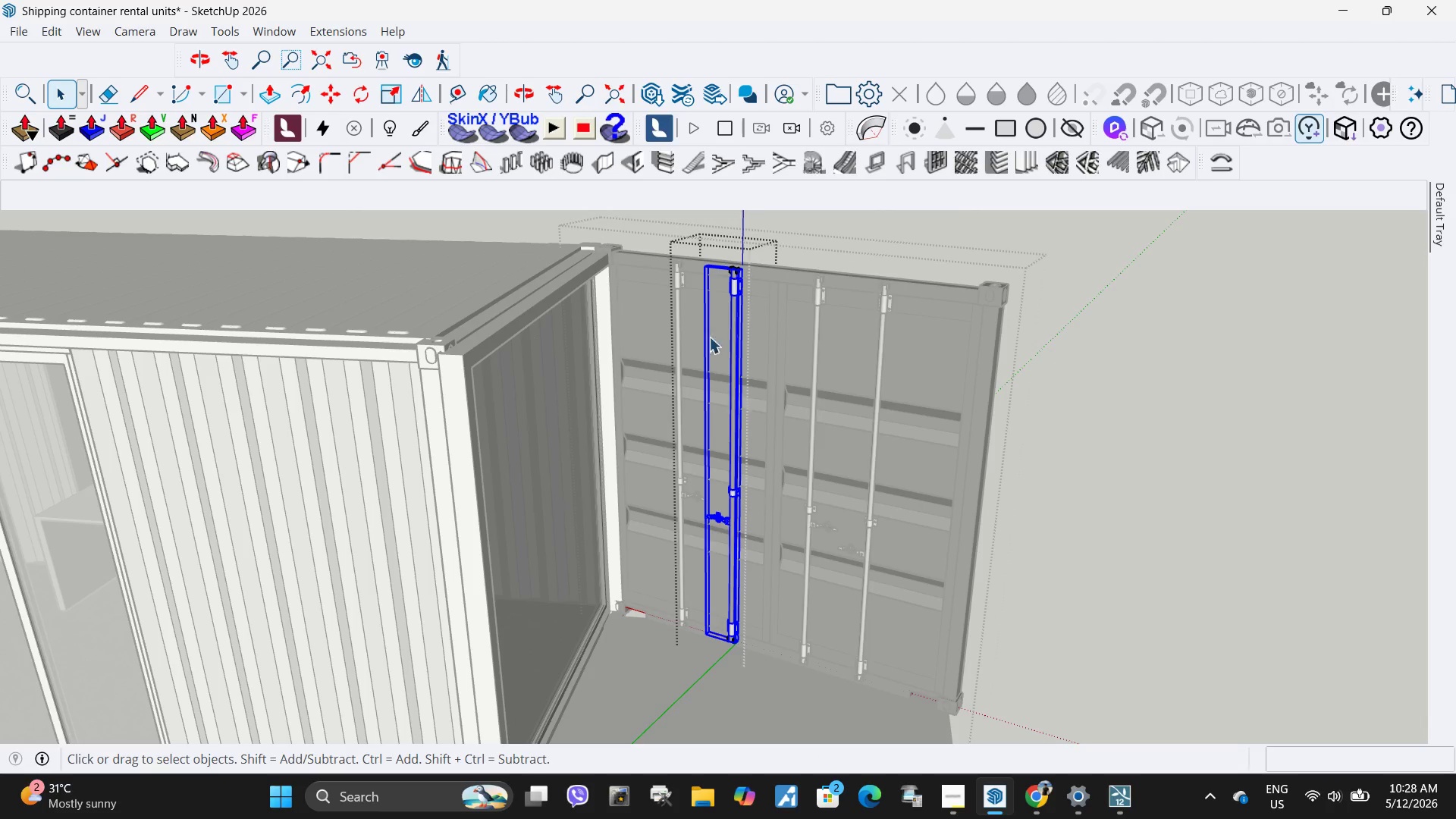 
scroll: coordinate [698, 303], scroll_direction: down, amount: 2.0
 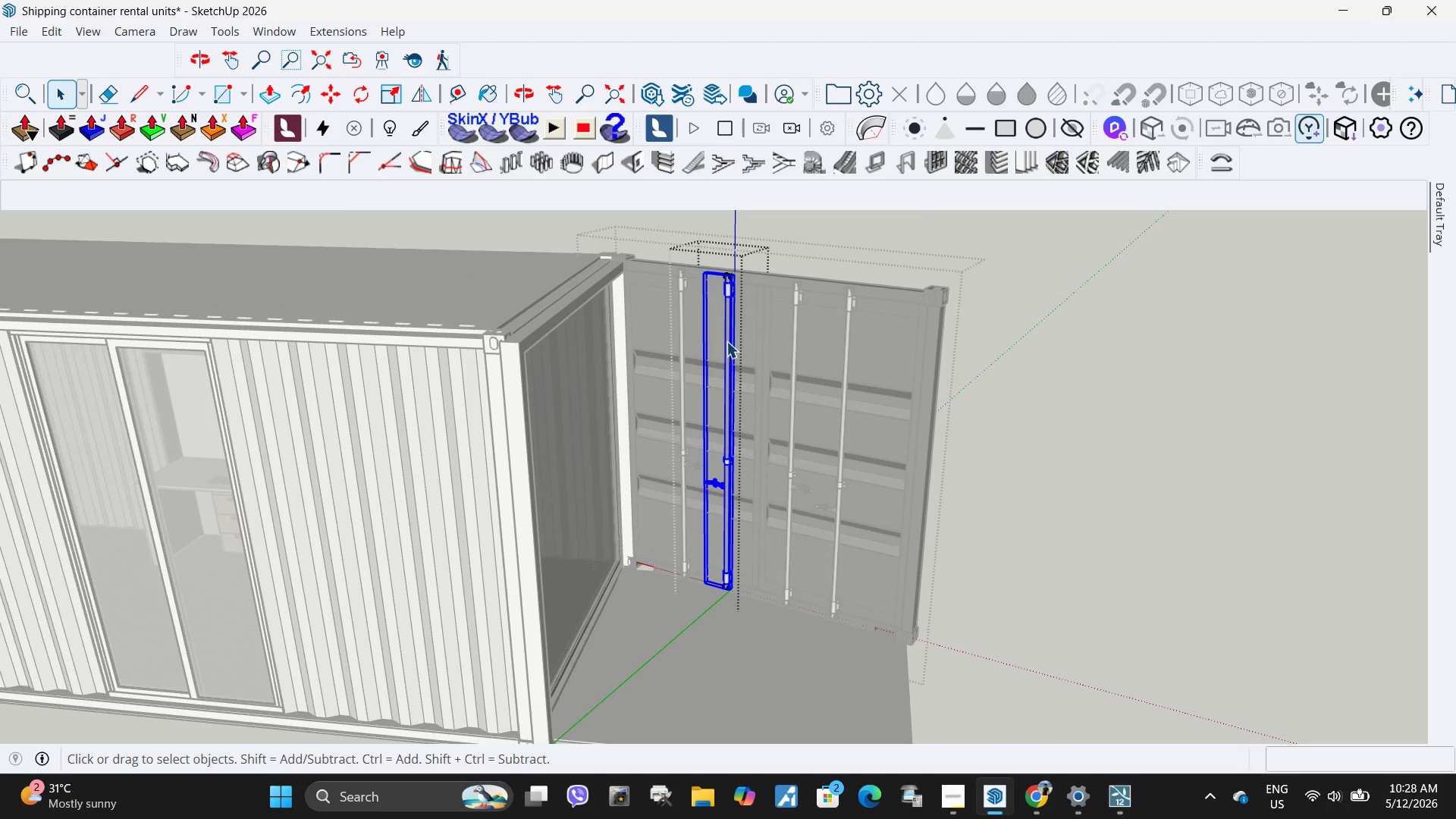 
double_click([726, 341])
 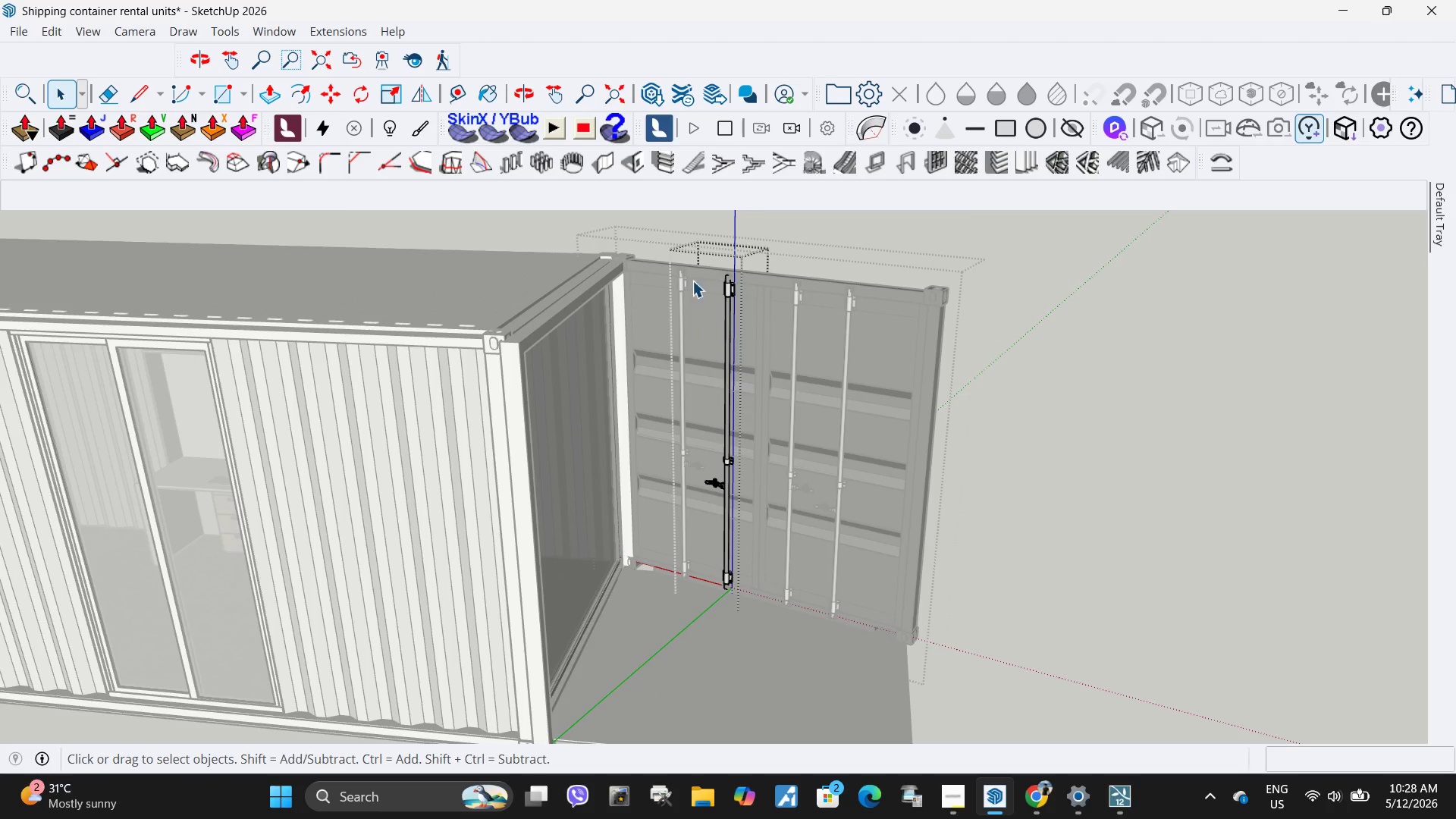 
left_click_drag(start_coordinate=[639, 231], to_coordinate=[888, 721])
 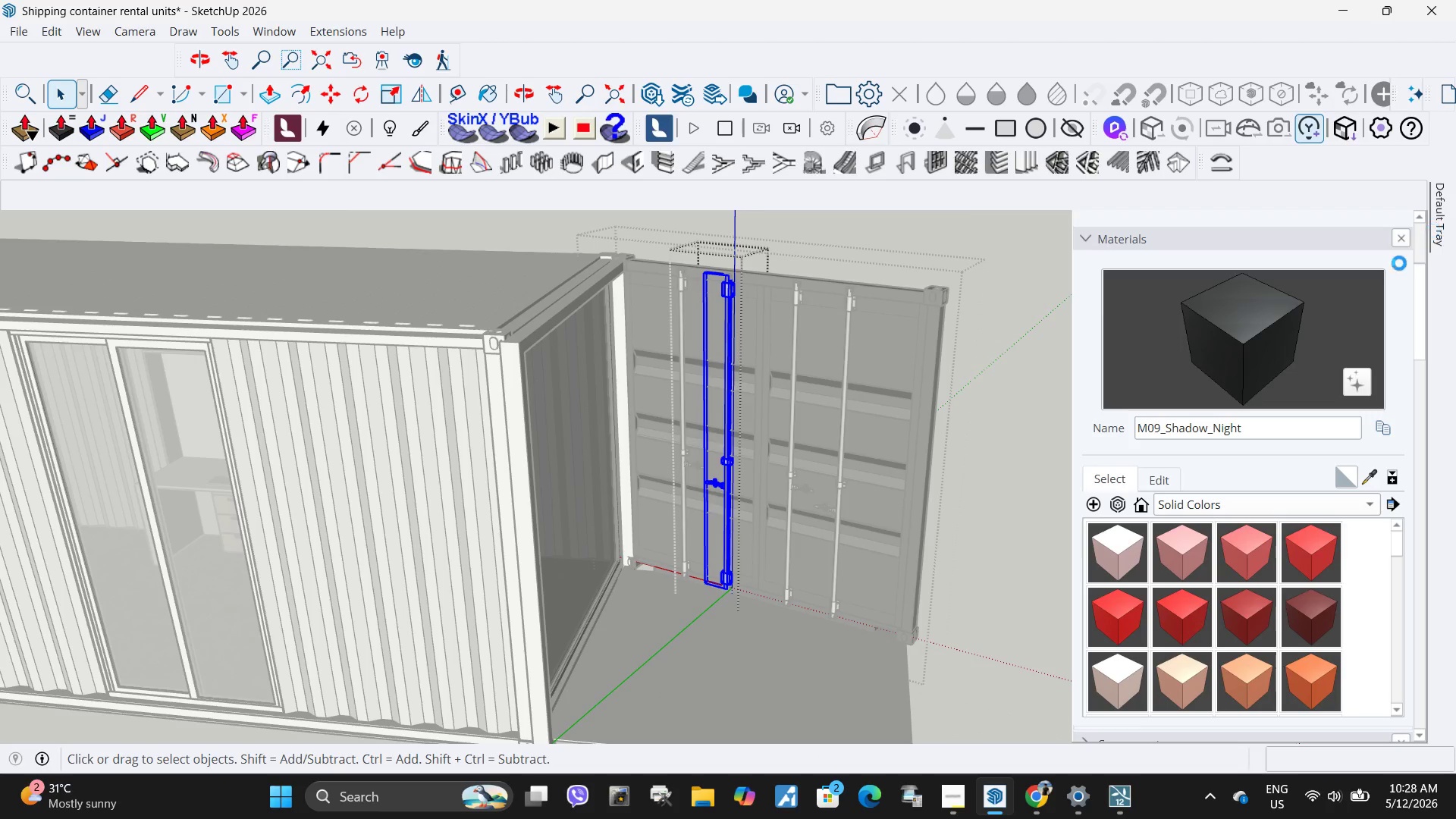 
left_click([1210, 345])
 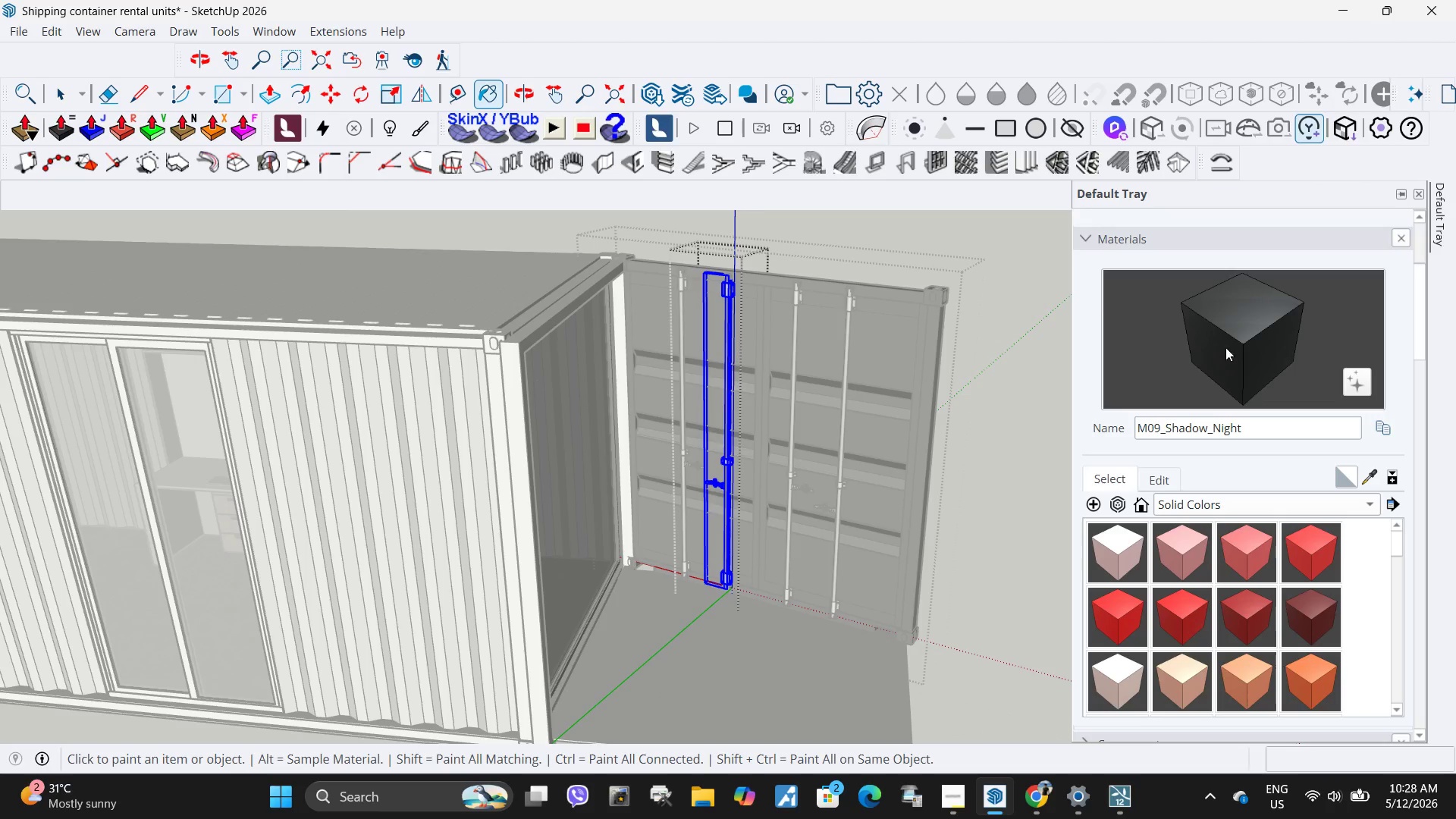 
left_click([637, 275])
 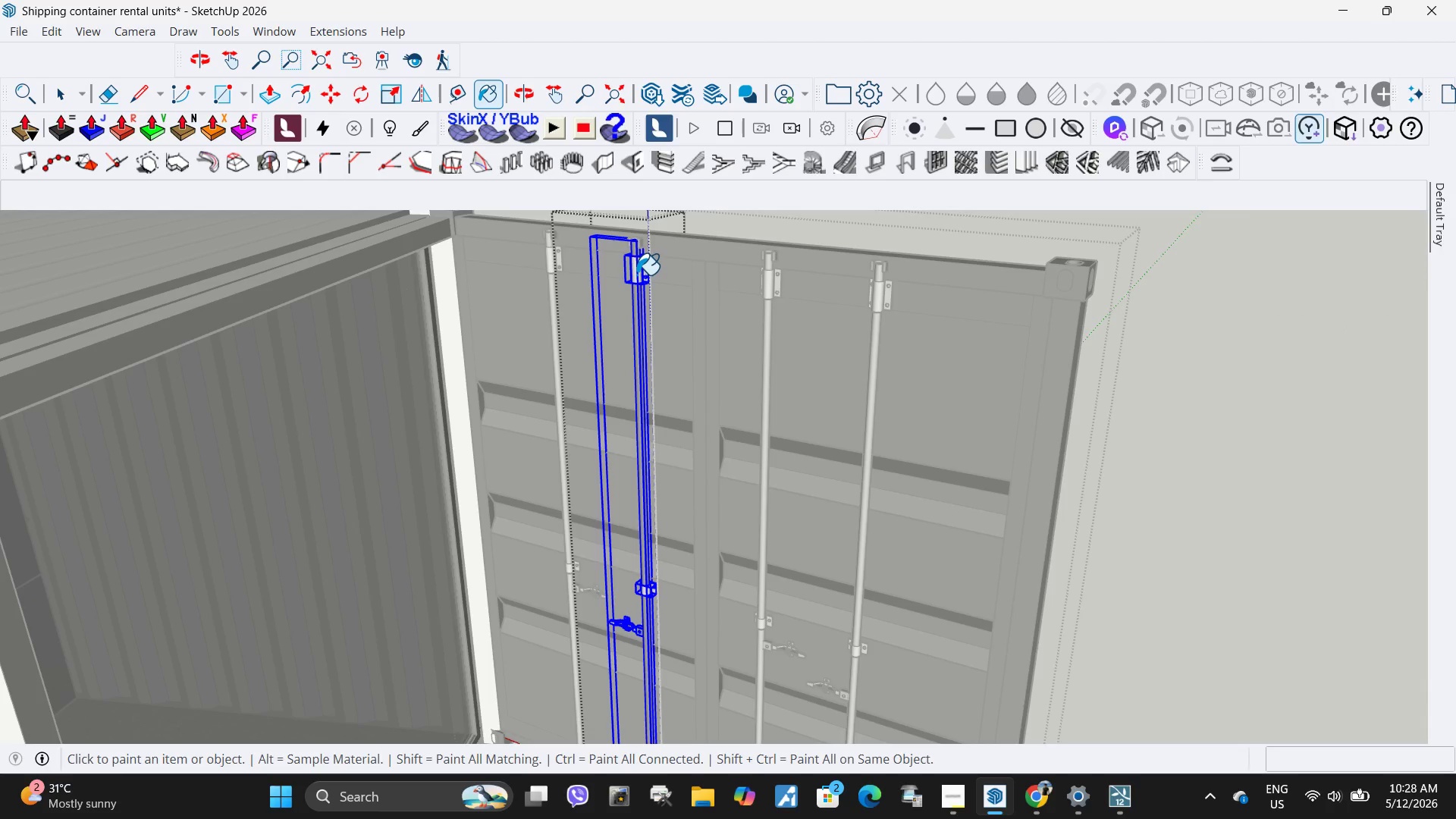 
scroll: coordinate [671, 281], scroll_direction: up, amount: 7.0
 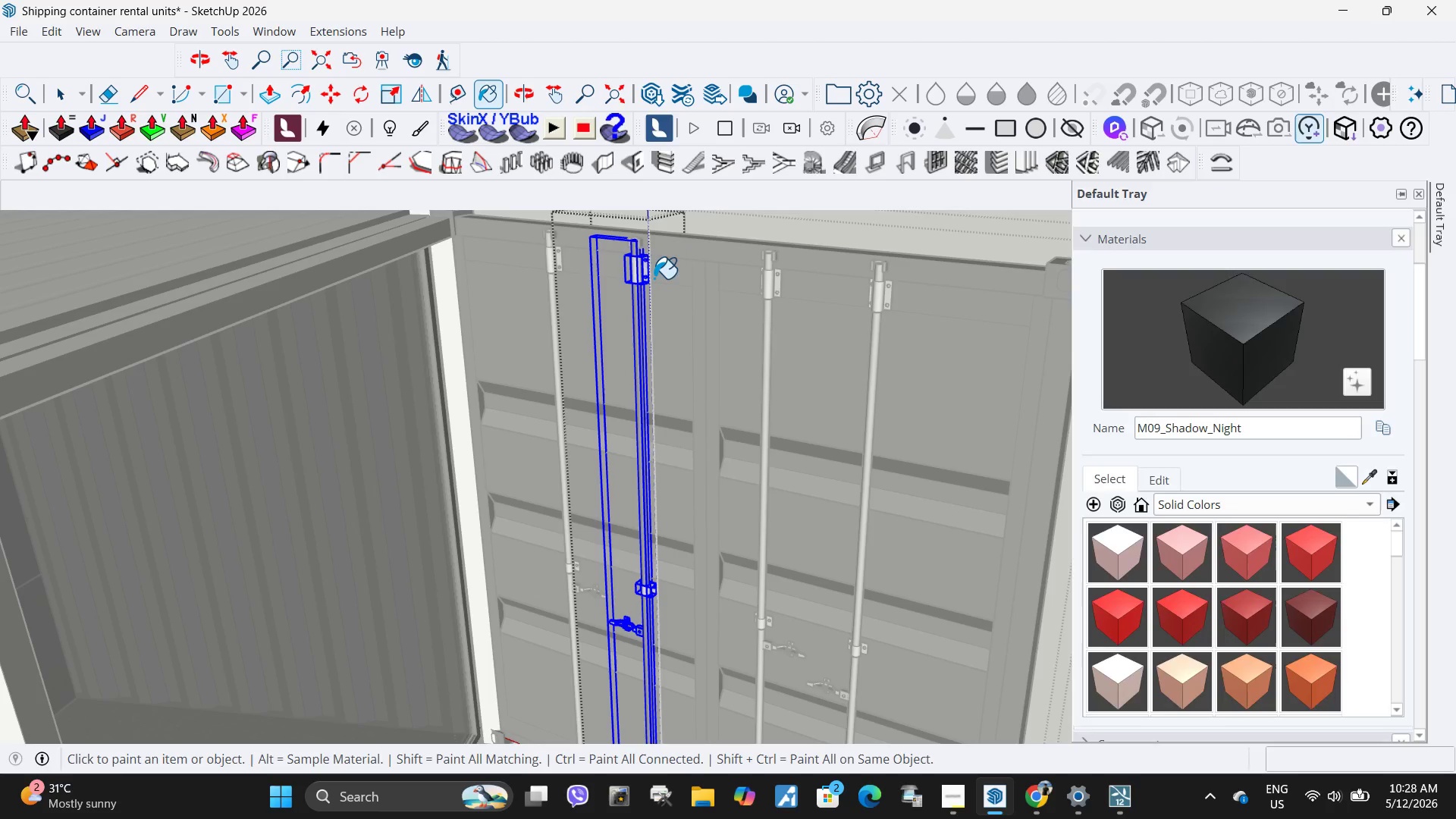 
double_click([636, 275])
 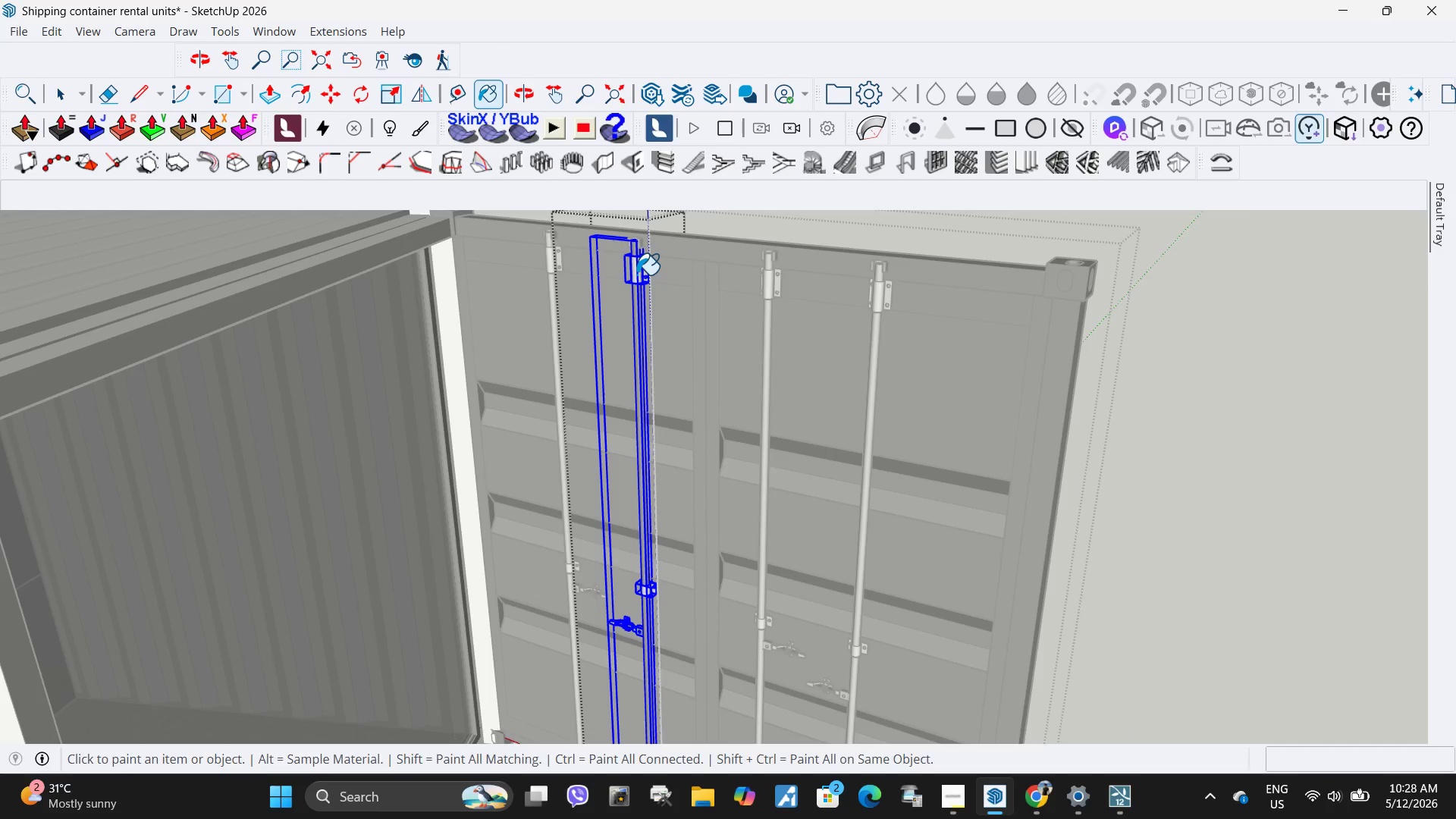 
key(Space)
 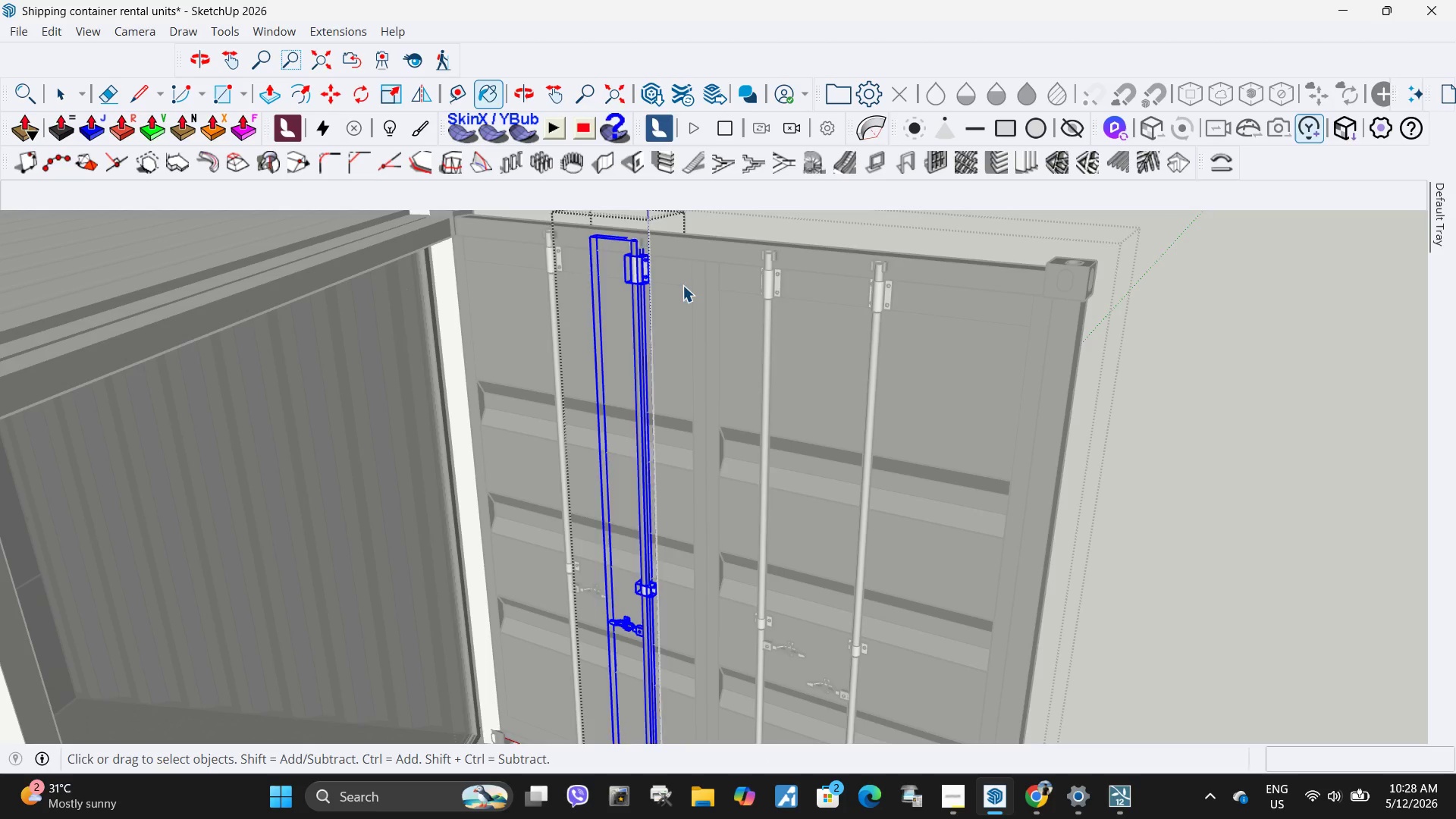 
key(Escape)
 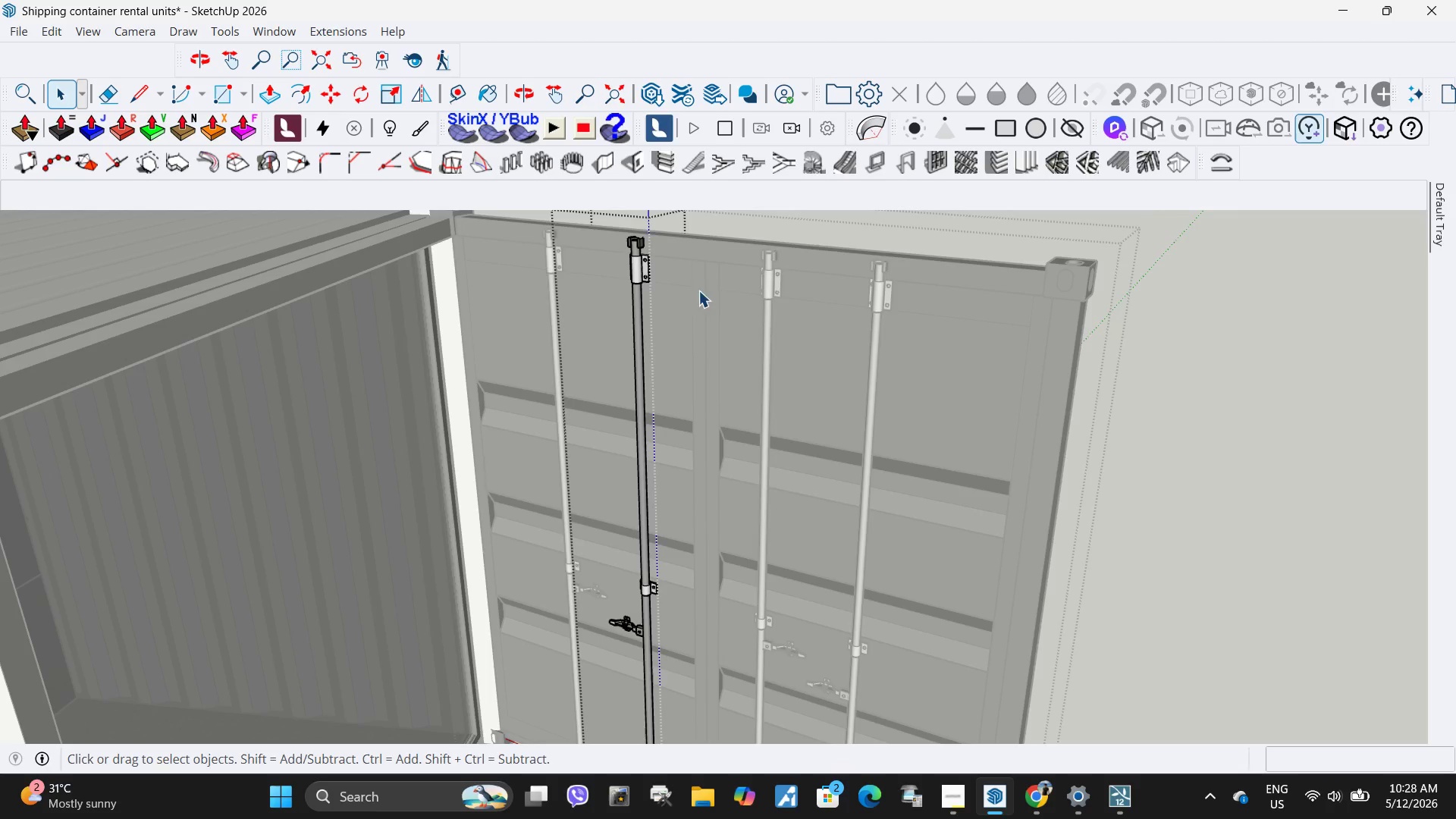 
key(Escape)
 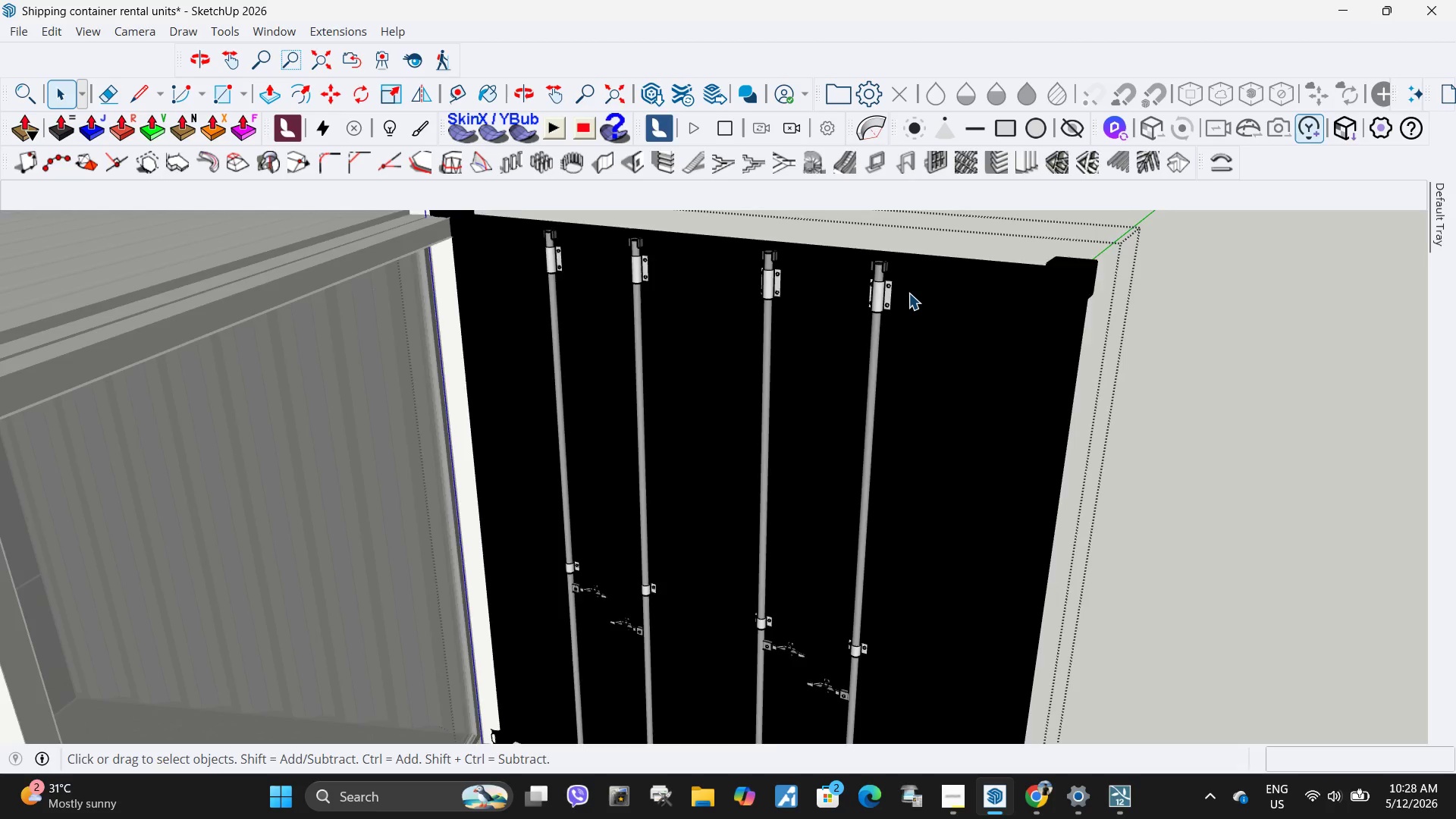 
key(Escape)
 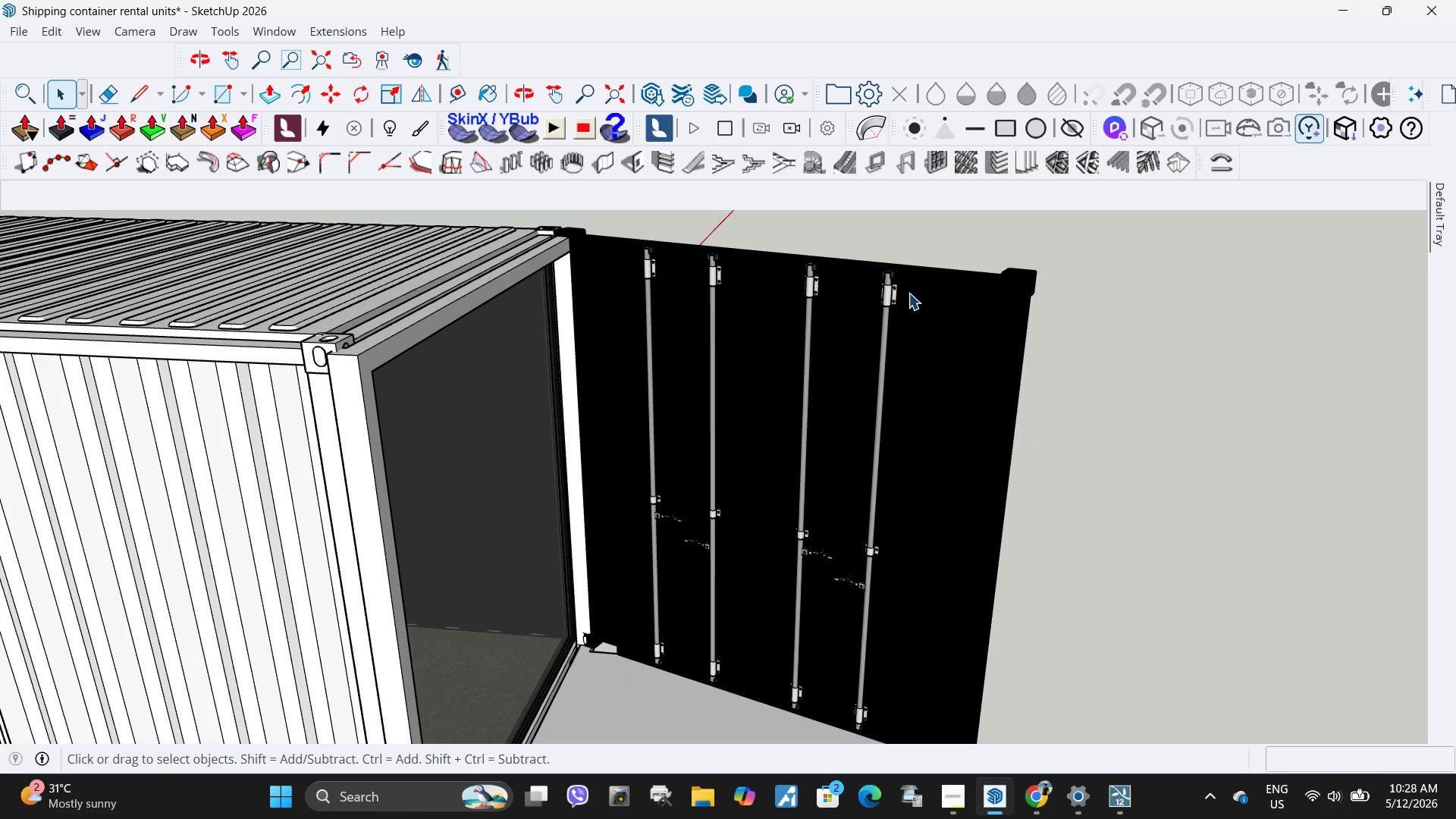 
key(Escape)
 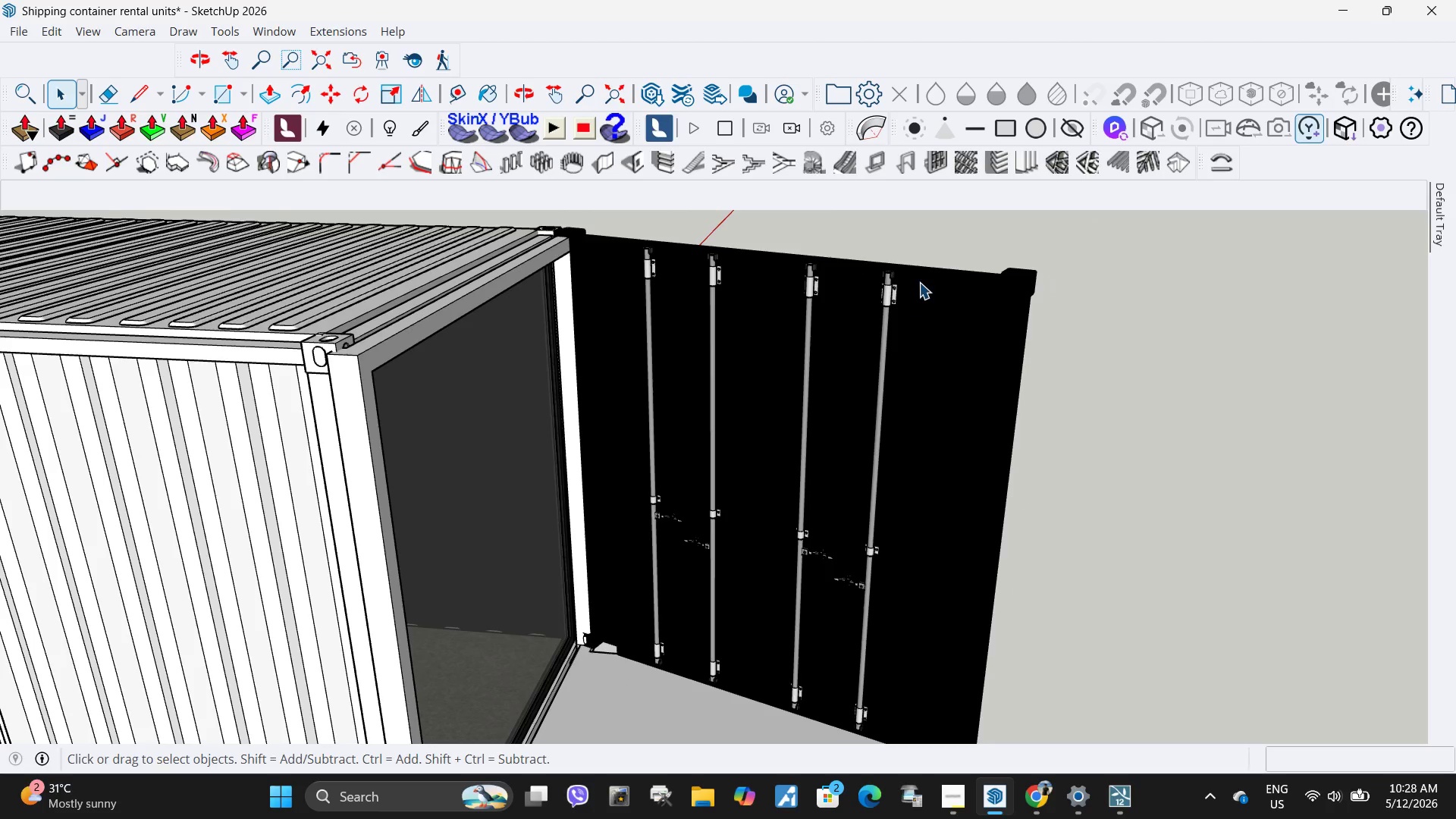 
key(Escape)
 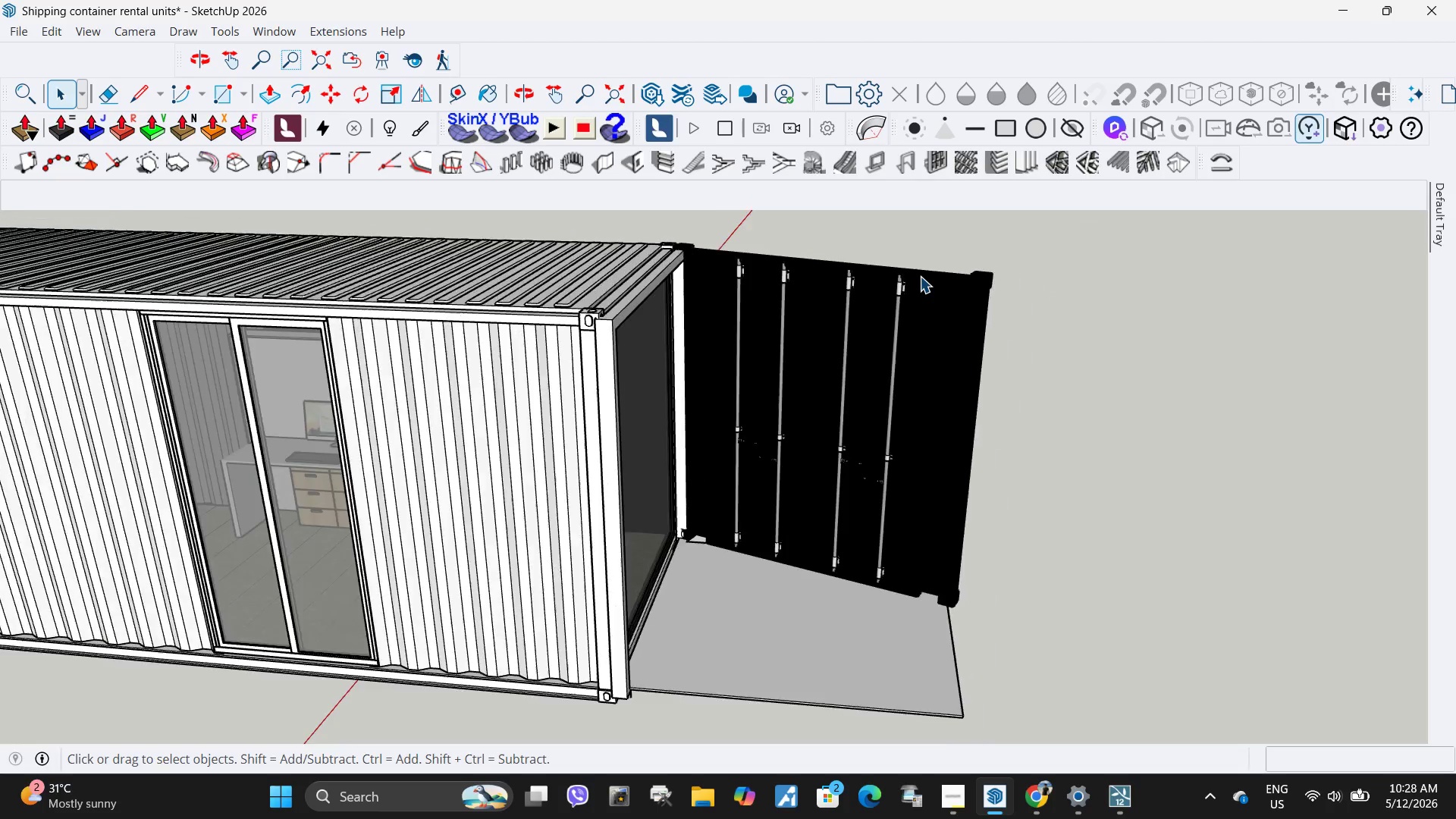 
key(Escape)
 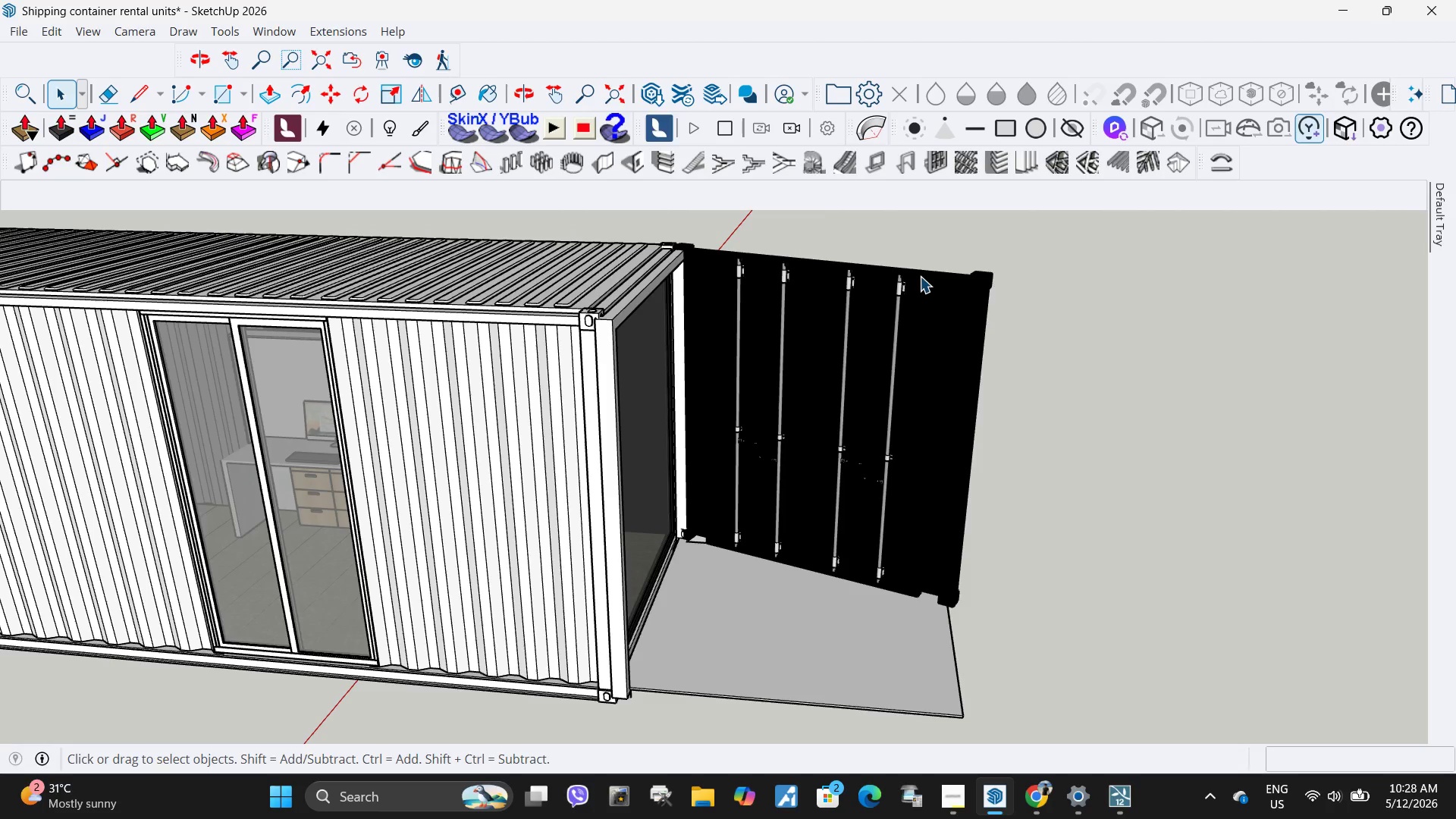 
key(Escape)
 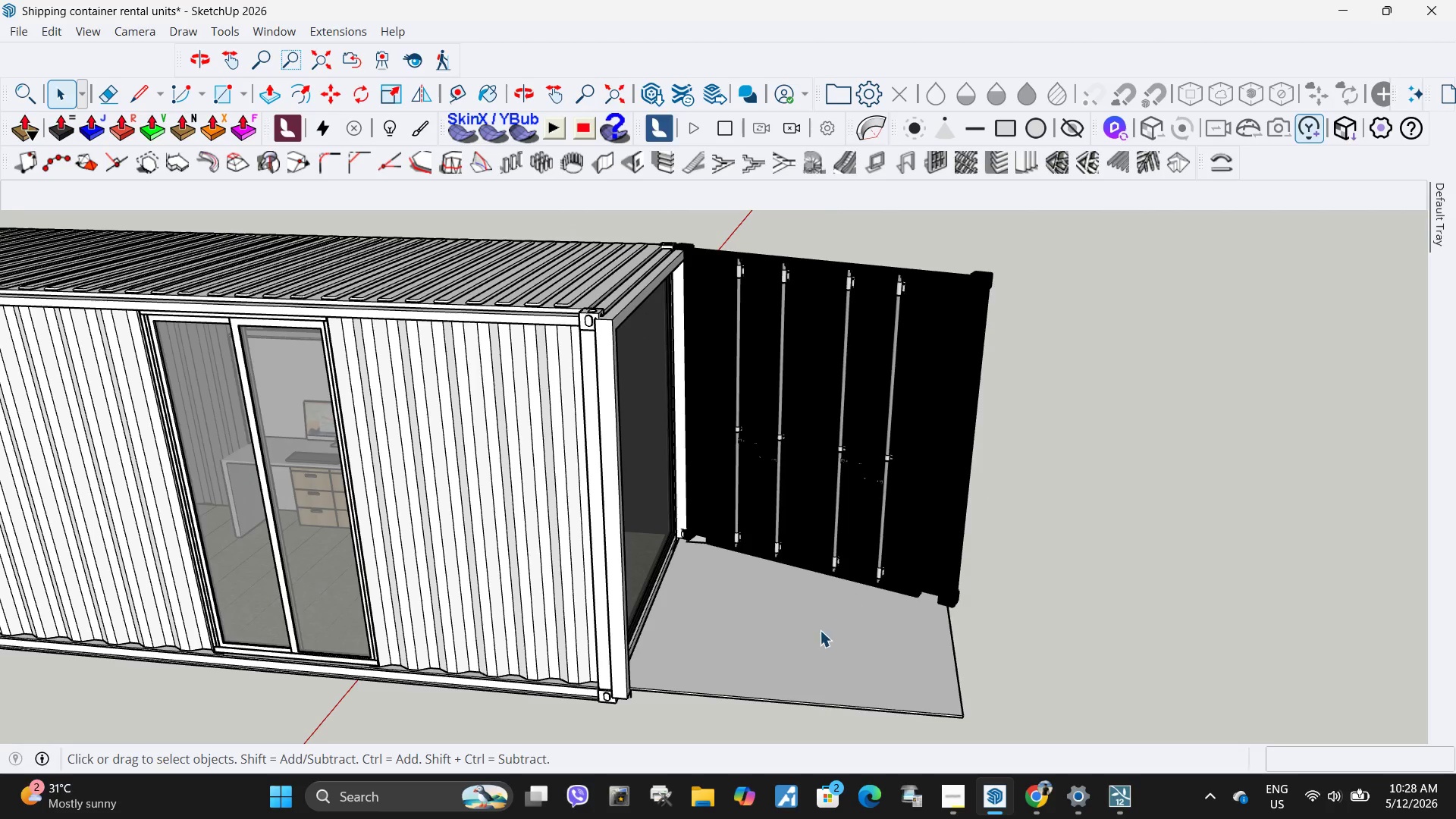 
scroll: coordinate [920, 276], scroll_direction: down, amount: 9.0
 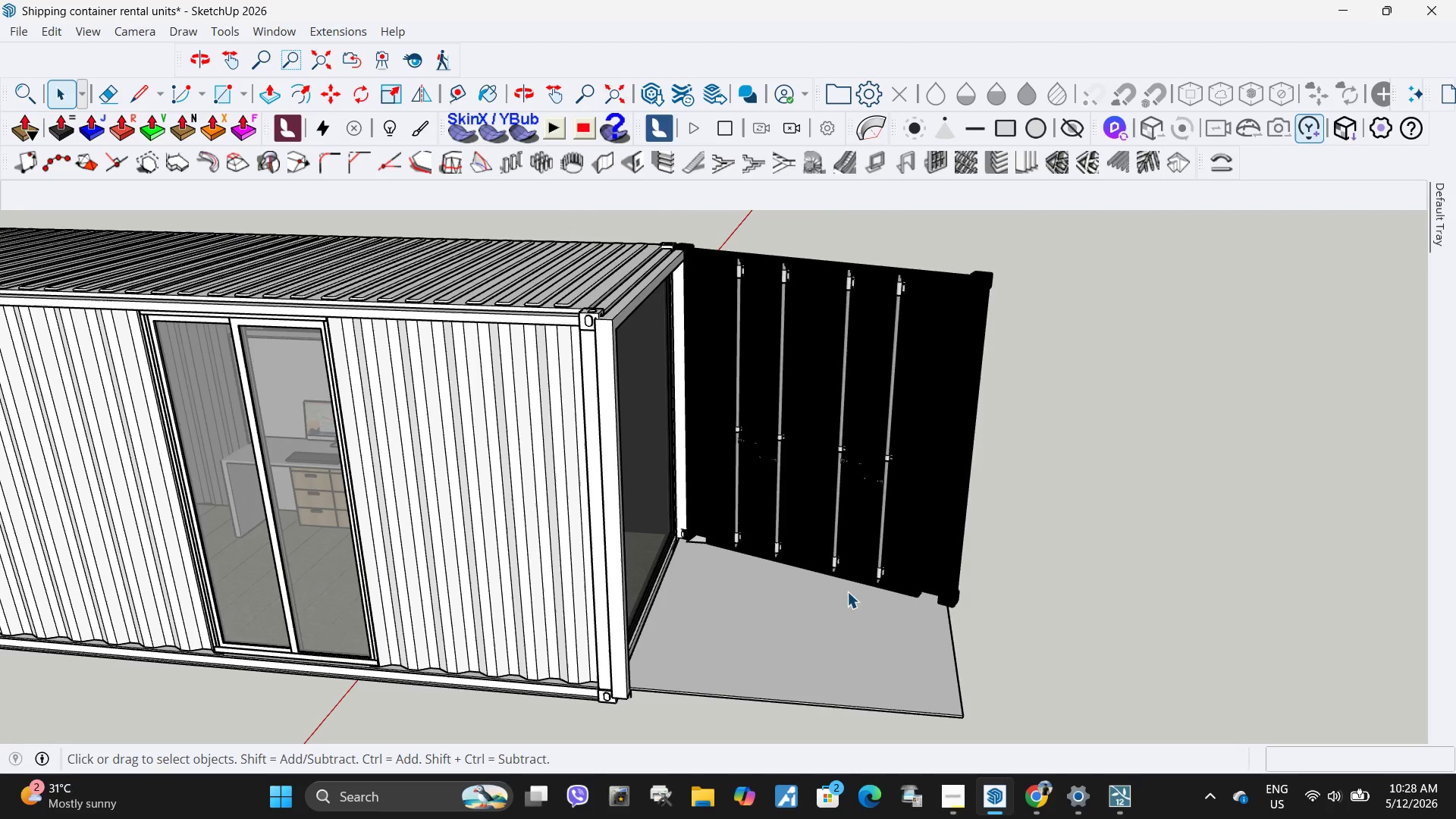 
double_click([814, 637])
 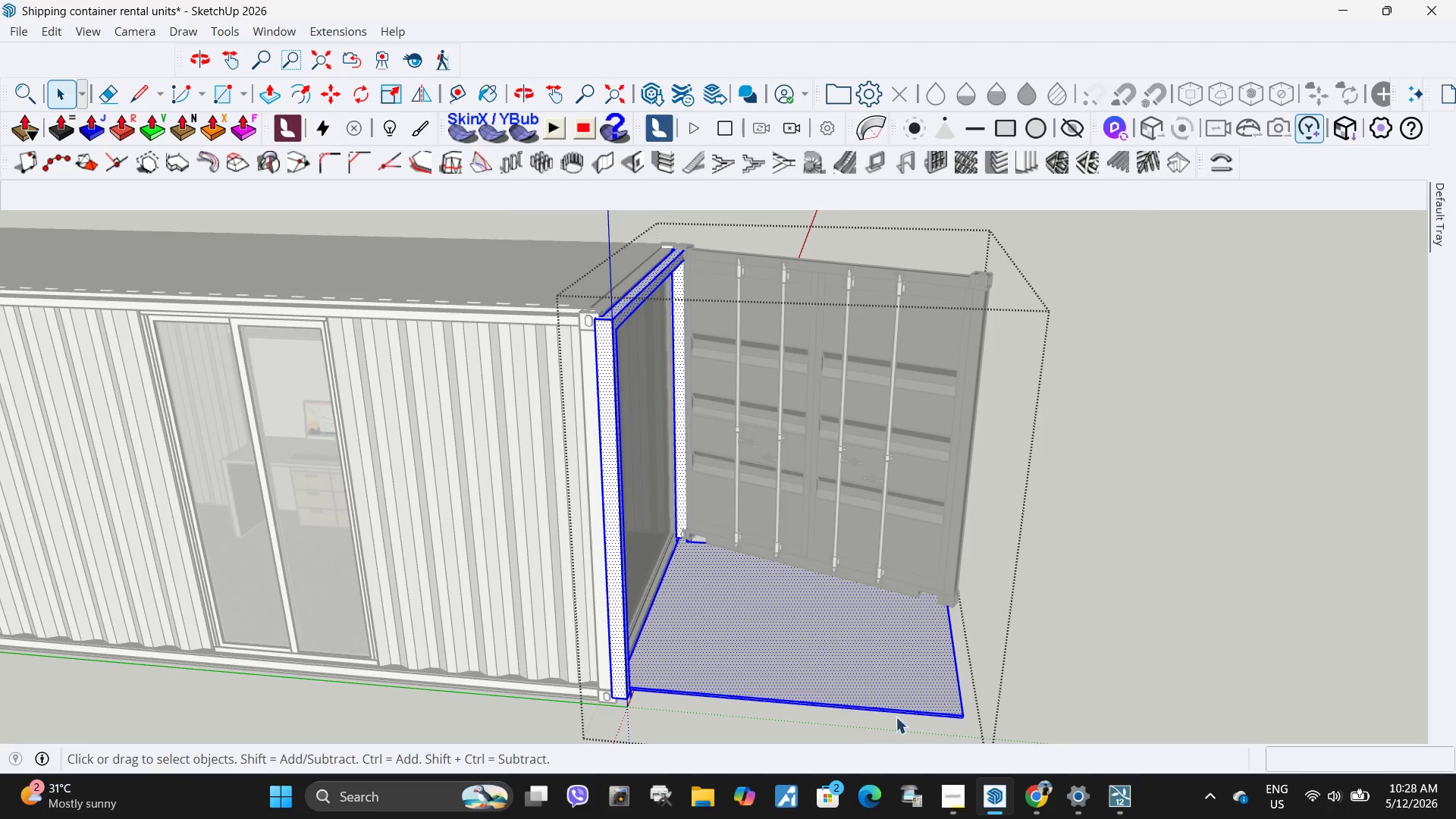 
left_click([884, 648])
 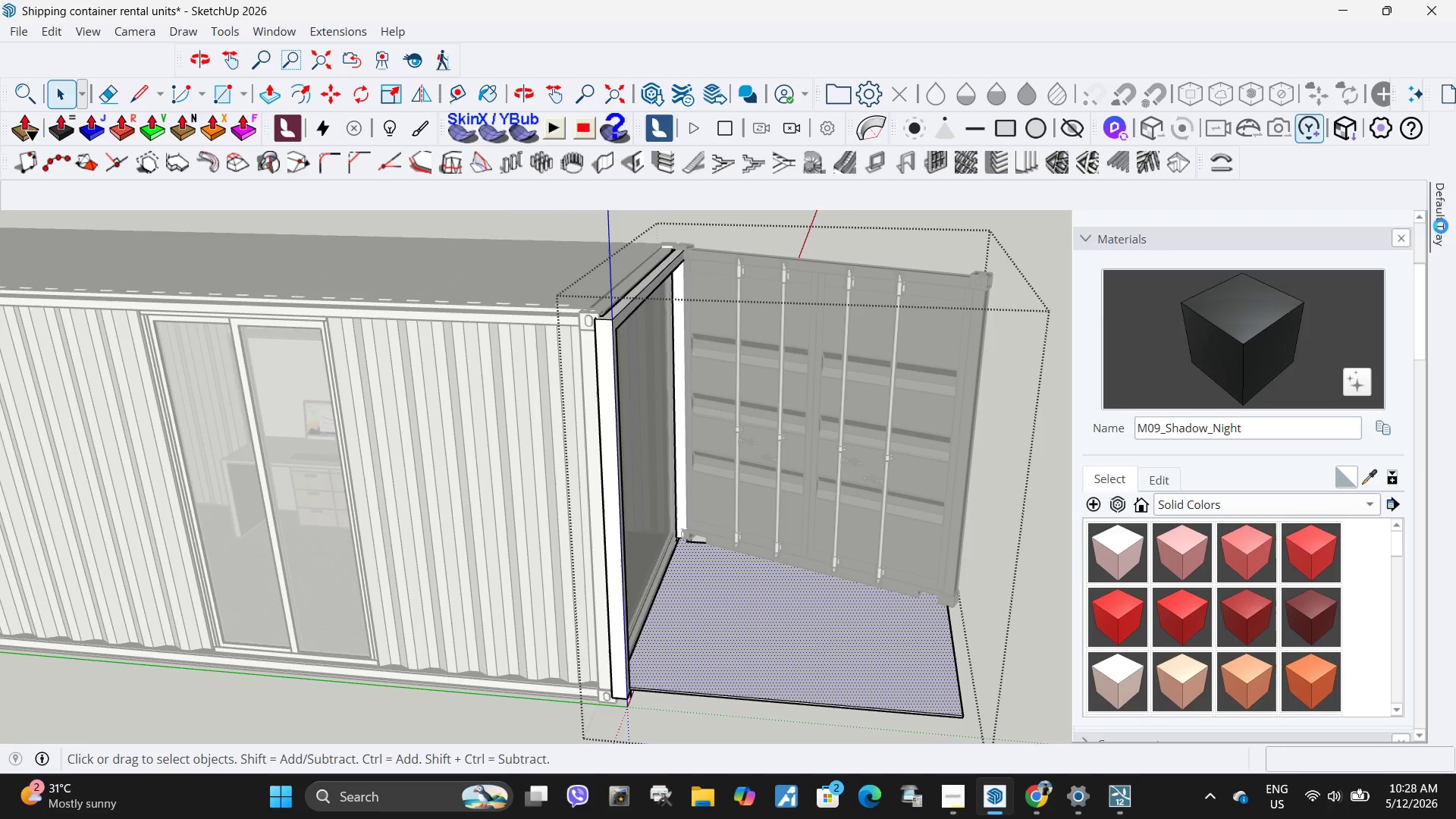 
mouse_move([1363, 495])
 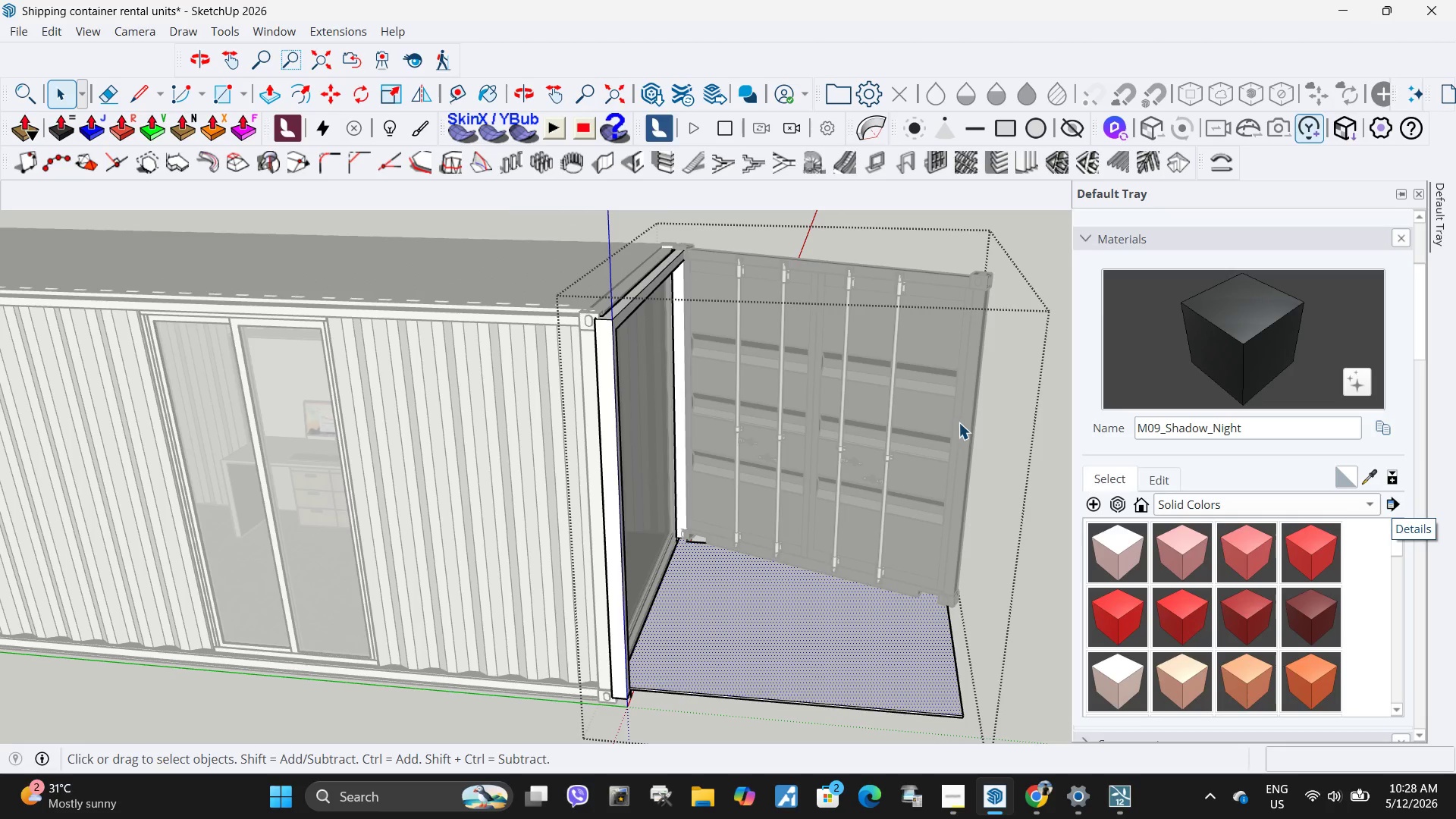 
key(Escape)
 